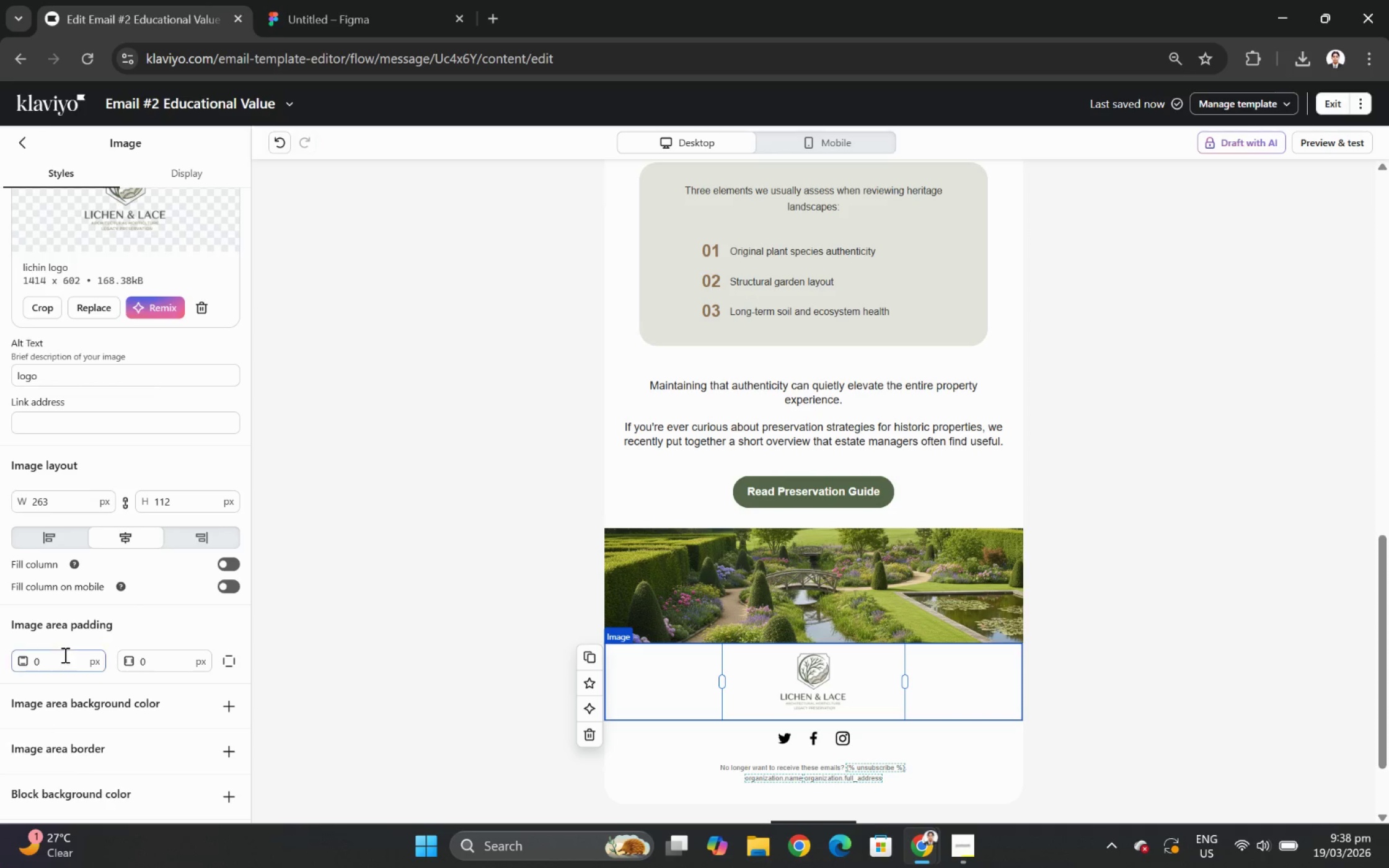 
double_click([61, 659])
 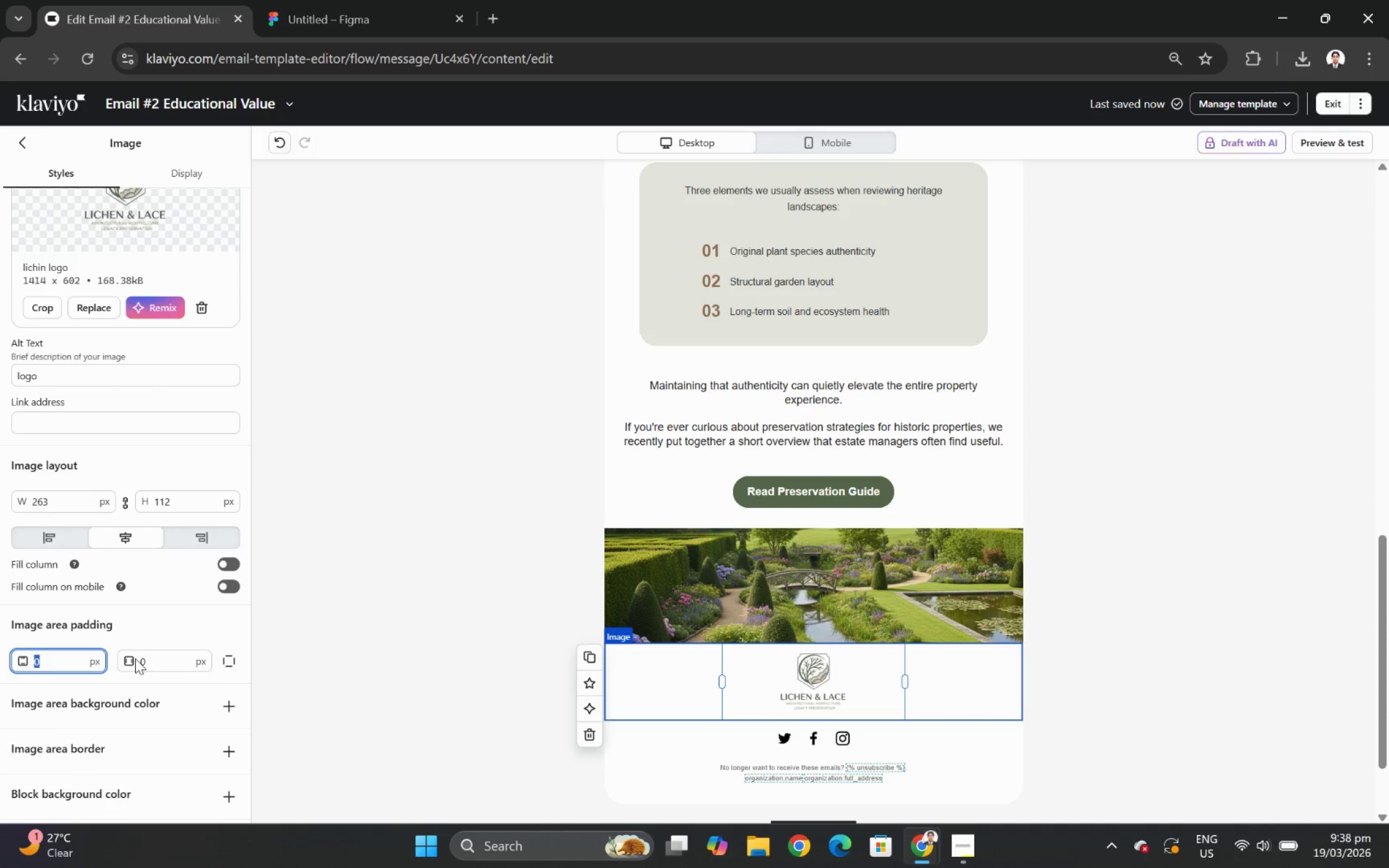 
left_click([229, 655])
 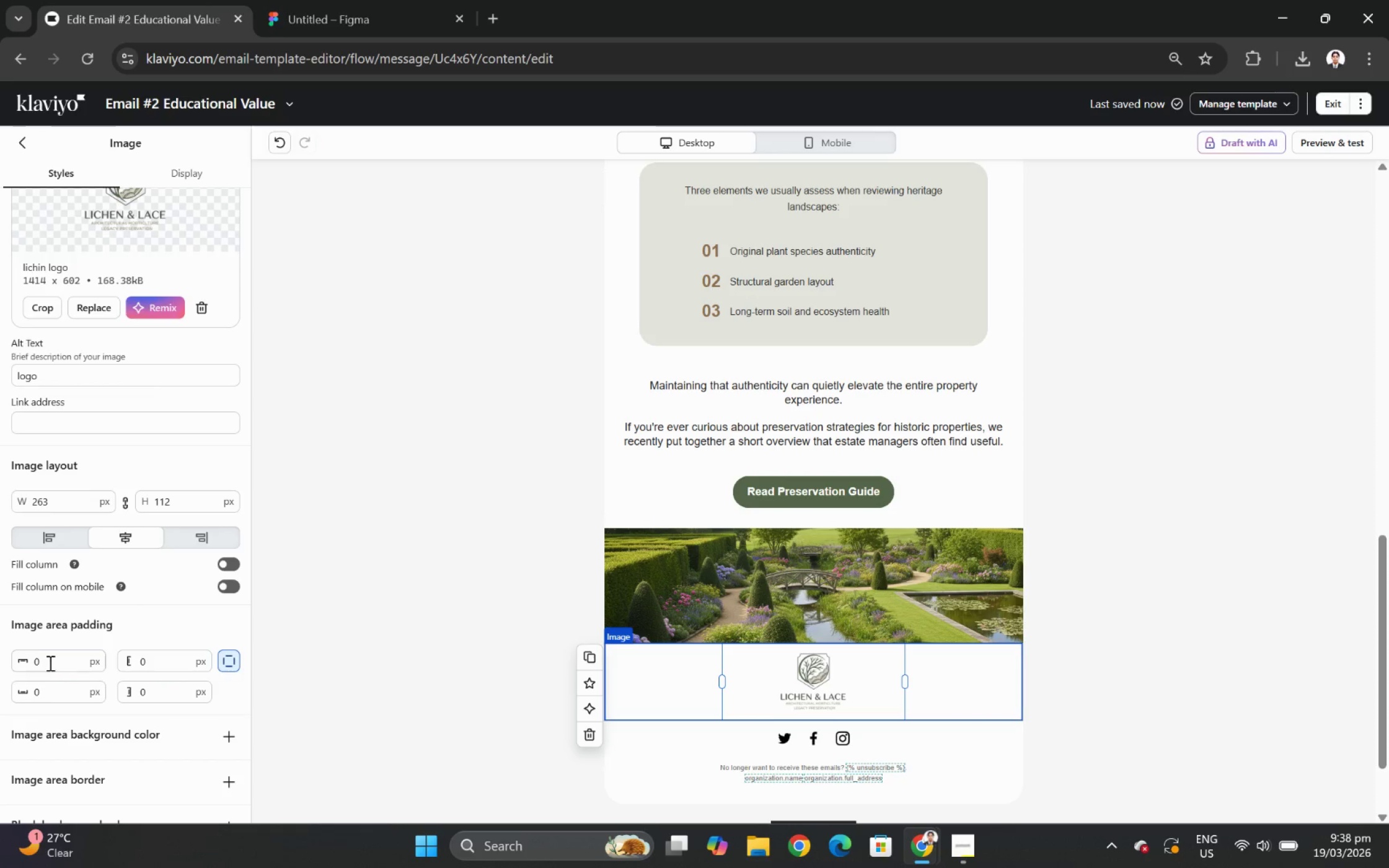 
double_click([50, 660])
 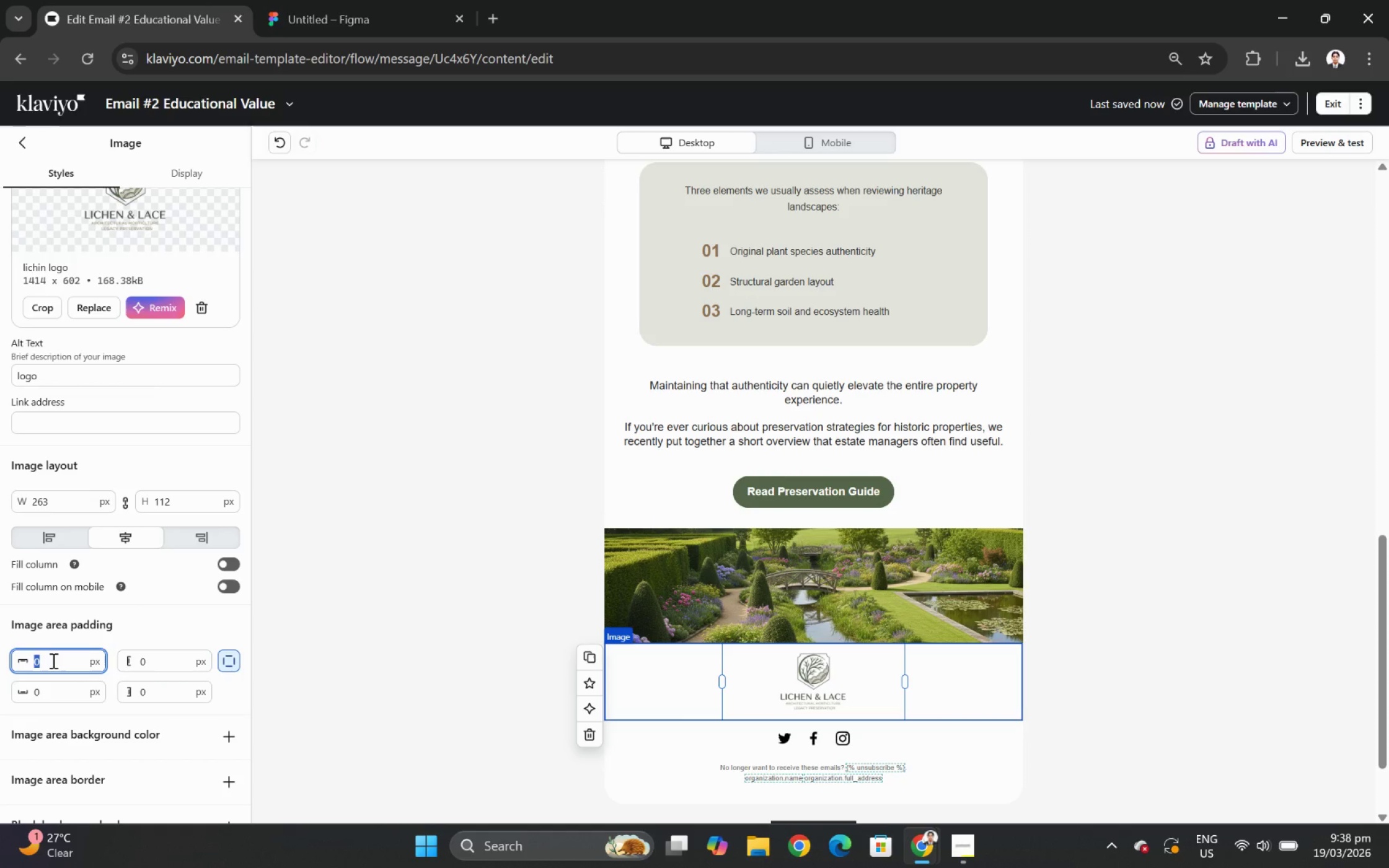 
hold_key(key=Numpad2, duration=0.31)
 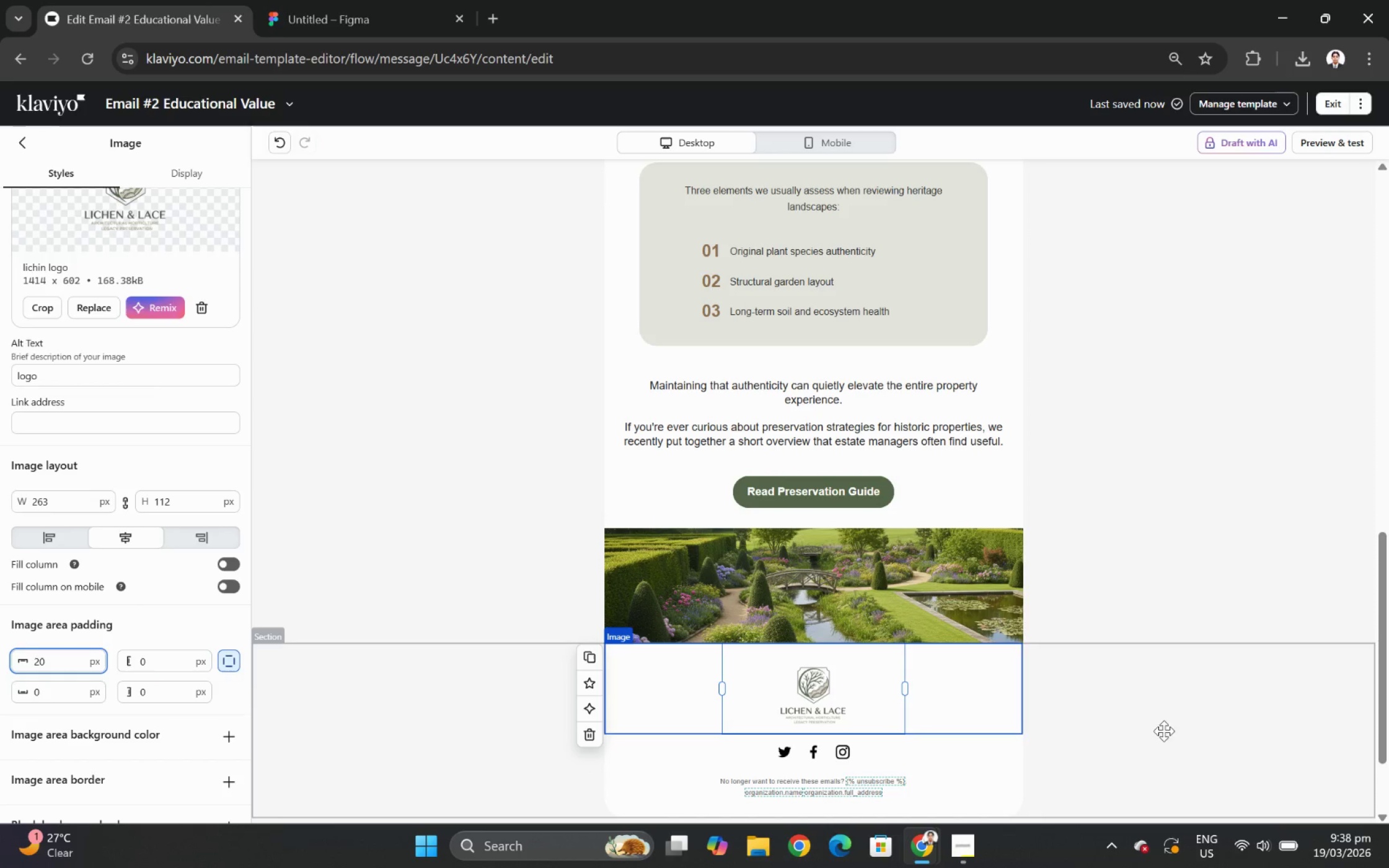 
key(Numpad0)
 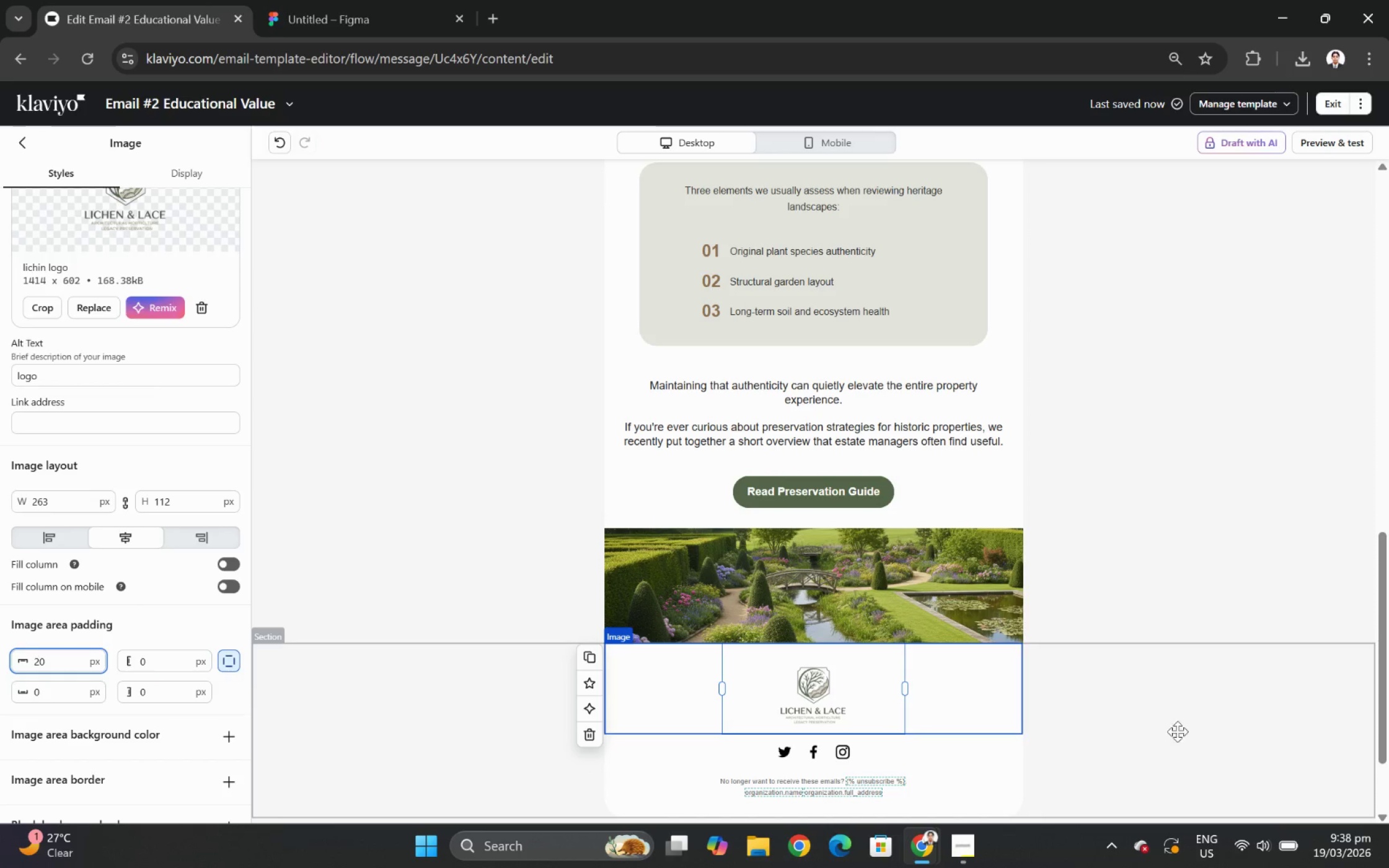 
left_click([1195, 695])
 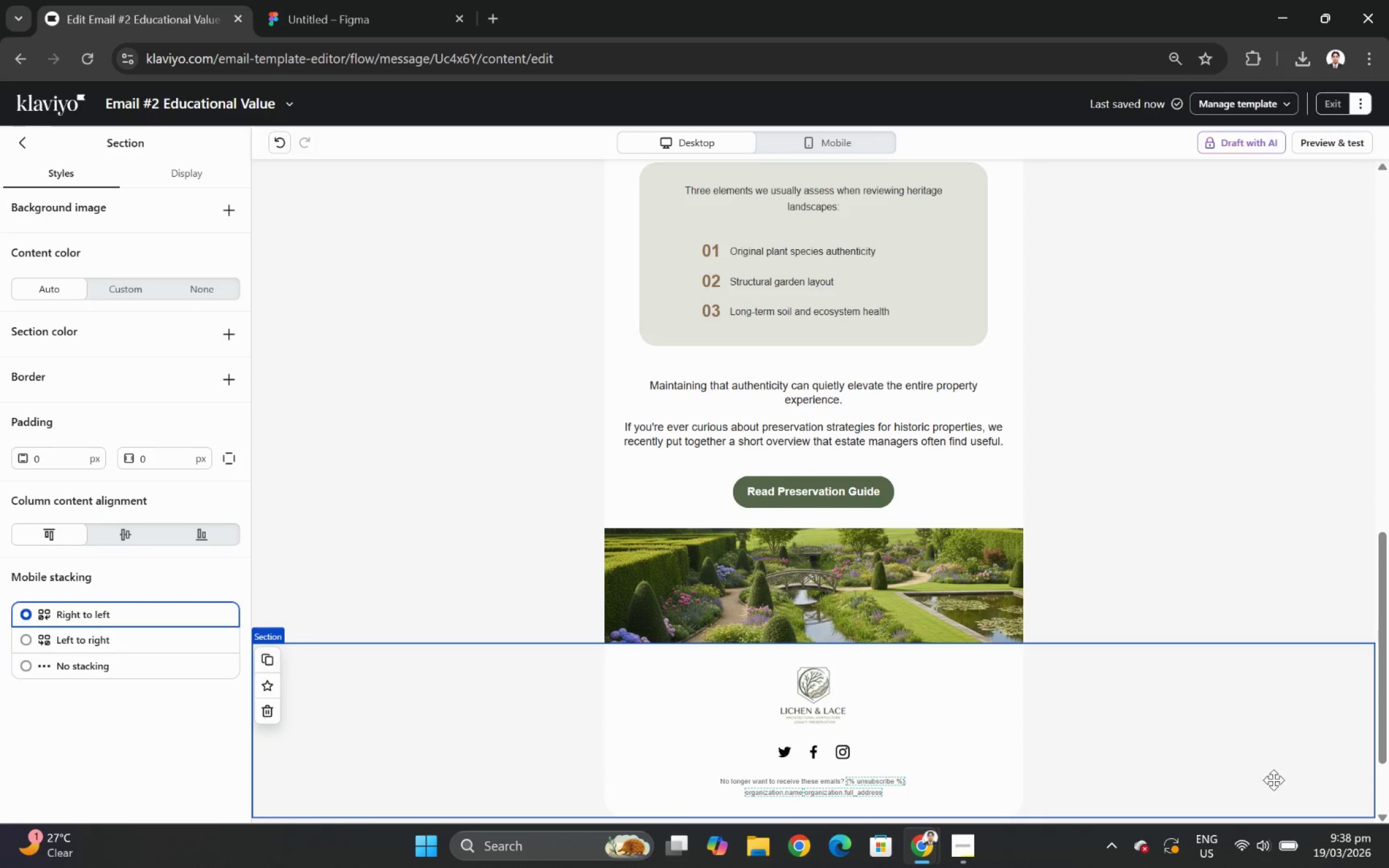 
scroll: coordinate [1250, 737], scroll_direction: down, amount: 1.0
 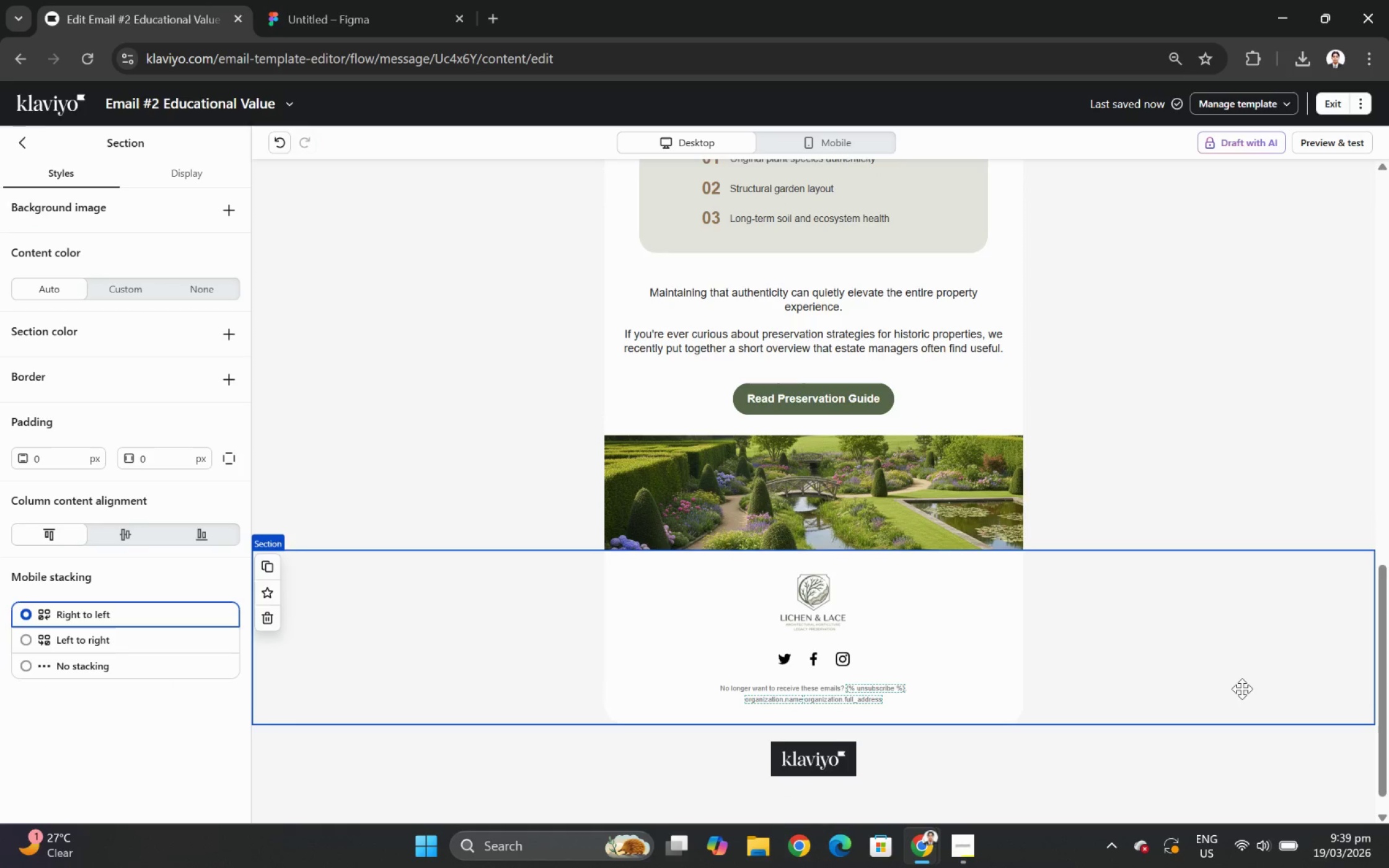 
scroll: coordinate [1241, 688], scroll_direction: up, amount: 2.0
 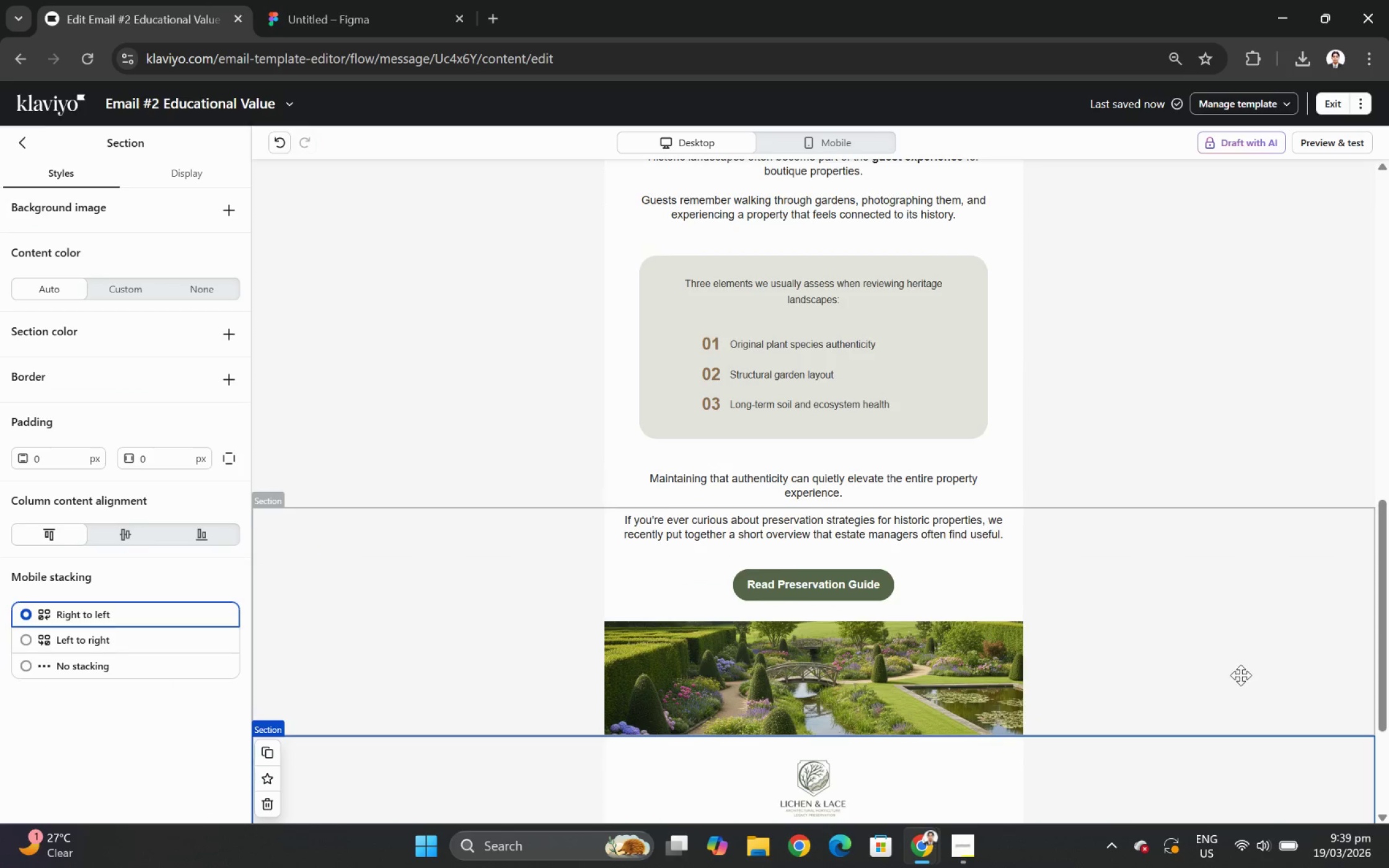 
scroll: coordinate [1240, 675], scroll_direction: down, amount: 2.0
 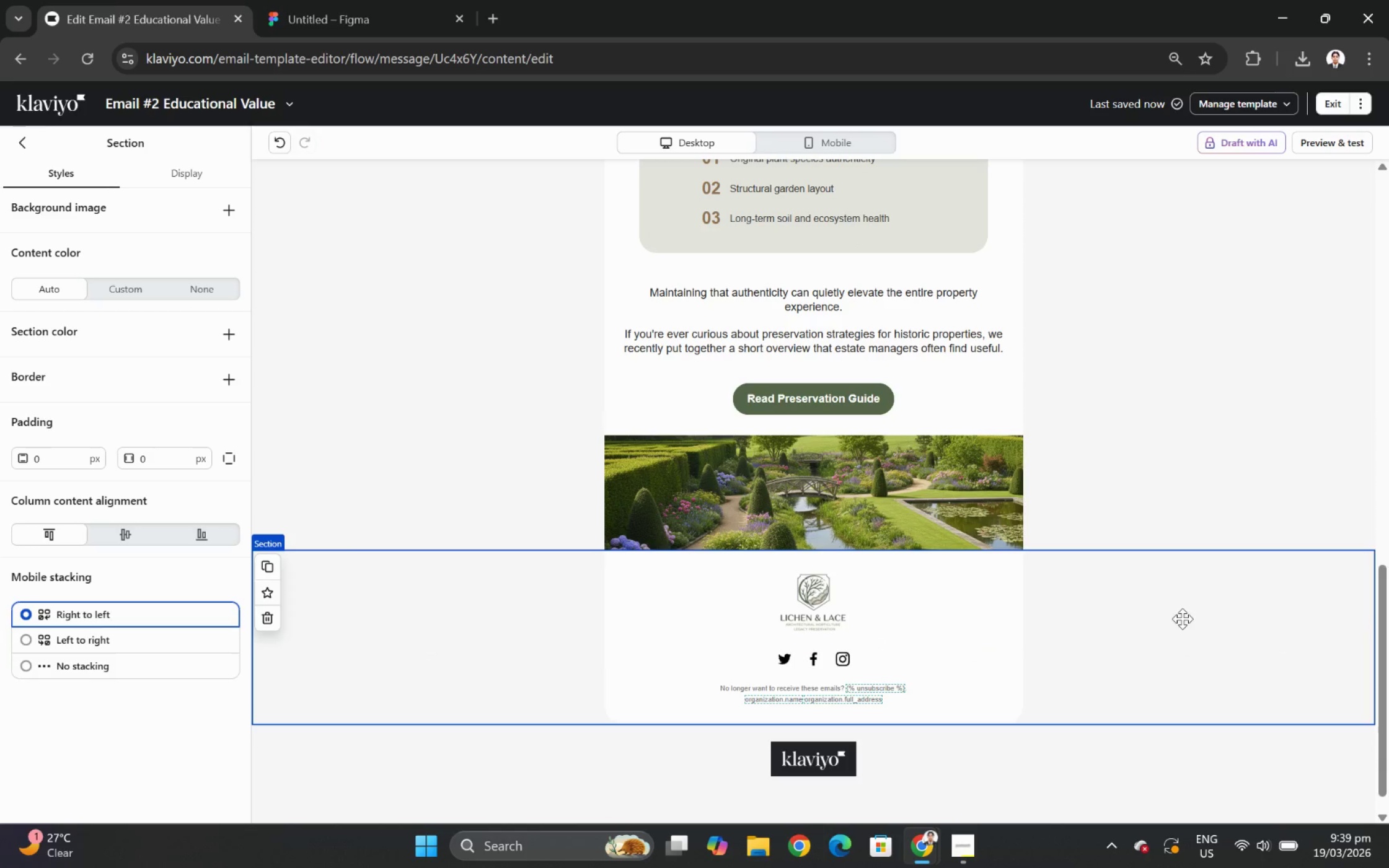 
scroll: coordinate [1183, 619], scroll_direction: up, amount: 2.0
 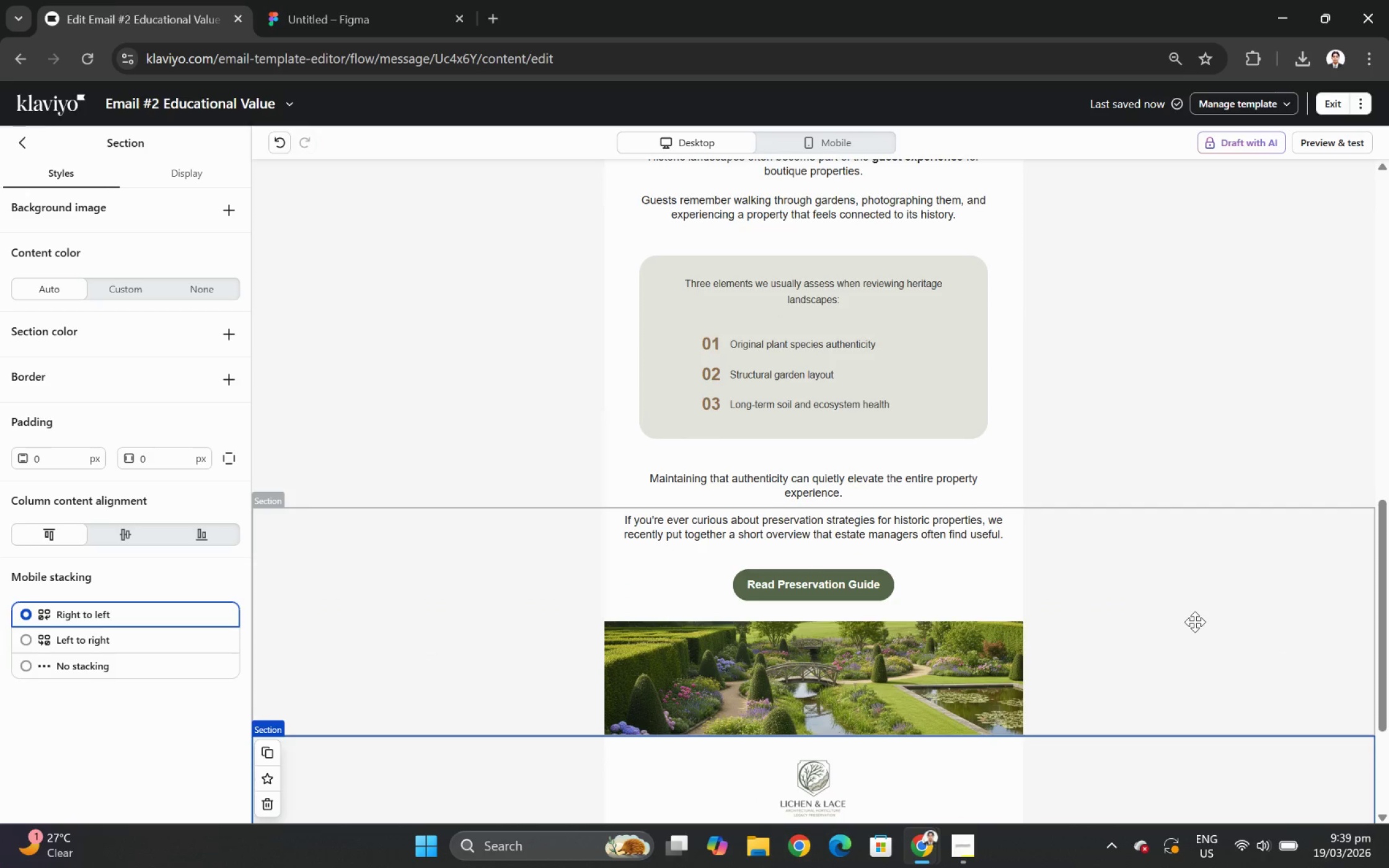 
scroll: coordinate [1196, 625], scroll_direction: down, amount: 3.0
 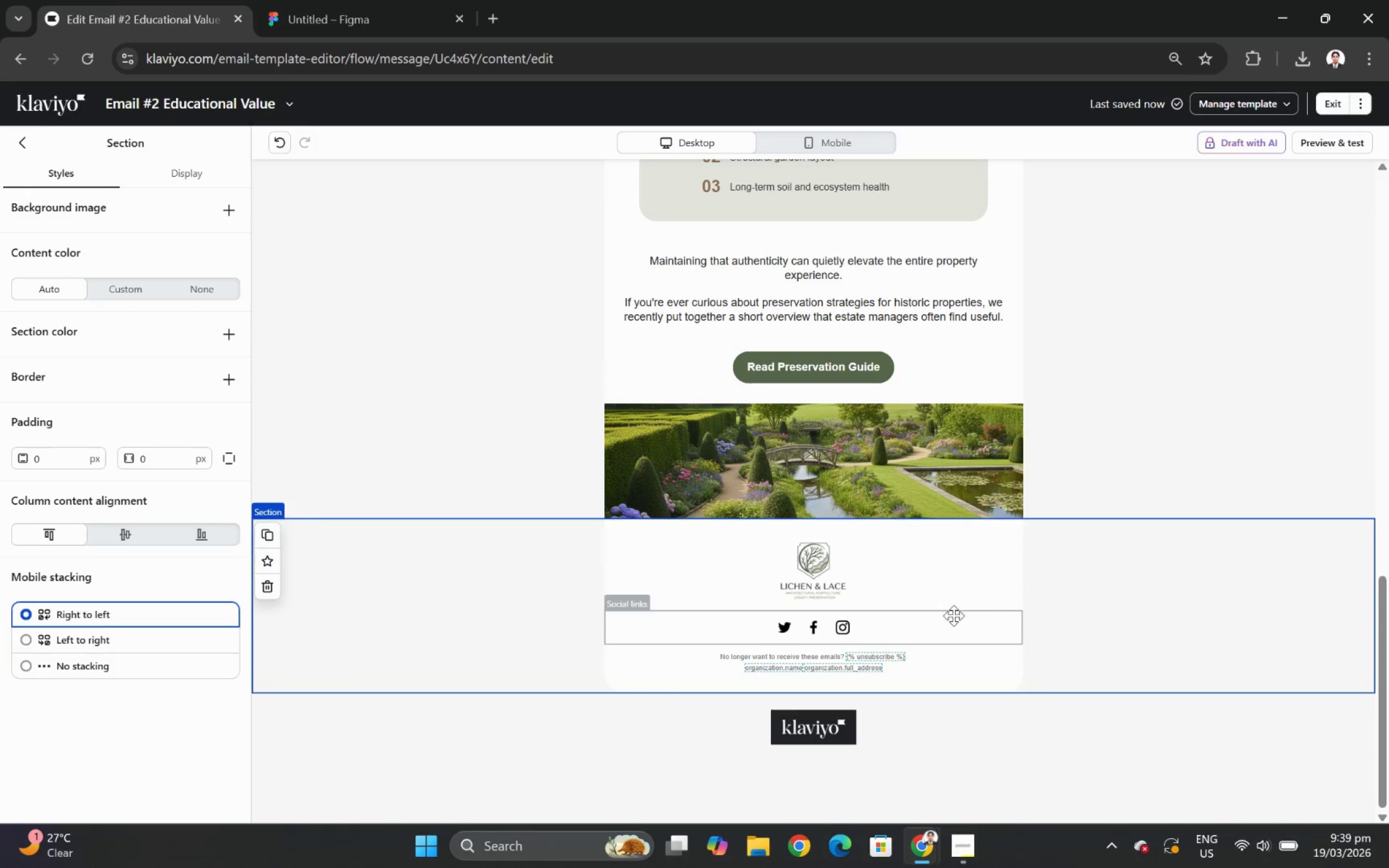 
scroll: coordinate [712, 346], scroll_direction: up, amount: 13.0
 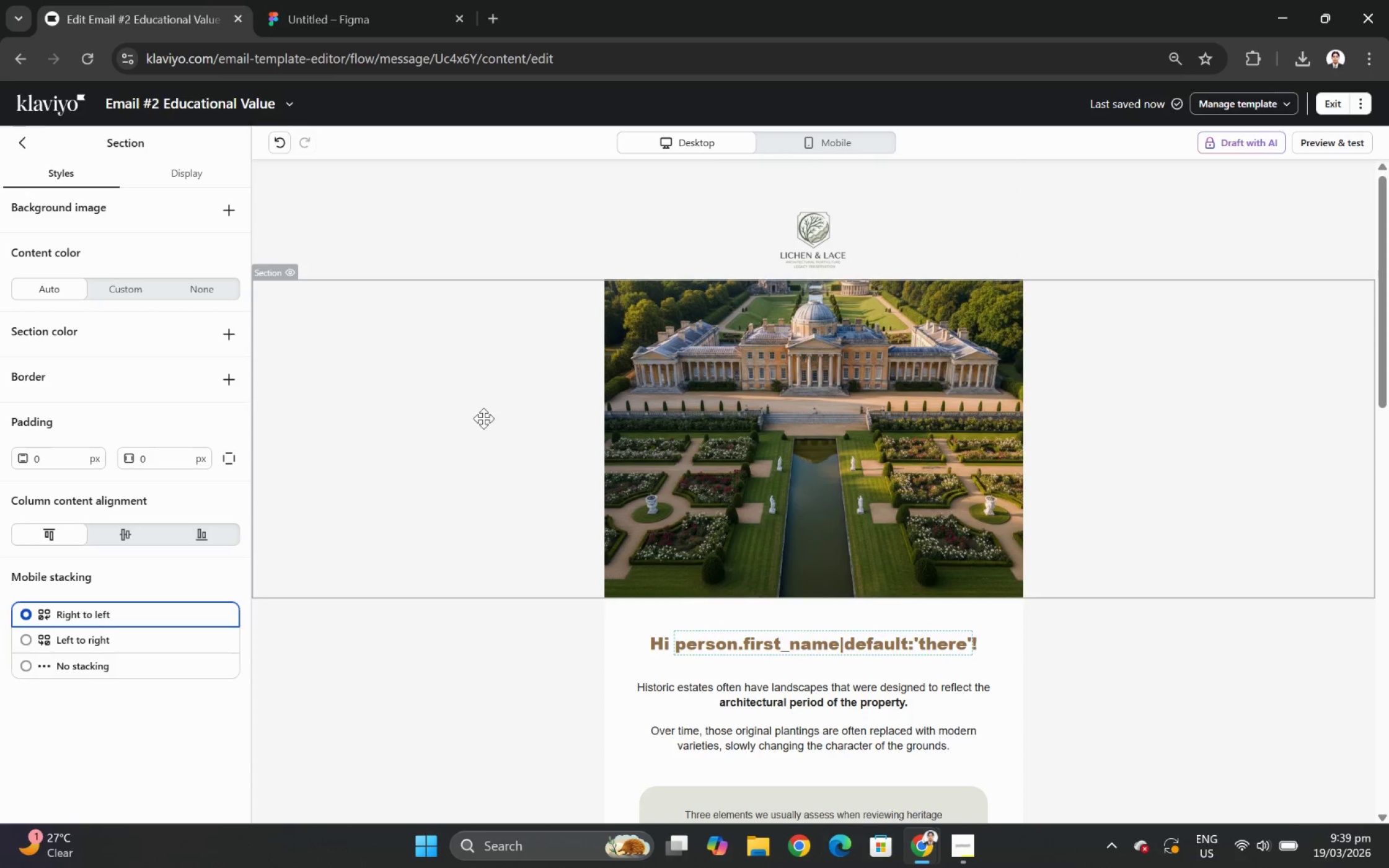 
scroll: coordinate [509, 461], scroll_direction: down, amount: 13.0
 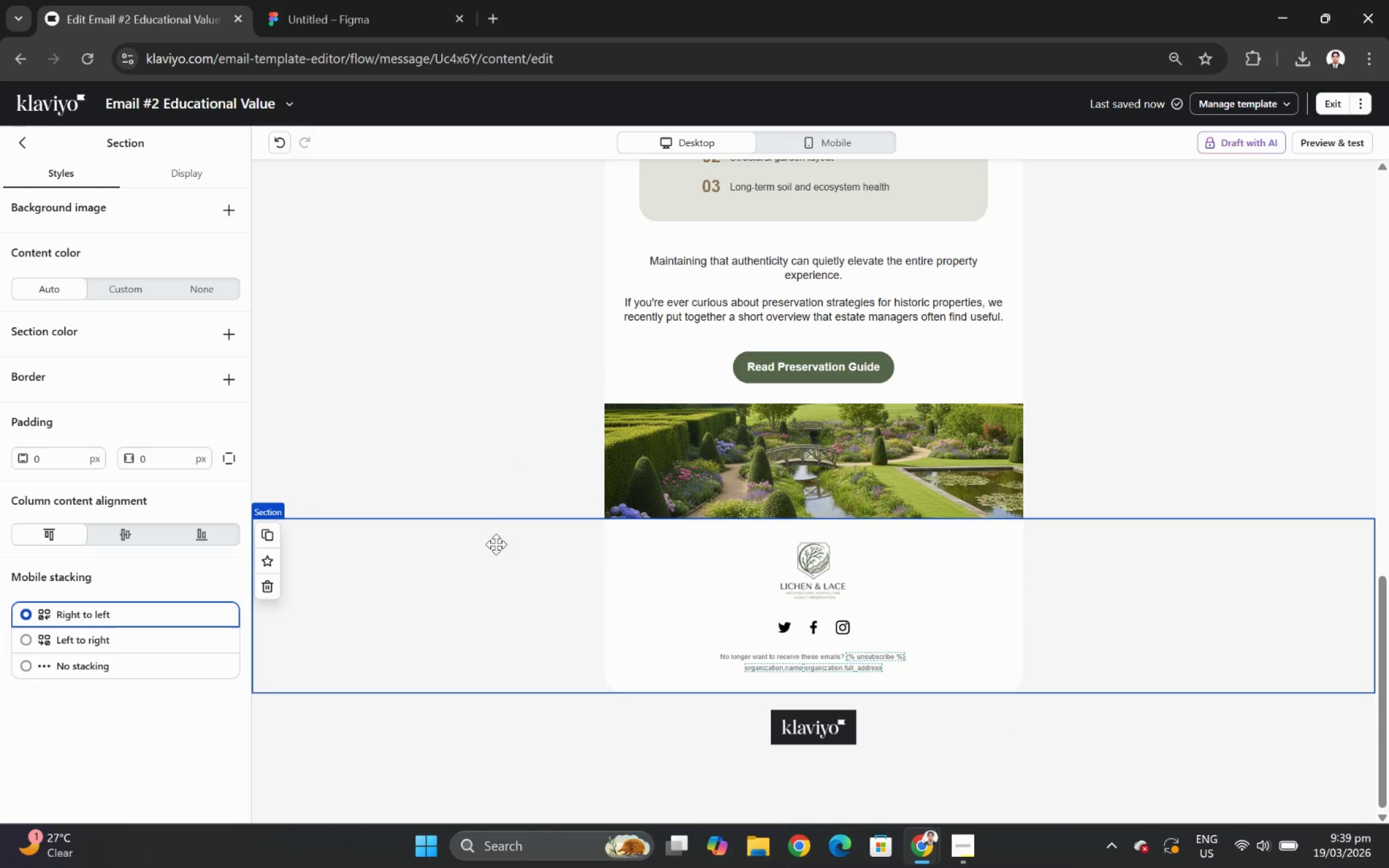 
left_click([494, 555])
 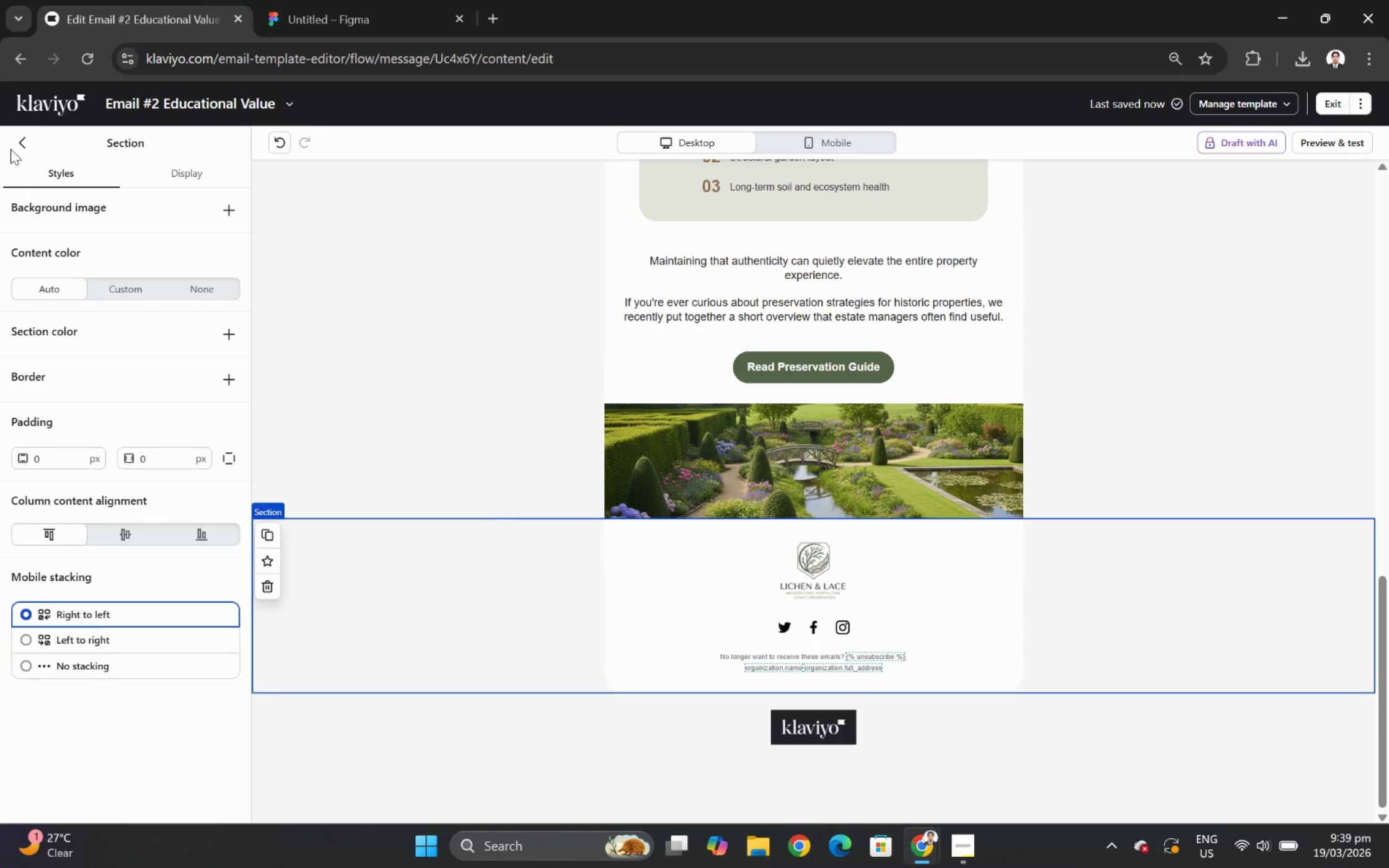 
left_click([23, 143])
 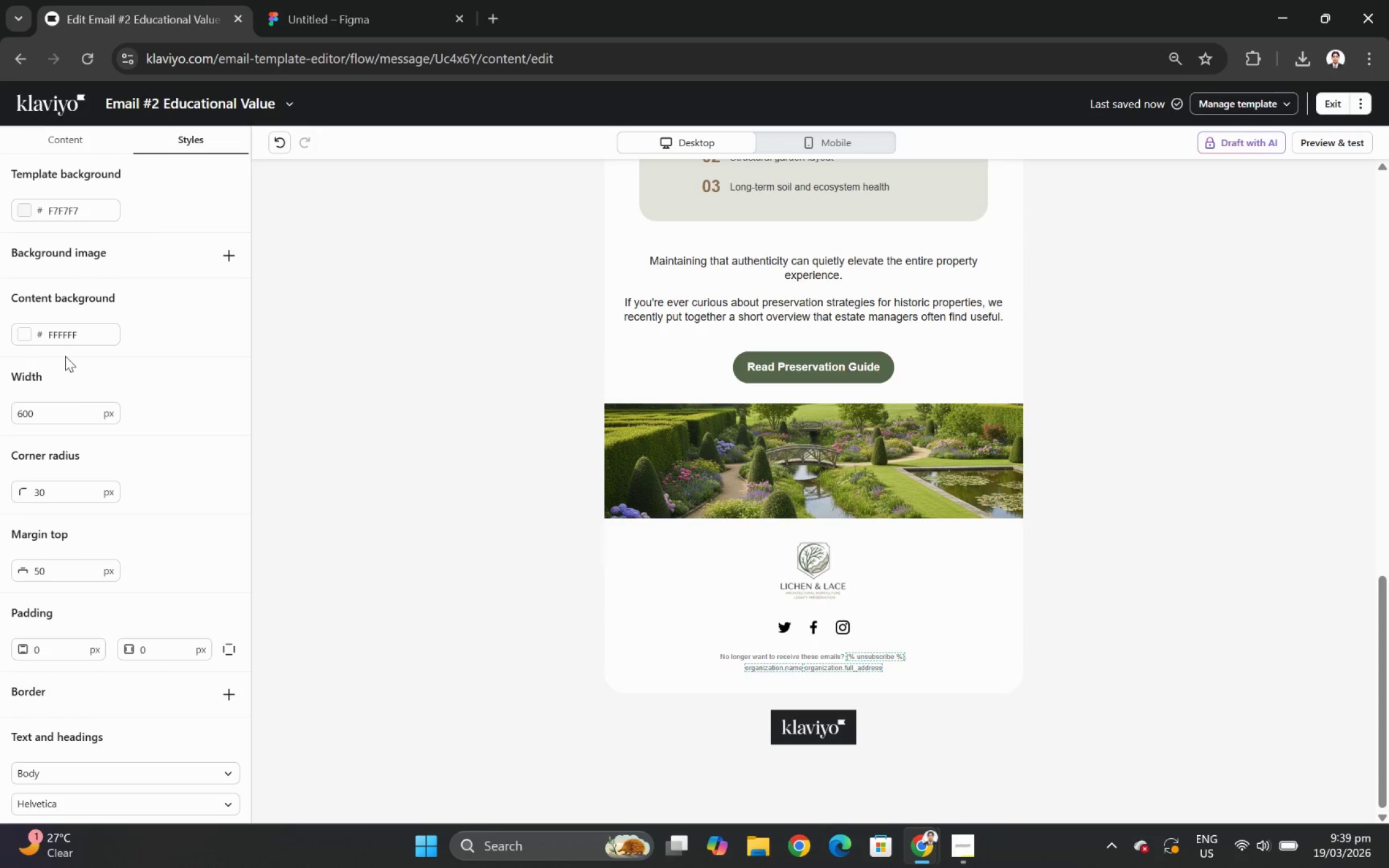 
left_click([69, 416])
 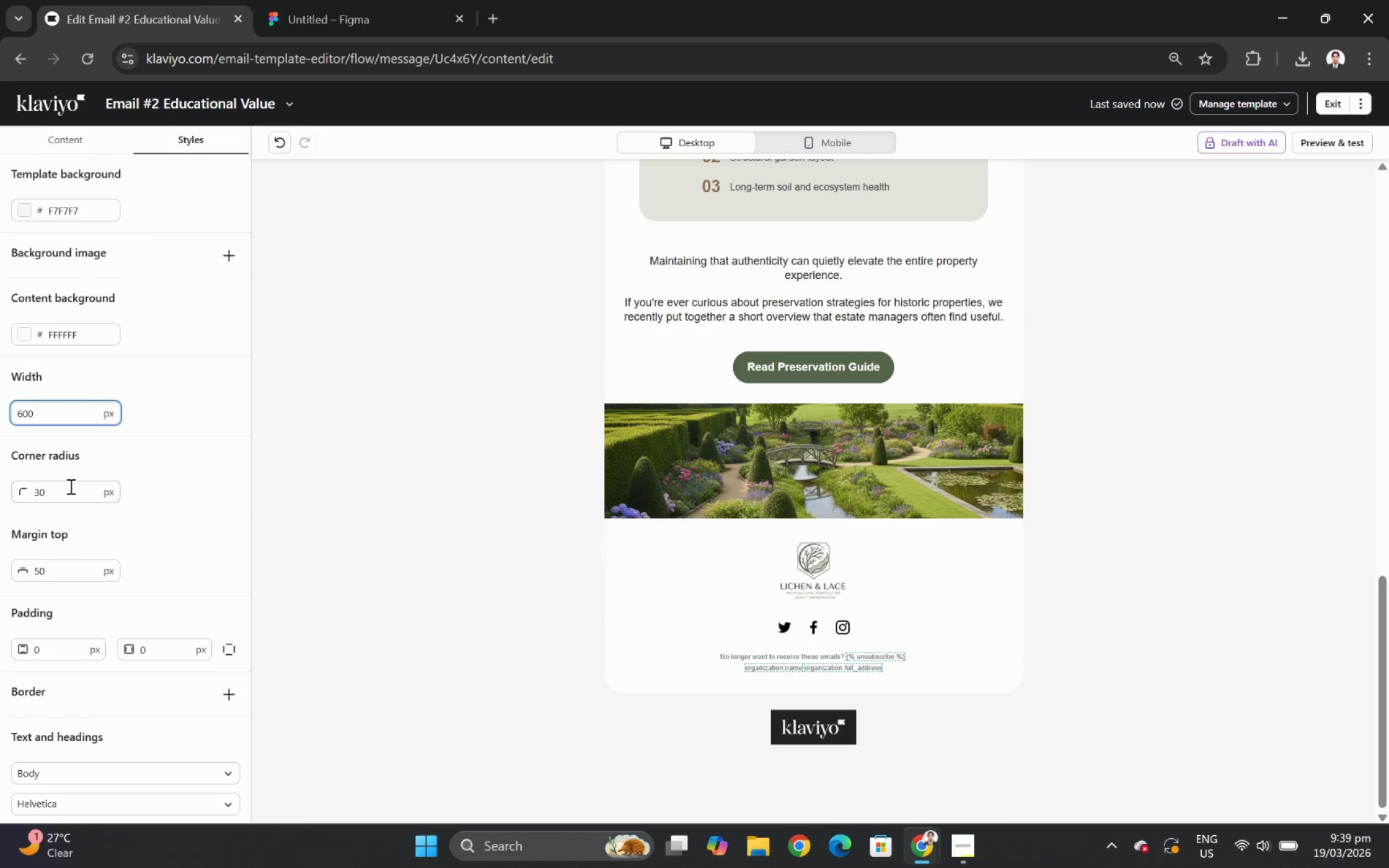 
double_click([69, 486])
 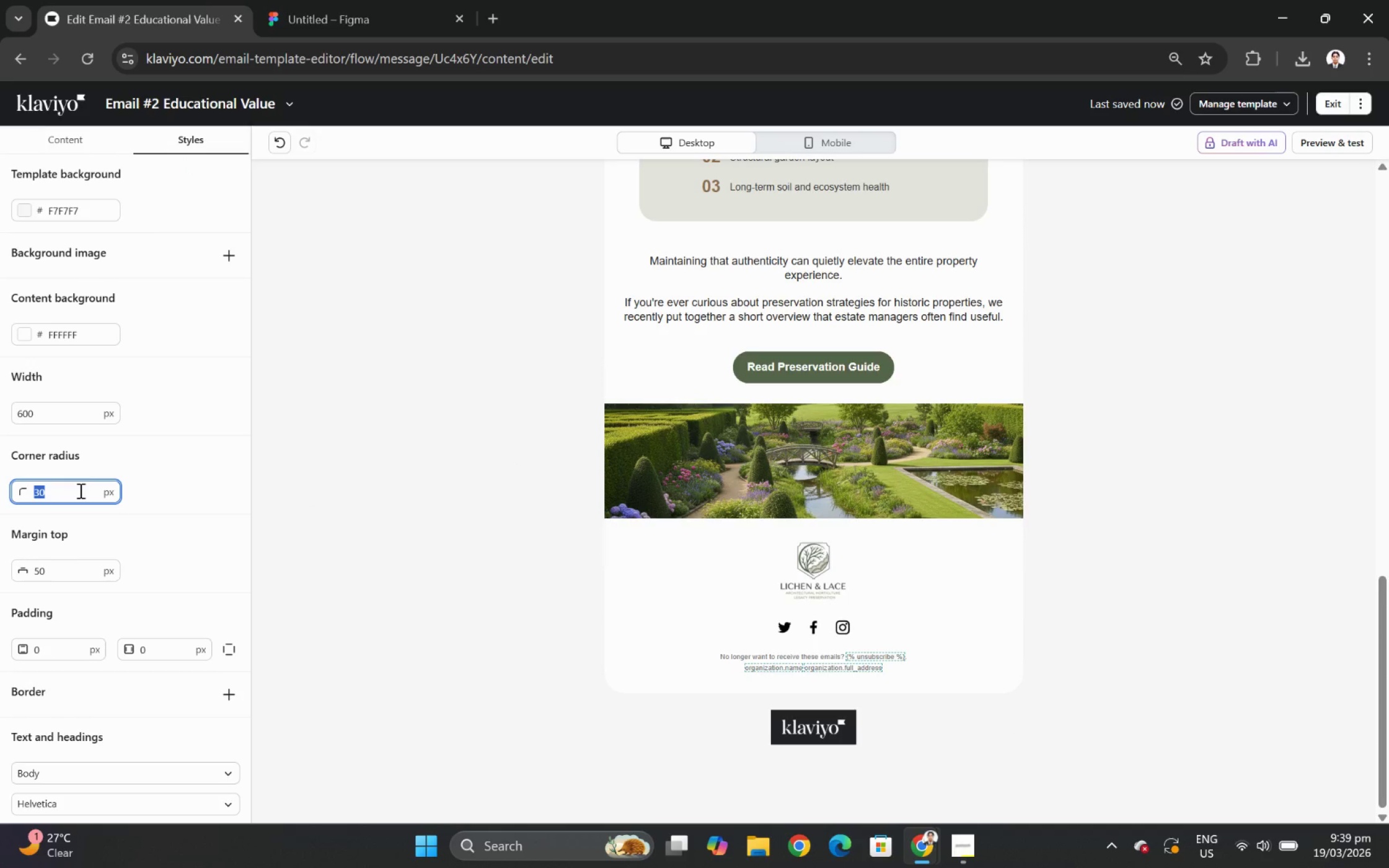 
key(Numpad0)
 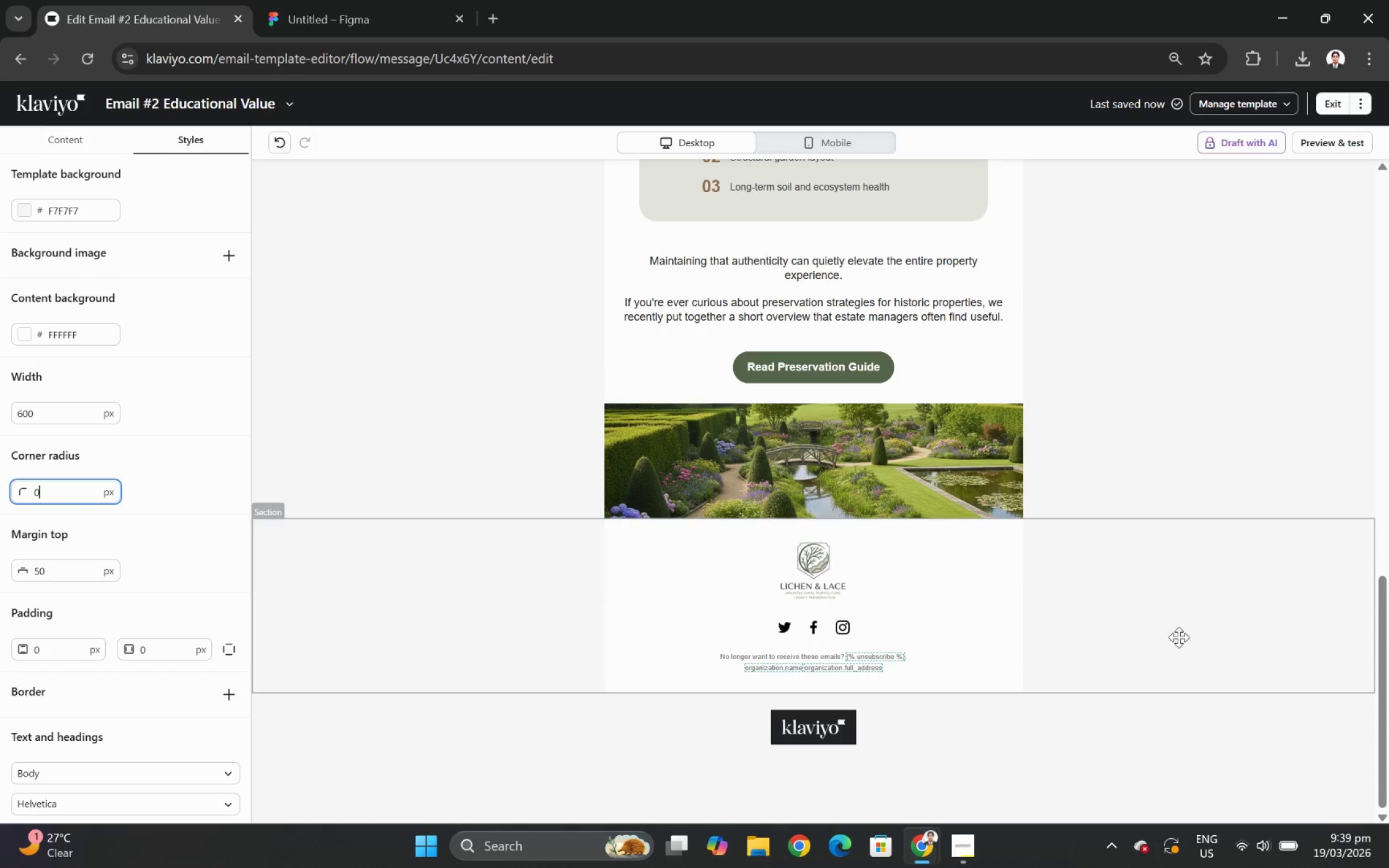 
left_click([1199, 637])
 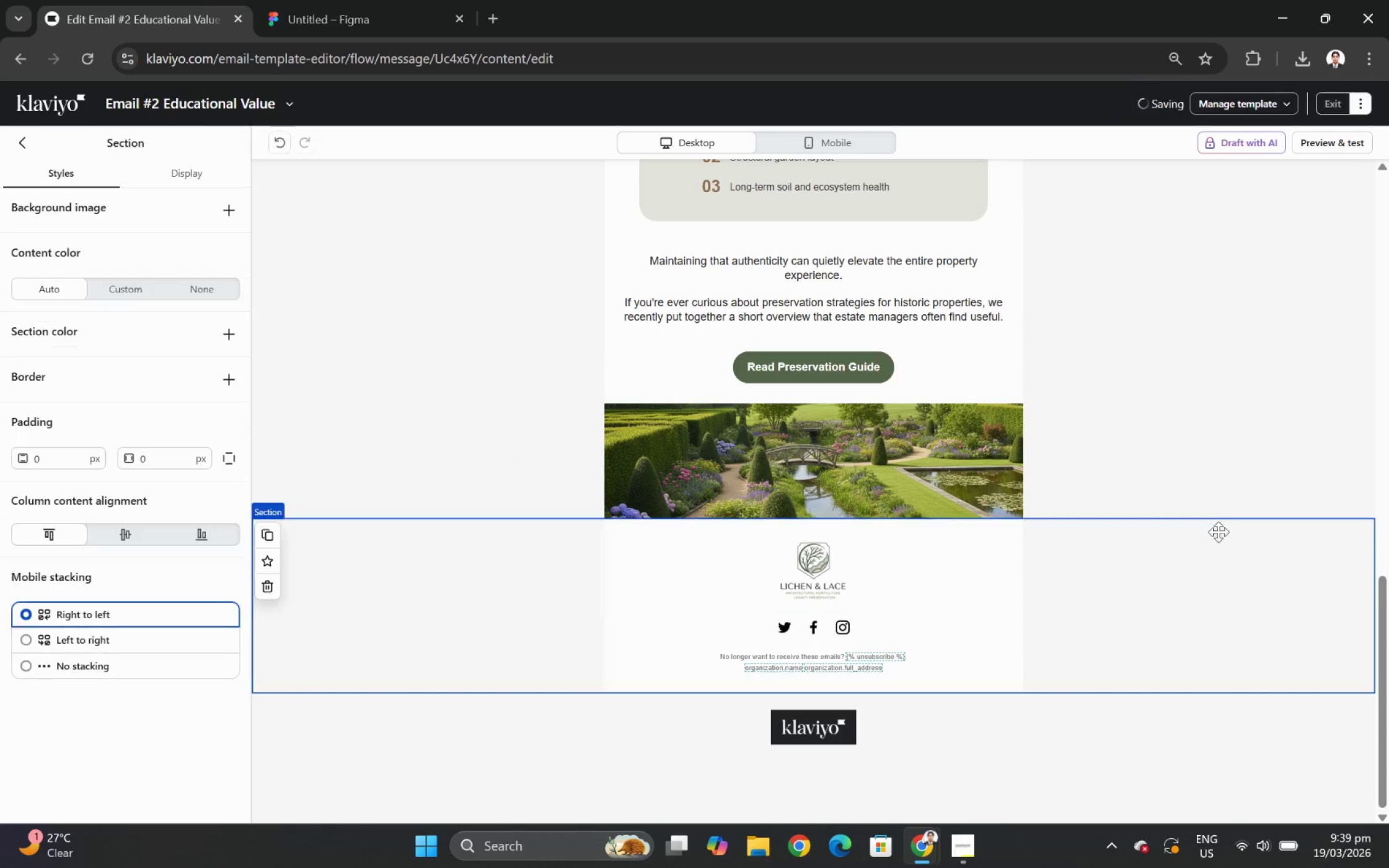 
left_click([1213, 403])
 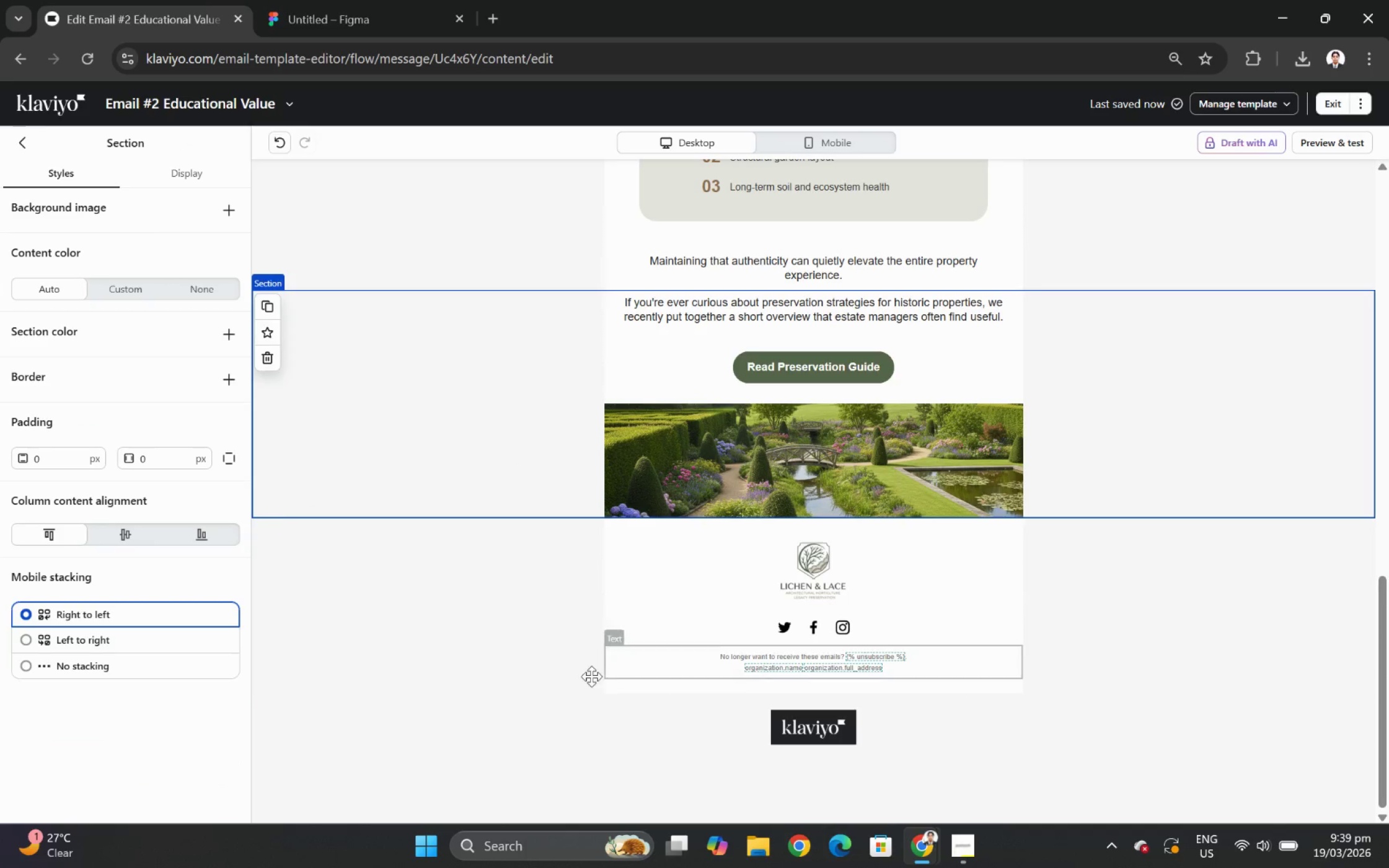 
left_click([633, 655])
 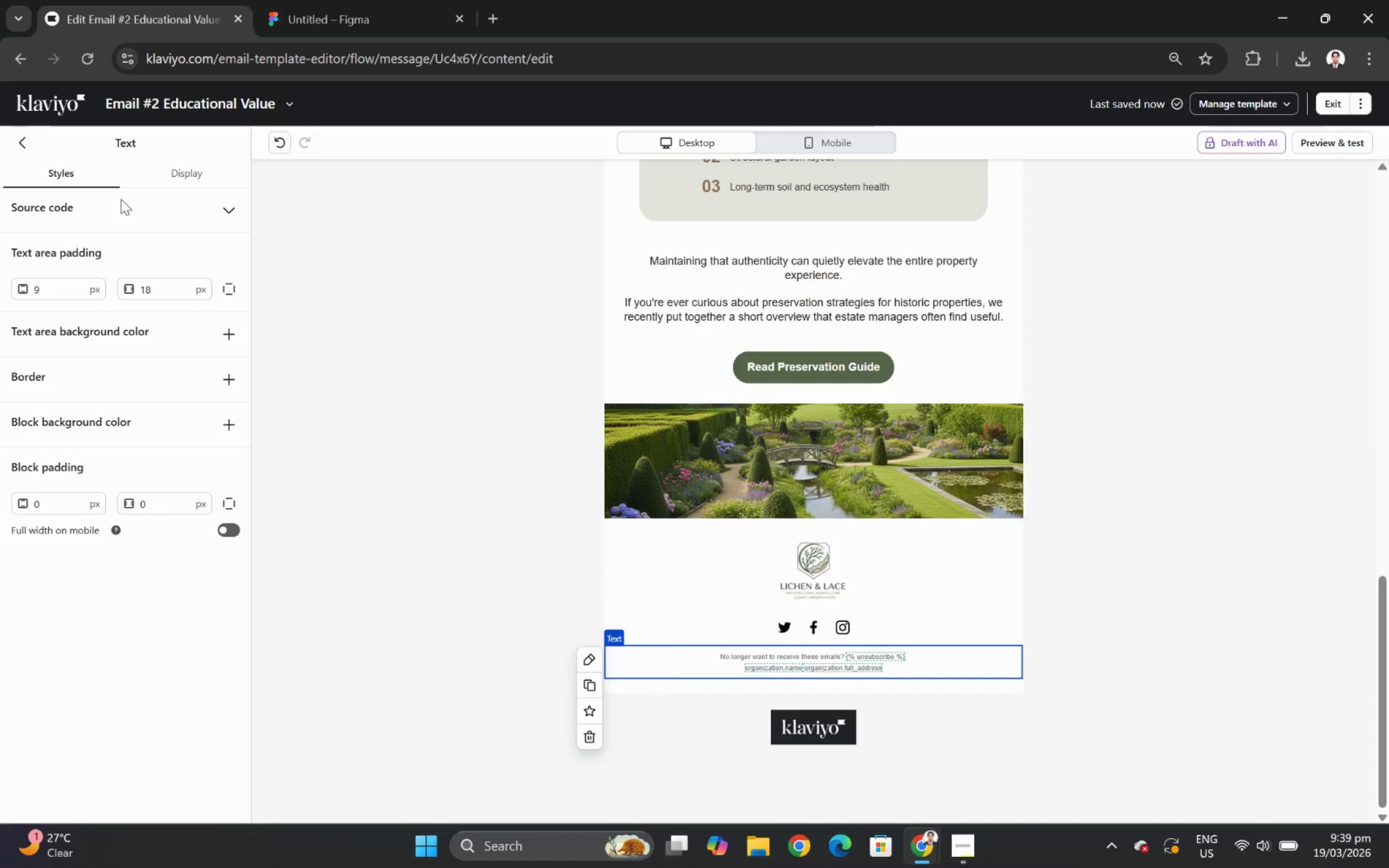 
left_click([198, 175])
 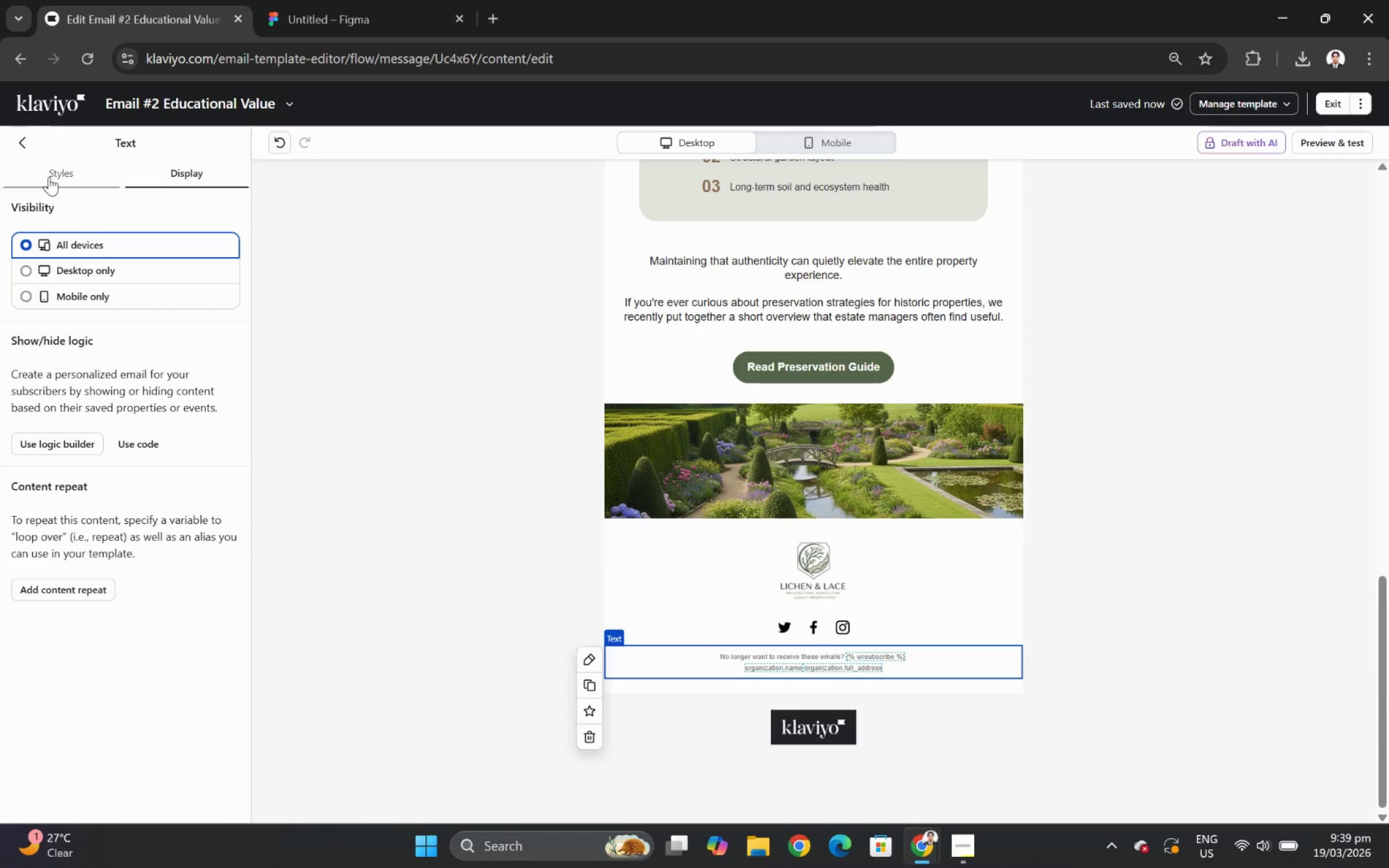 
left_click([49, 177])
 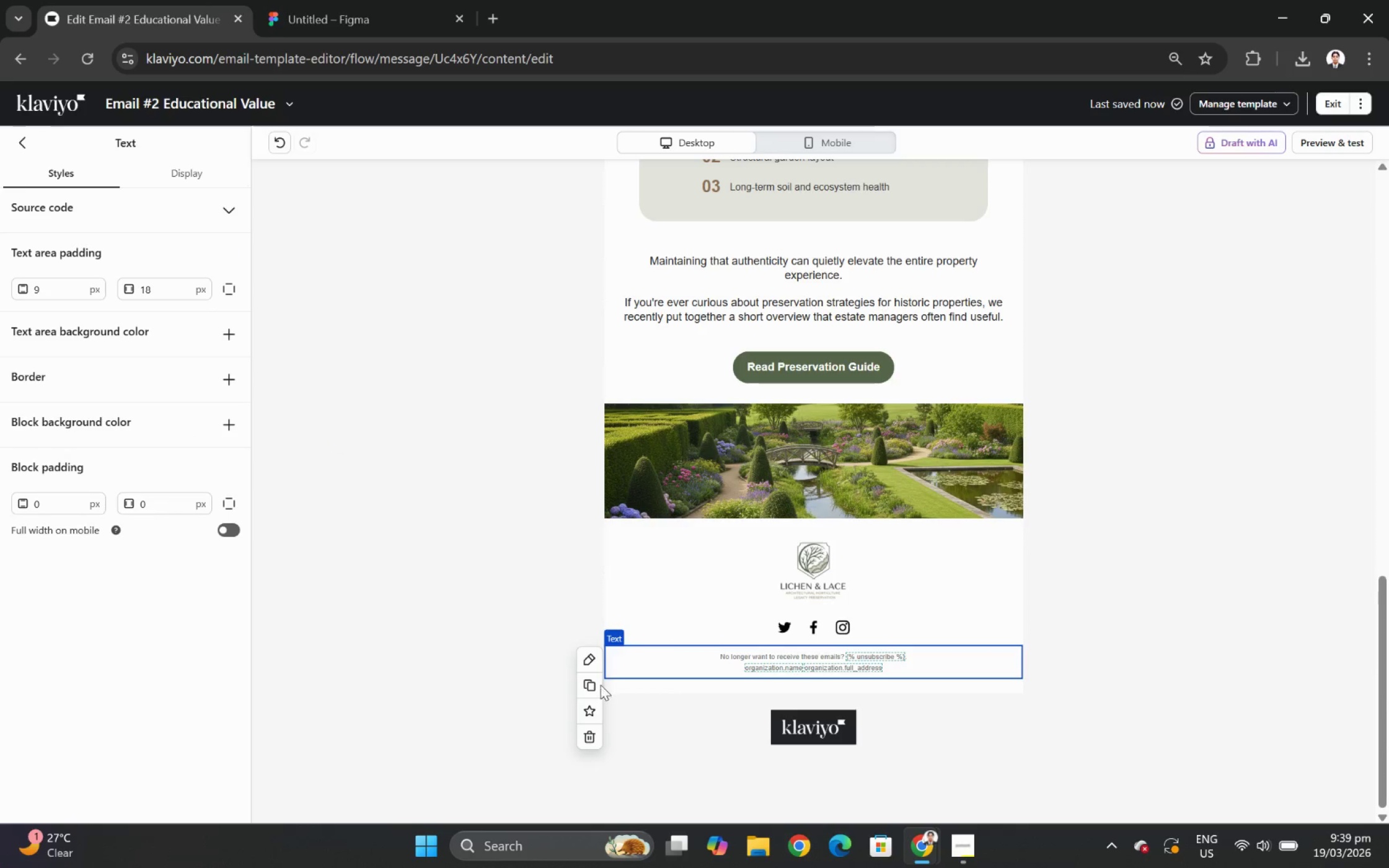 
left_click([486, 659])
 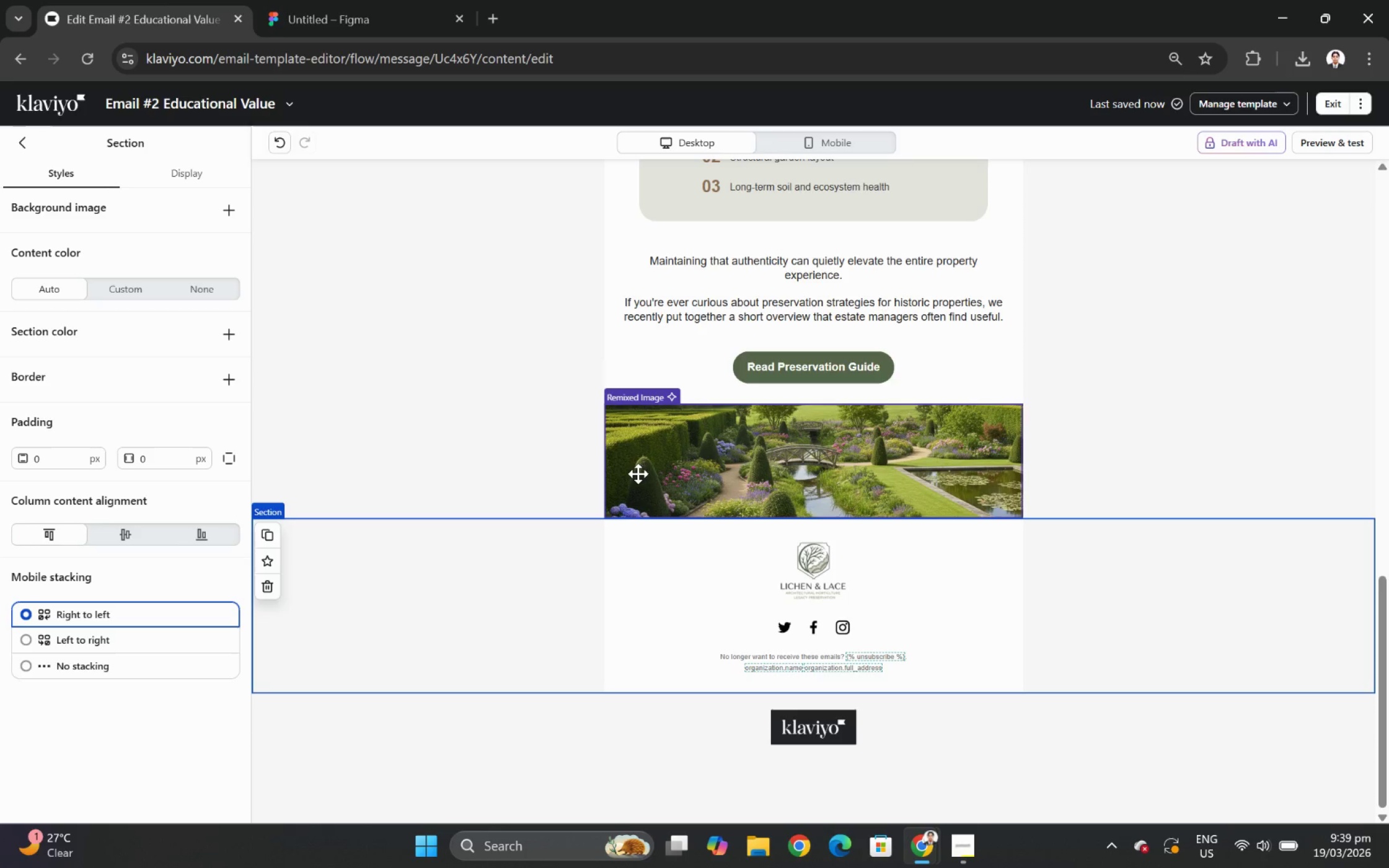 
wait(5.36)
 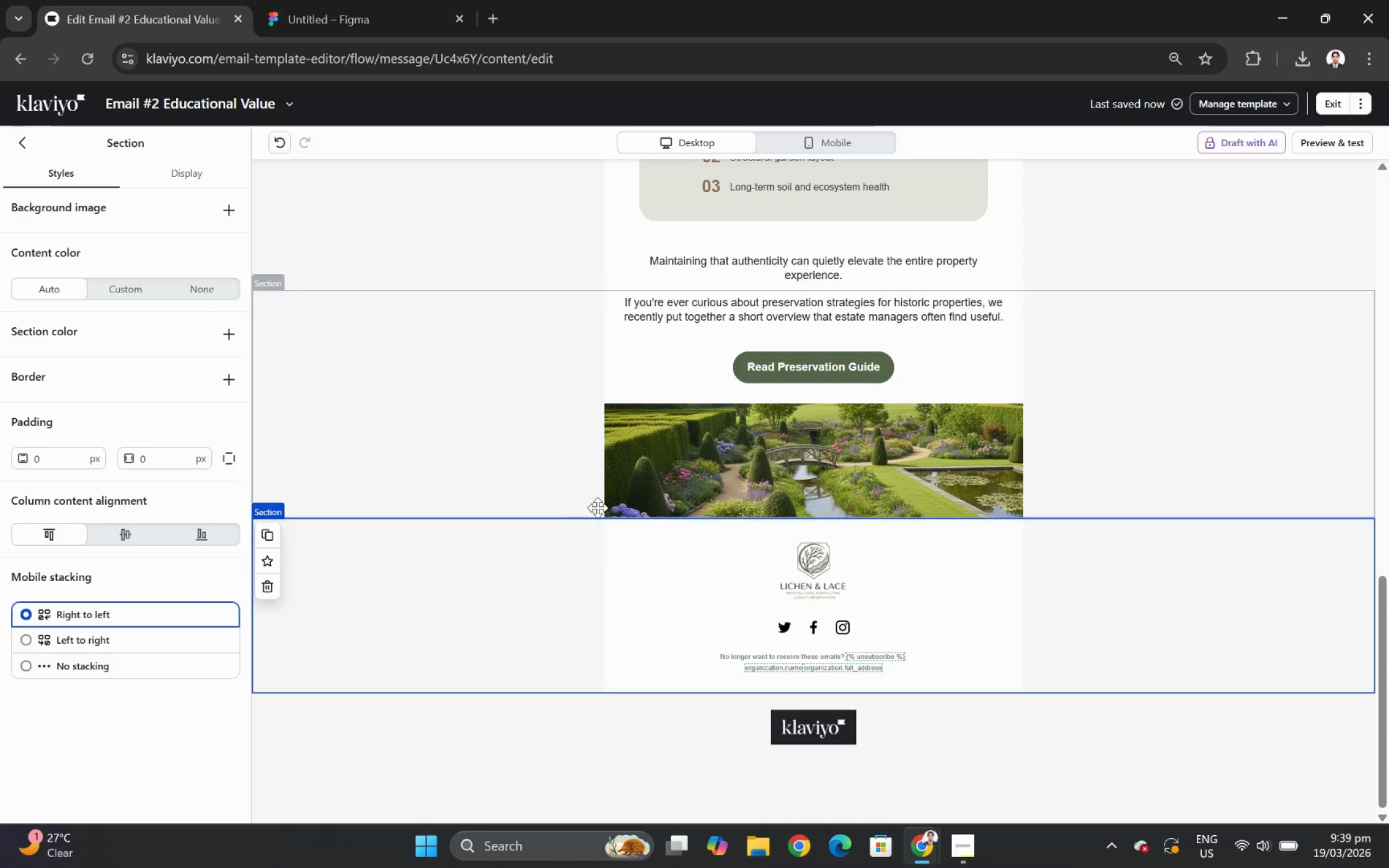 
left_click([734, 652])
 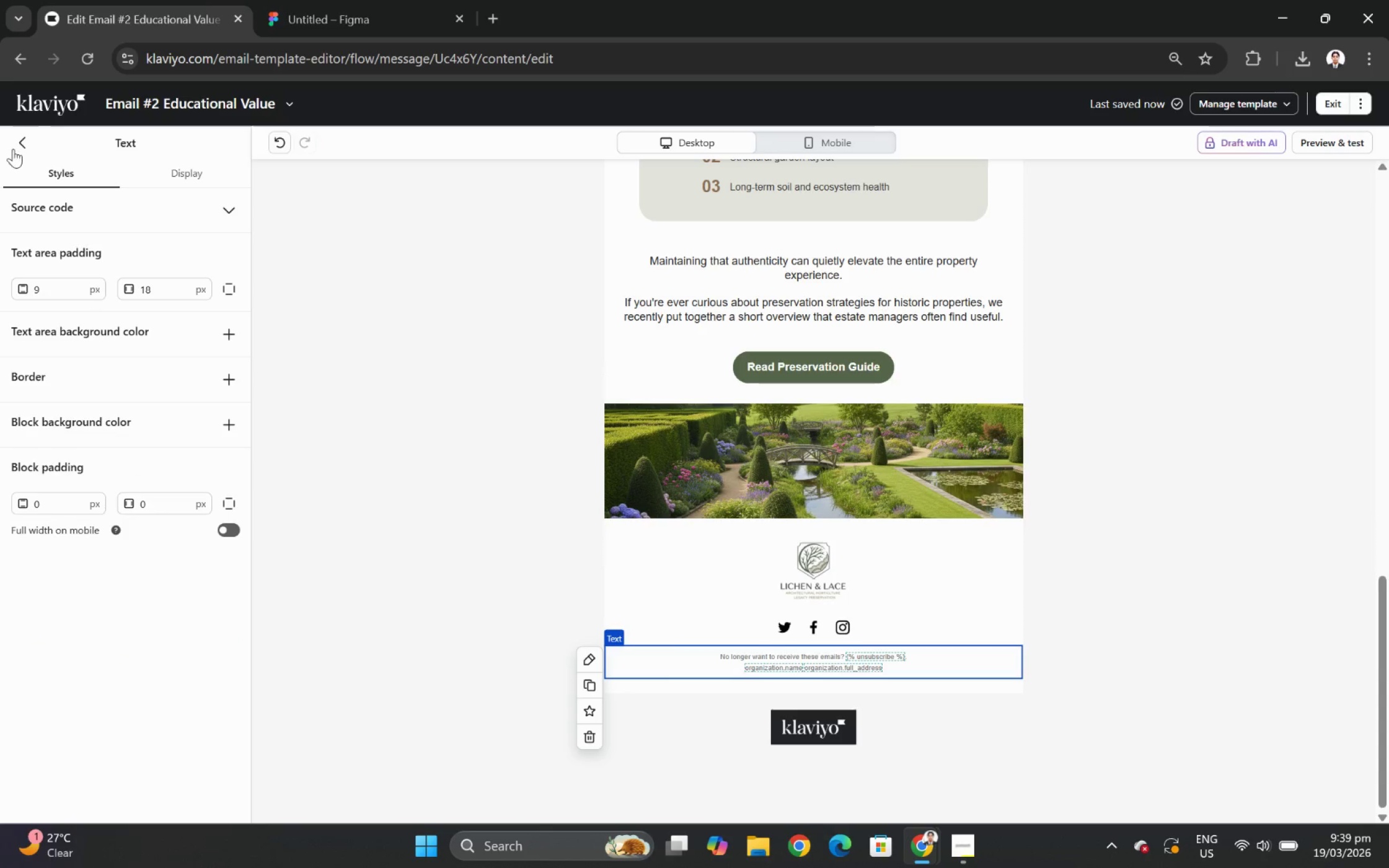 
left_click([17, 142])
 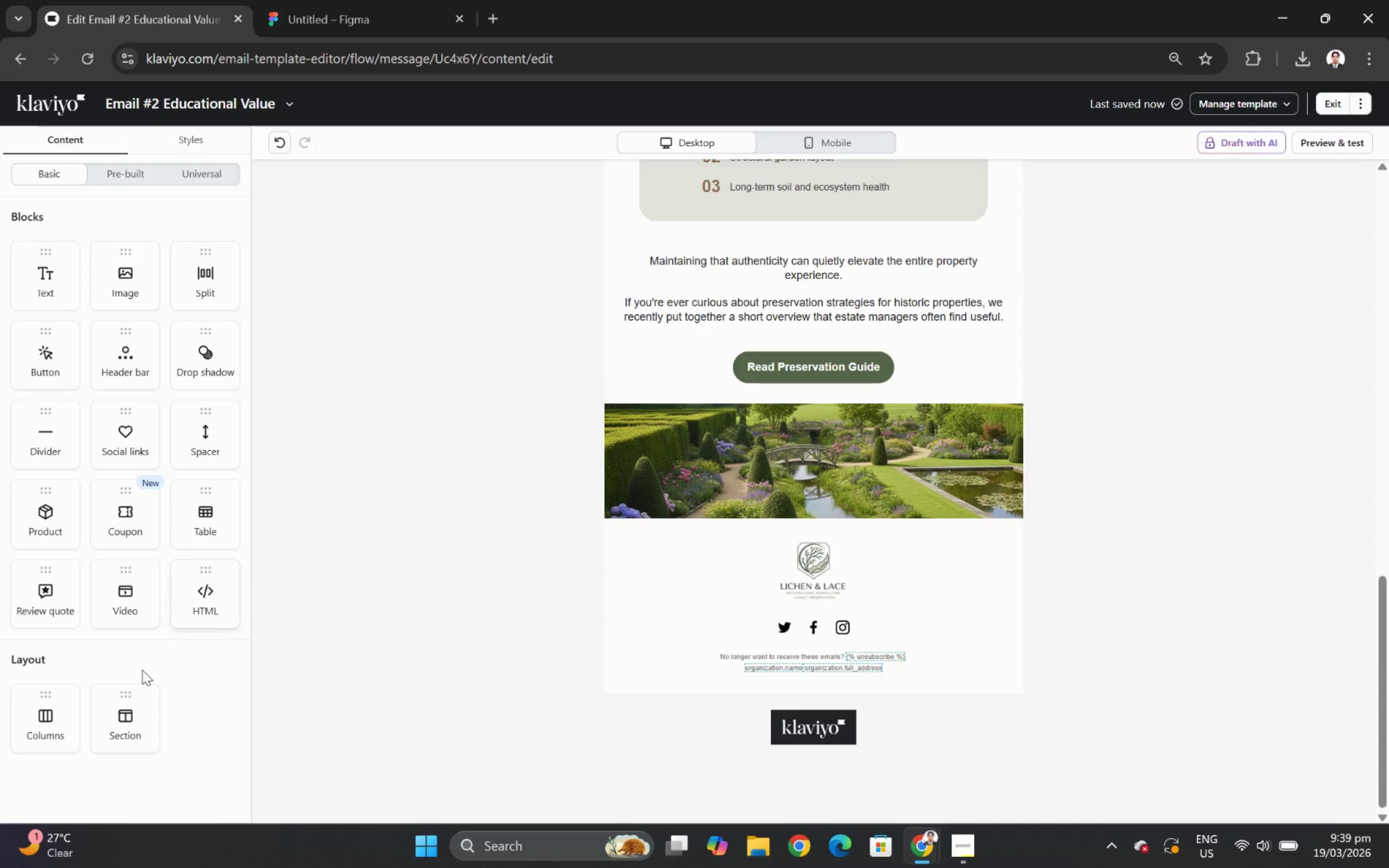 
left_click_drag(start_coordinate=[145, 716], to_coordinate=[478, 655])
 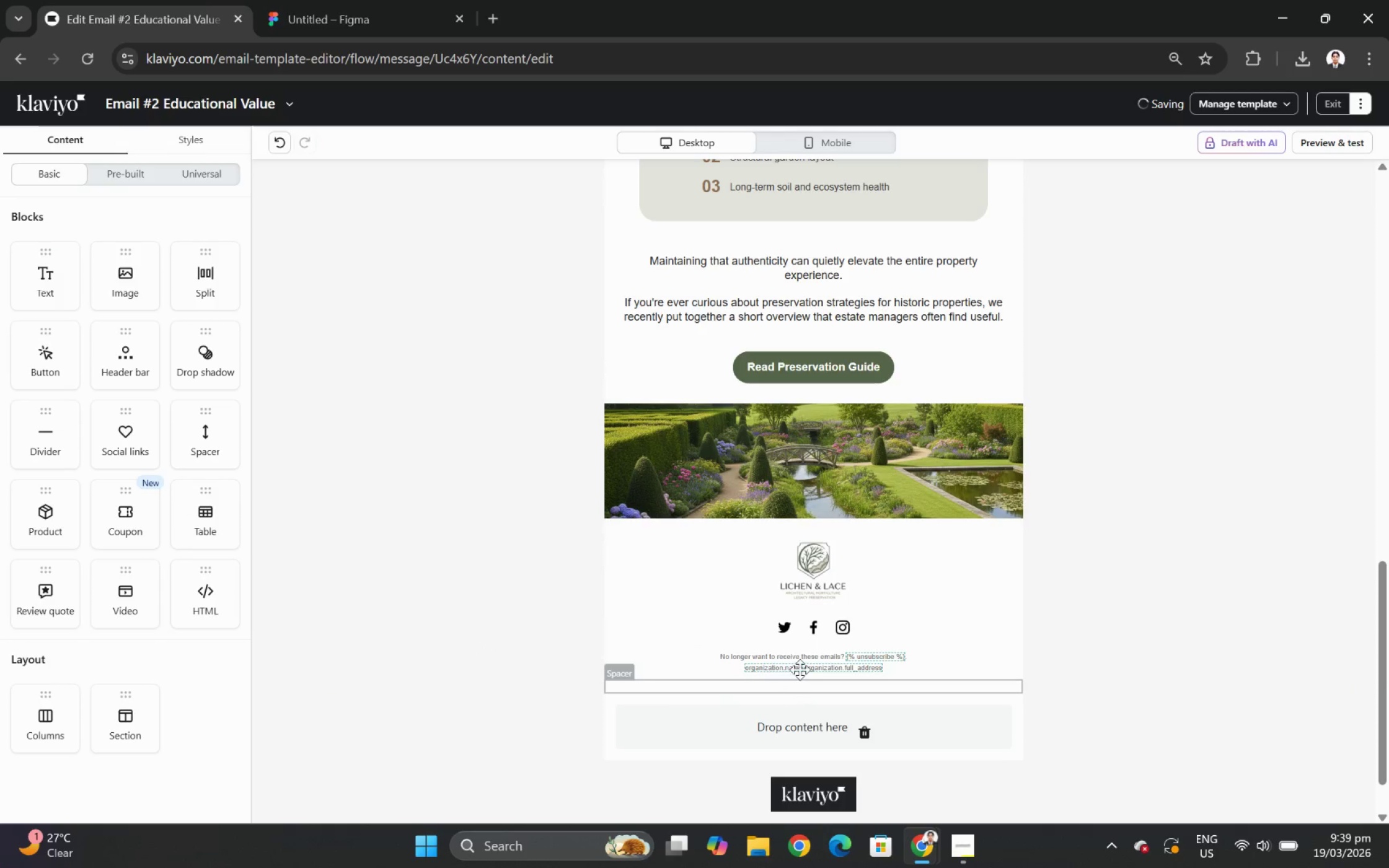 
left_click_drag(start_coordinate=[800, 660], to_coordinate=[806, 665])
 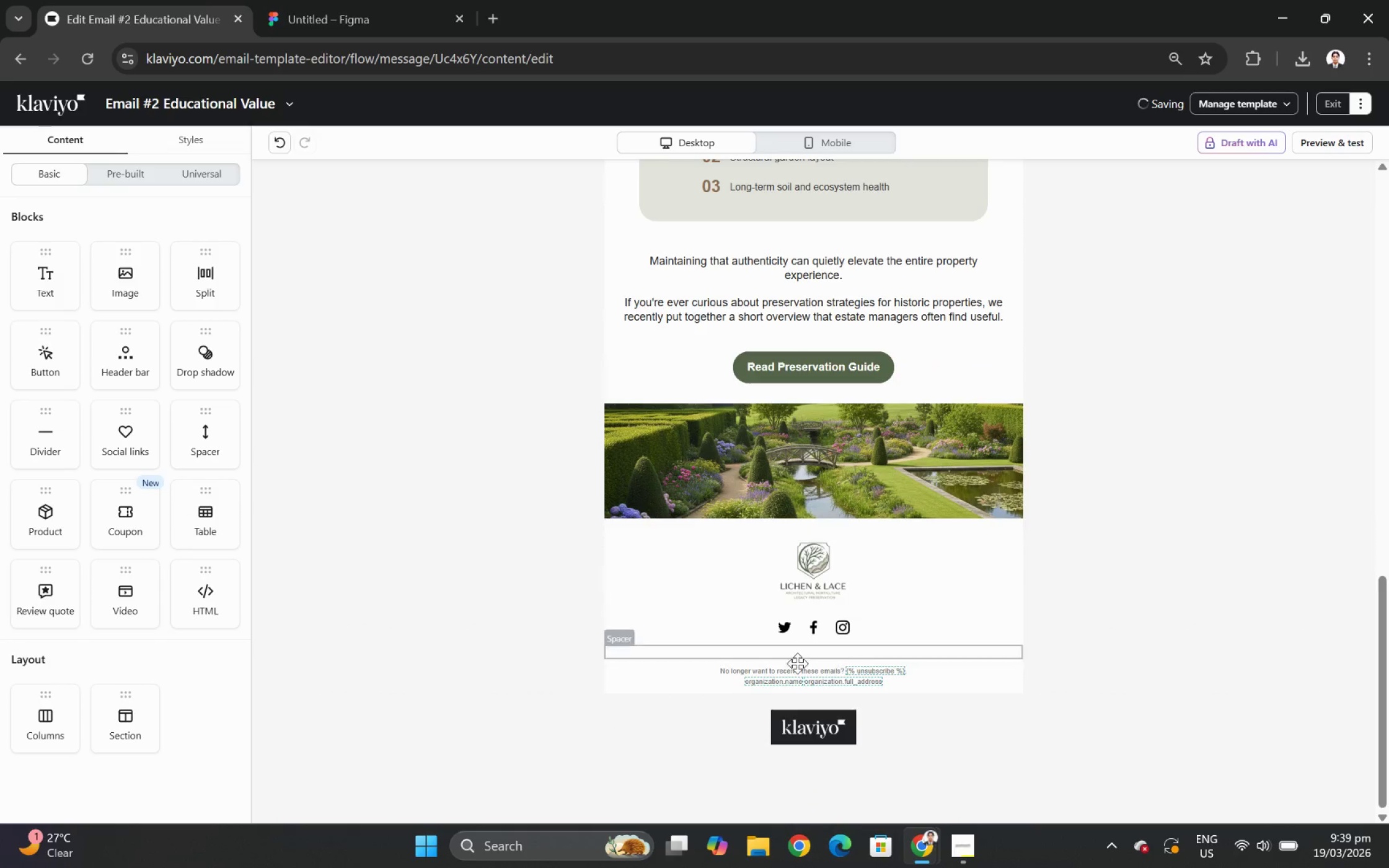 
left_click([796, 677])
 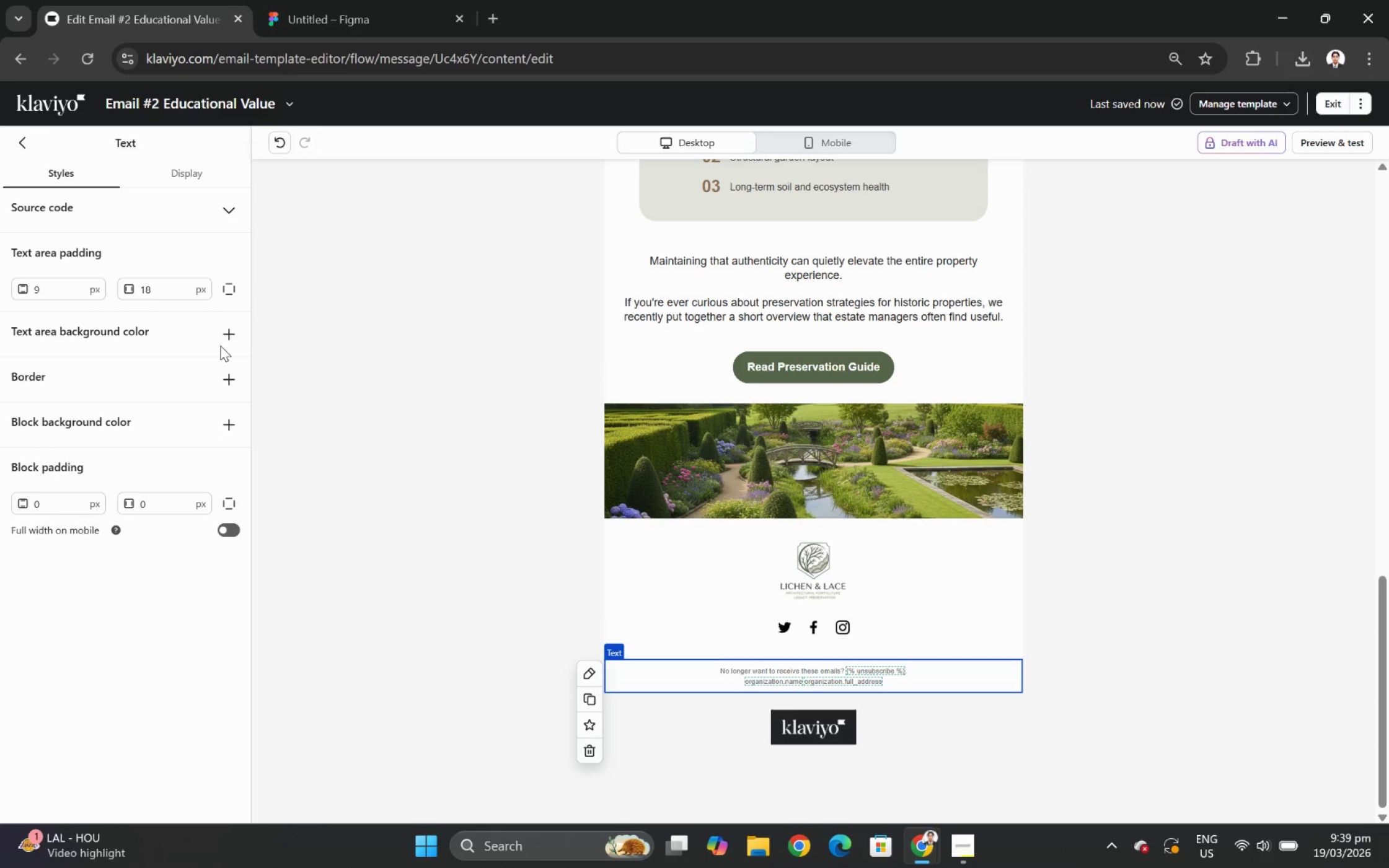 
left_click([503, 669])
 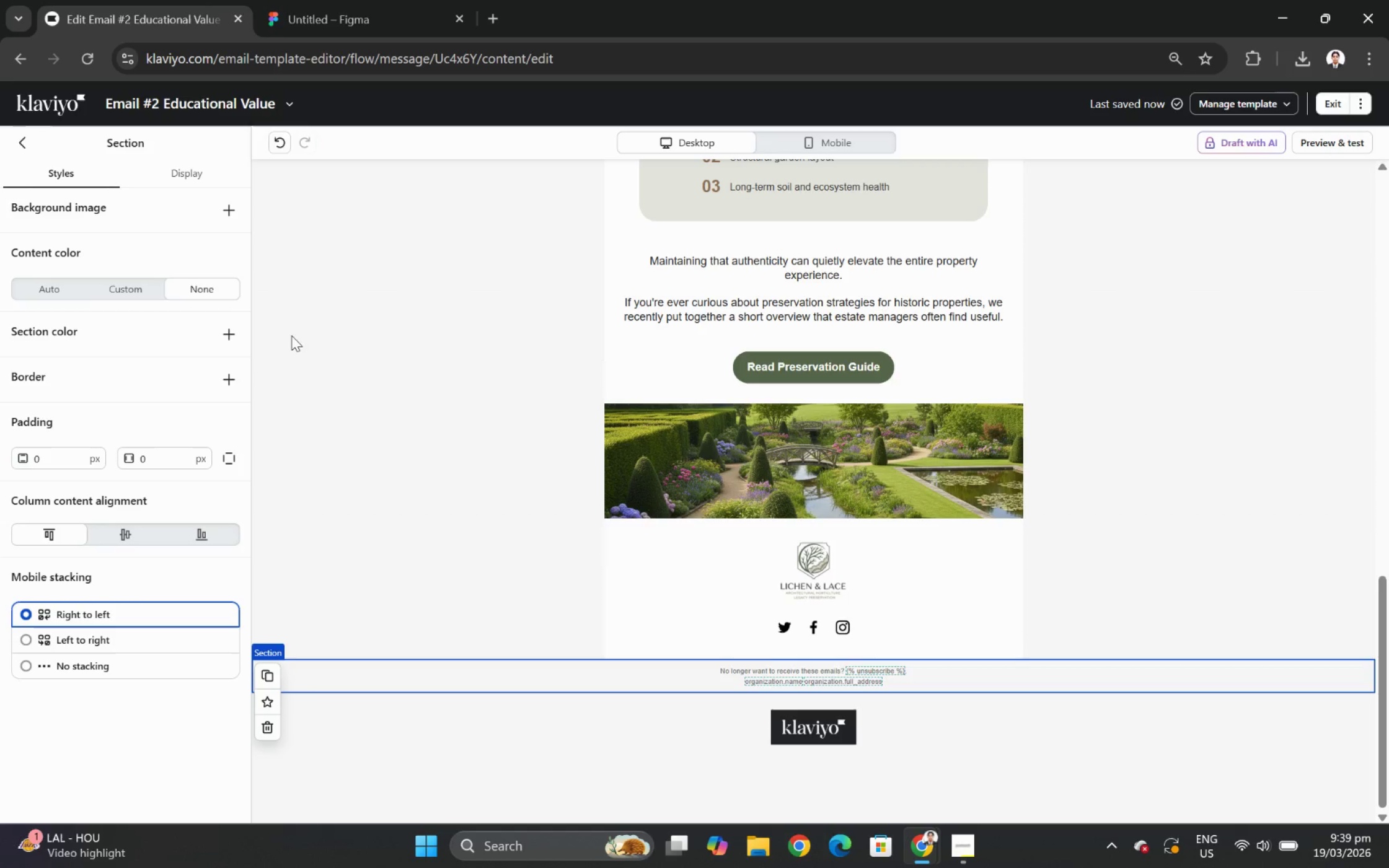 
left_click_drag(start_coordinate=[780, 650], to_coordinate=[784, 642])
 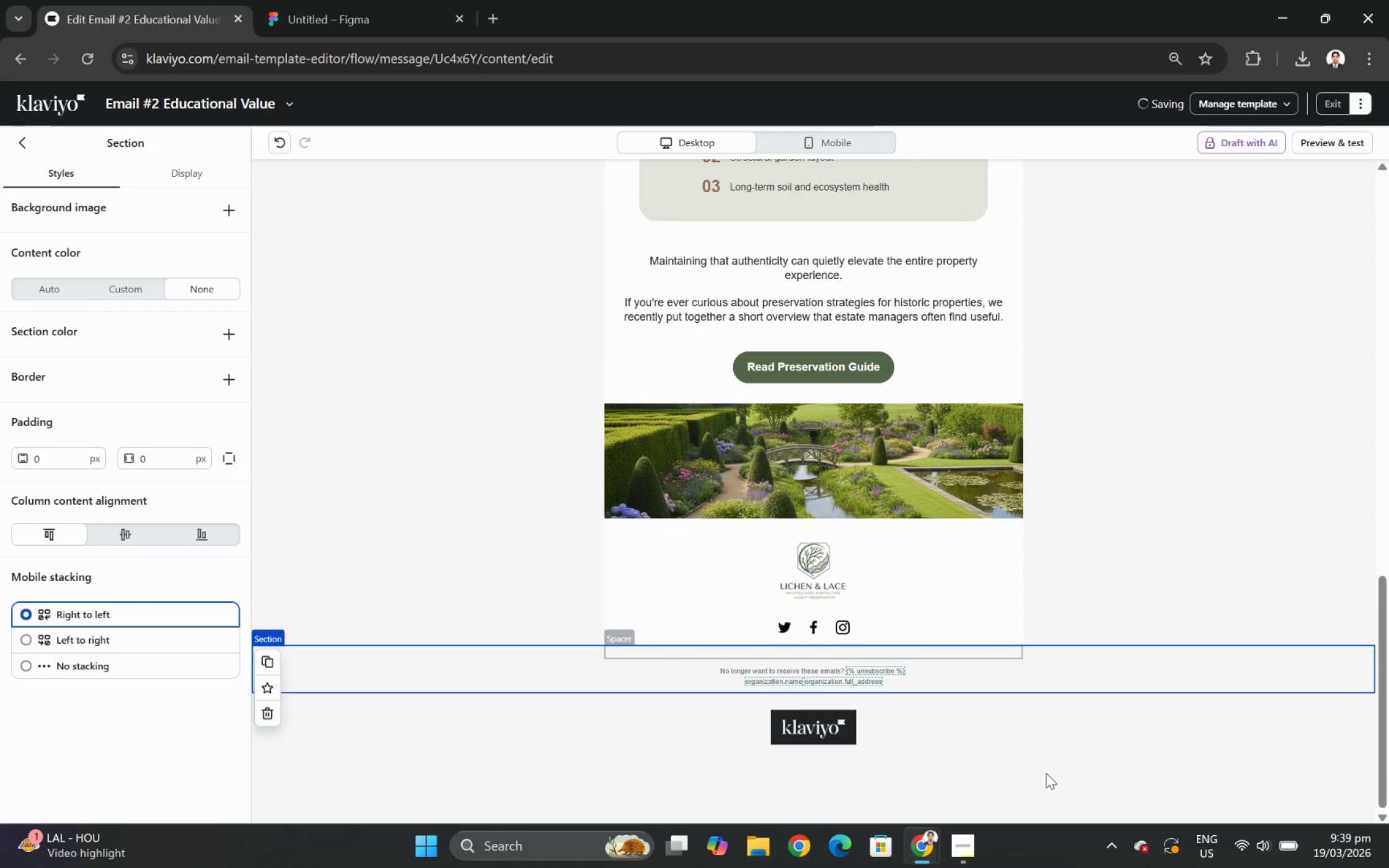 
left_click([1046, 773])
 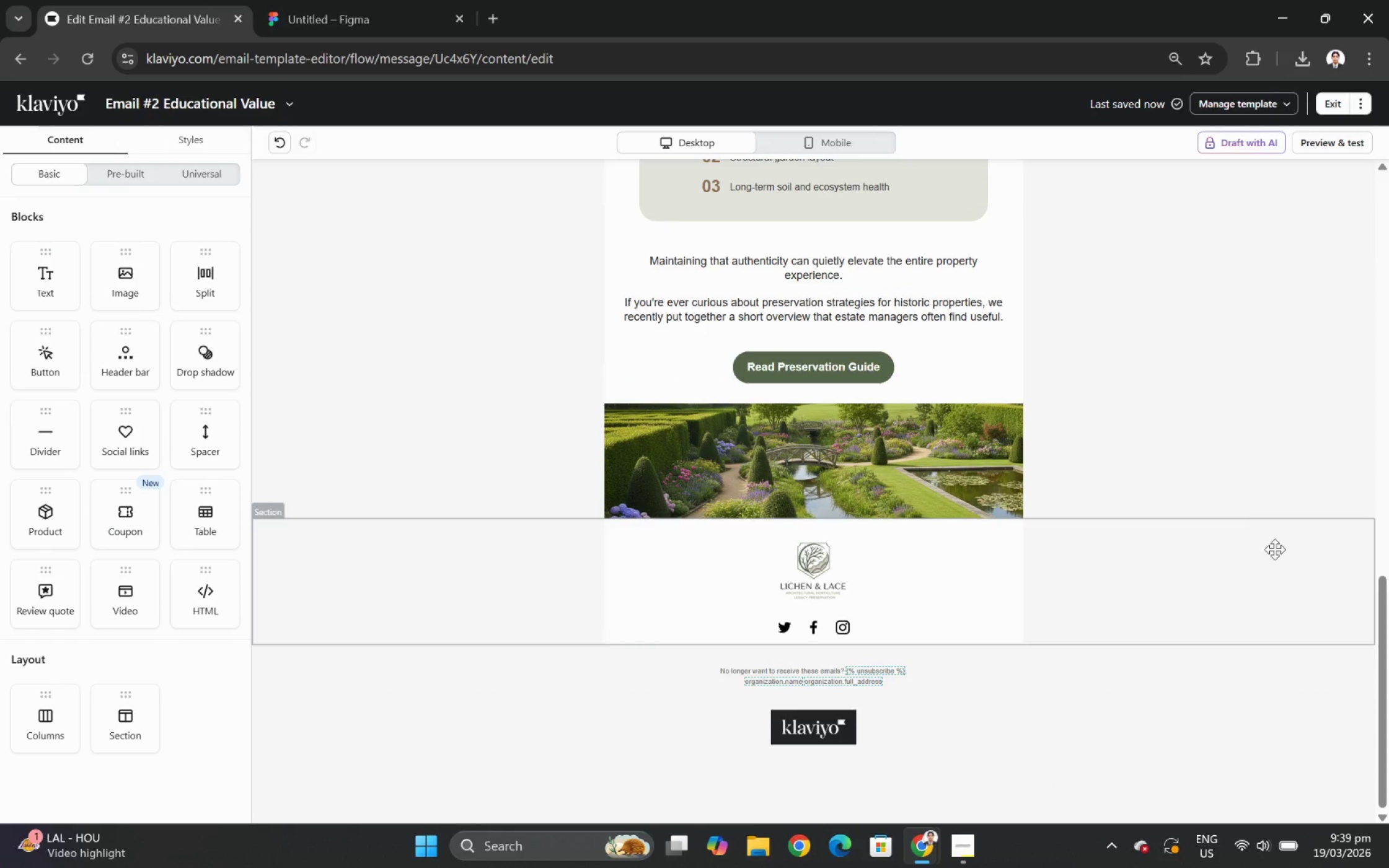 
left_click([1274, 548])
 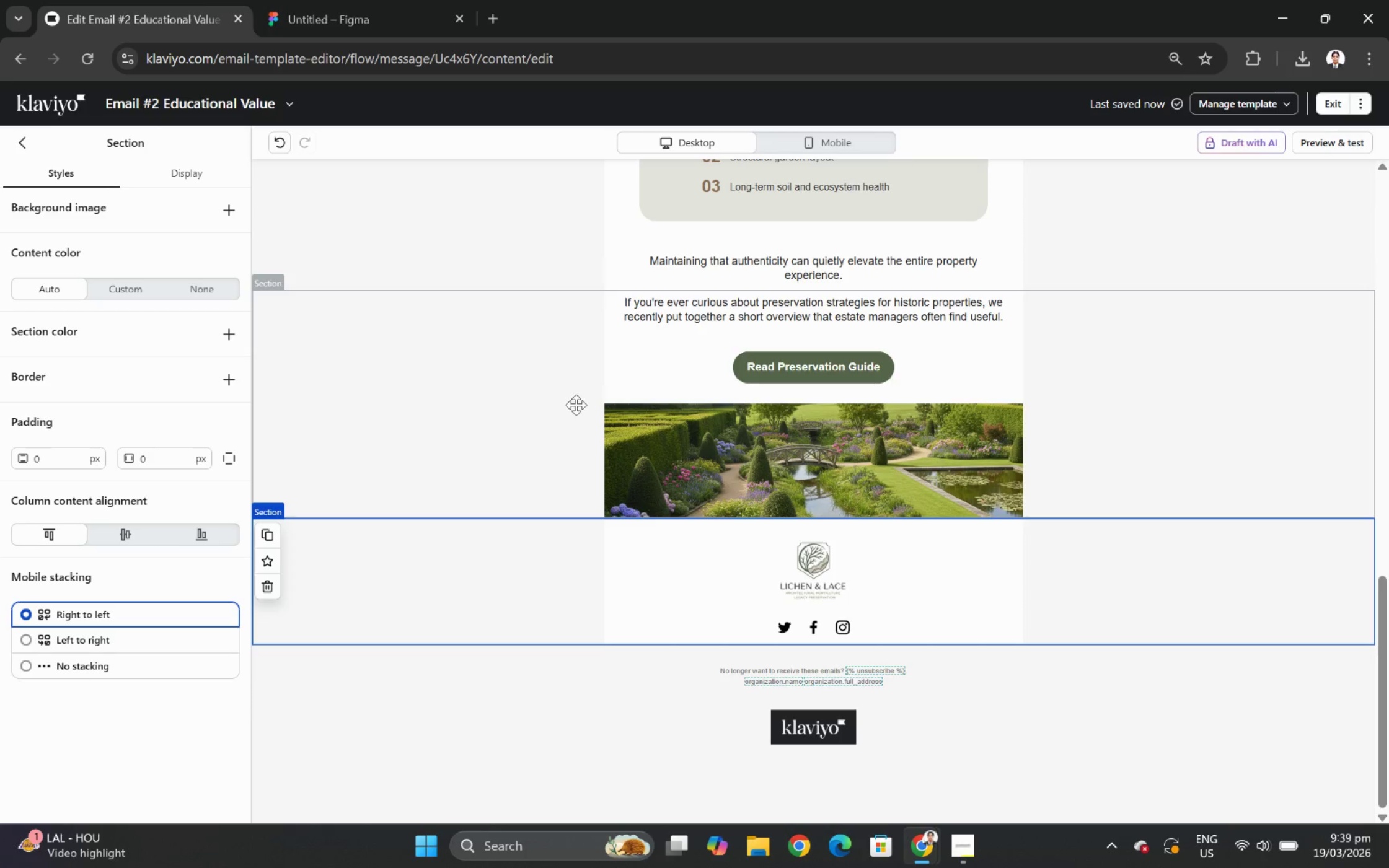 
left_click([879, 566])
 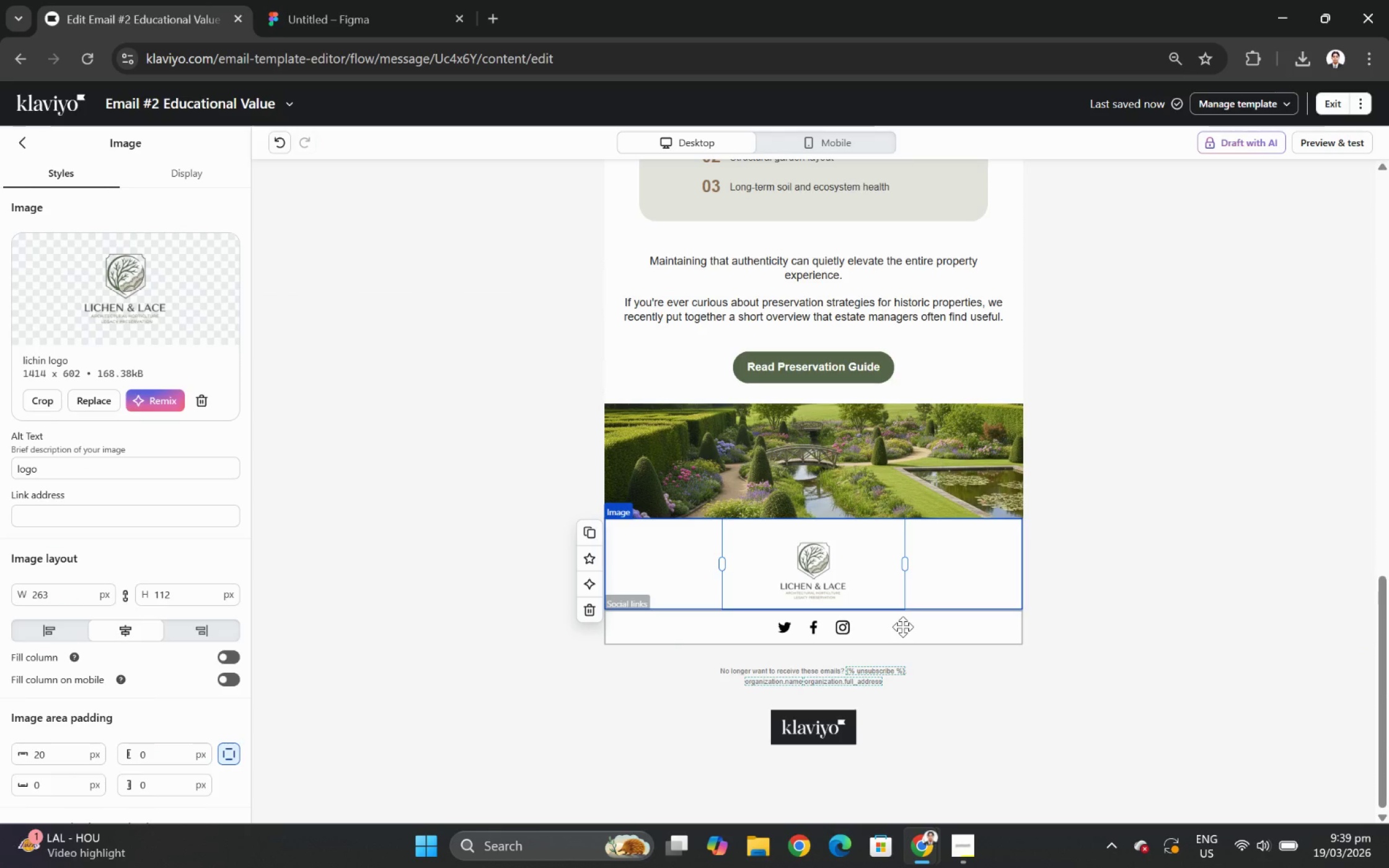 
hold_key(key=CapsLock, duration=0.33)
 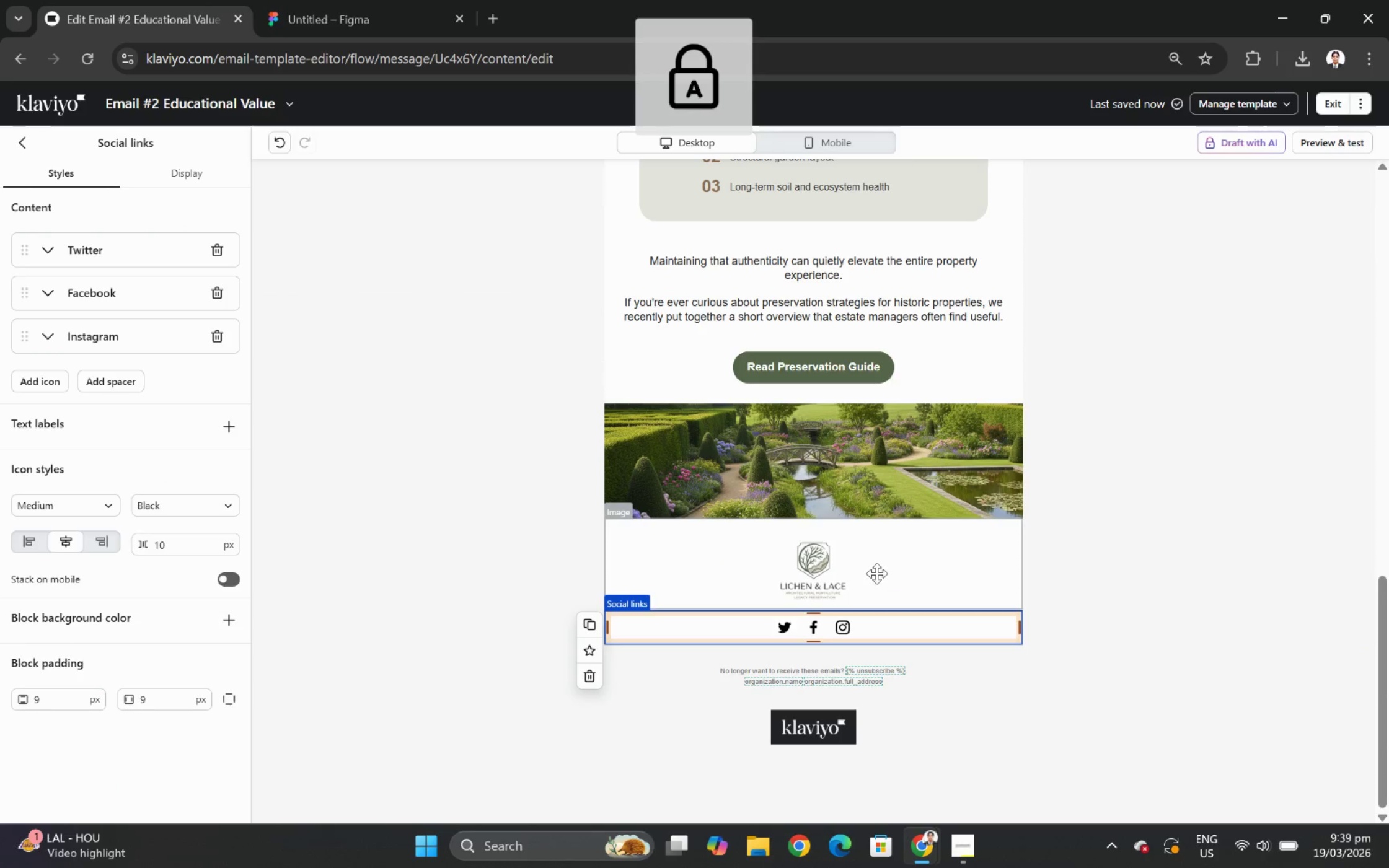 
left_click([902, 626])
 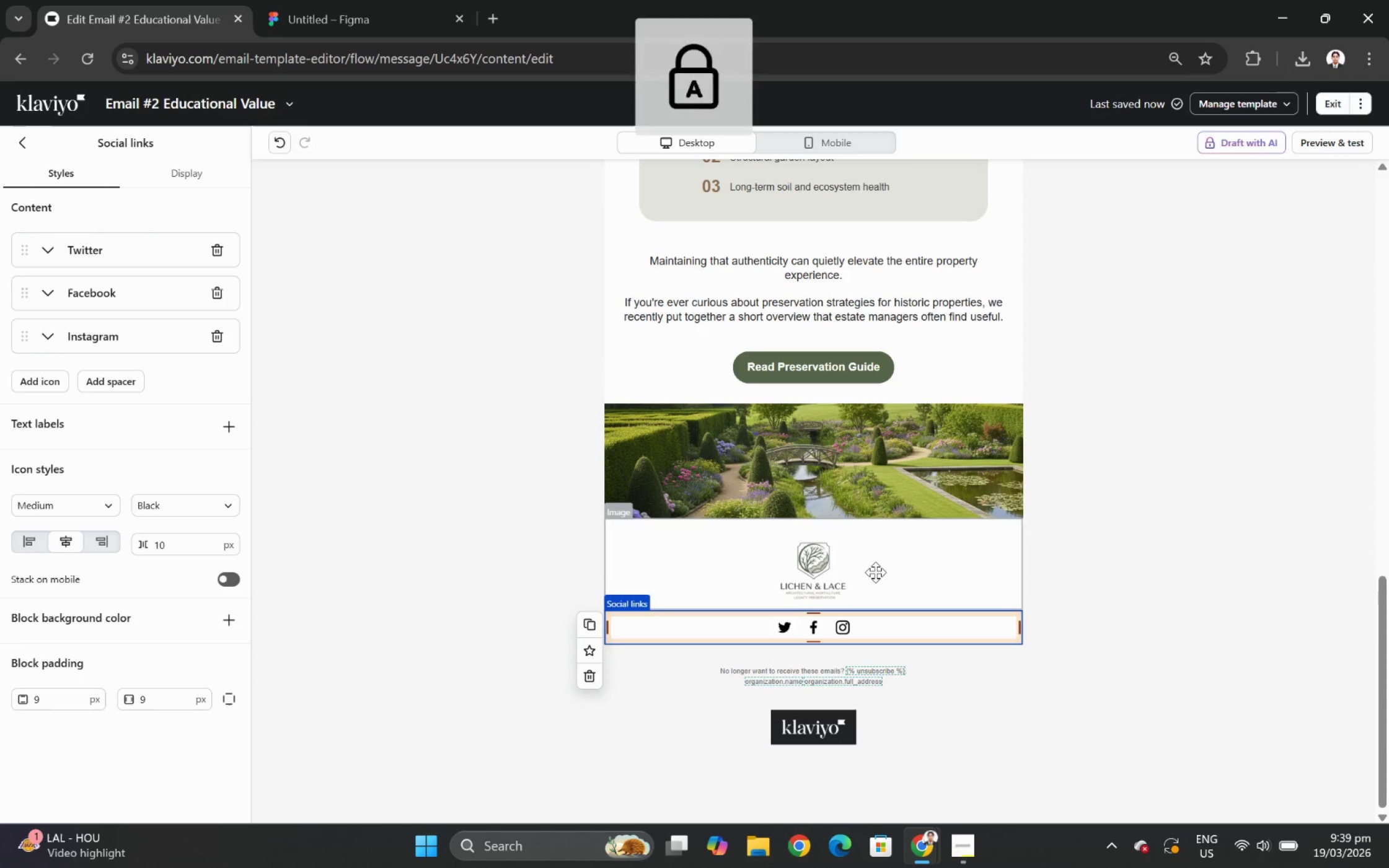 
left_click([873, 571])
 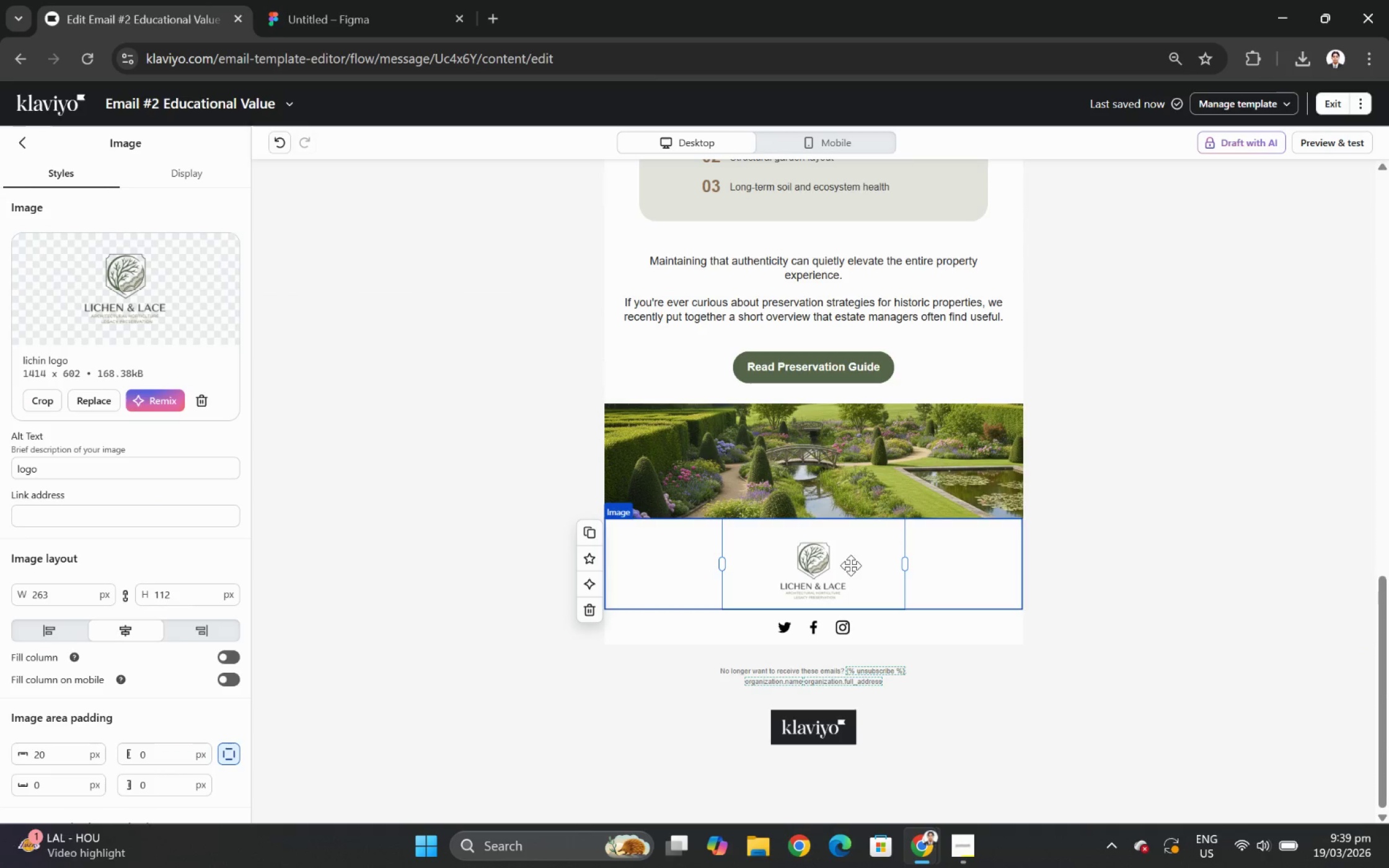 
left_click_drag(start_coordinate=[849, 566], to_coordinate=[849, 420])
 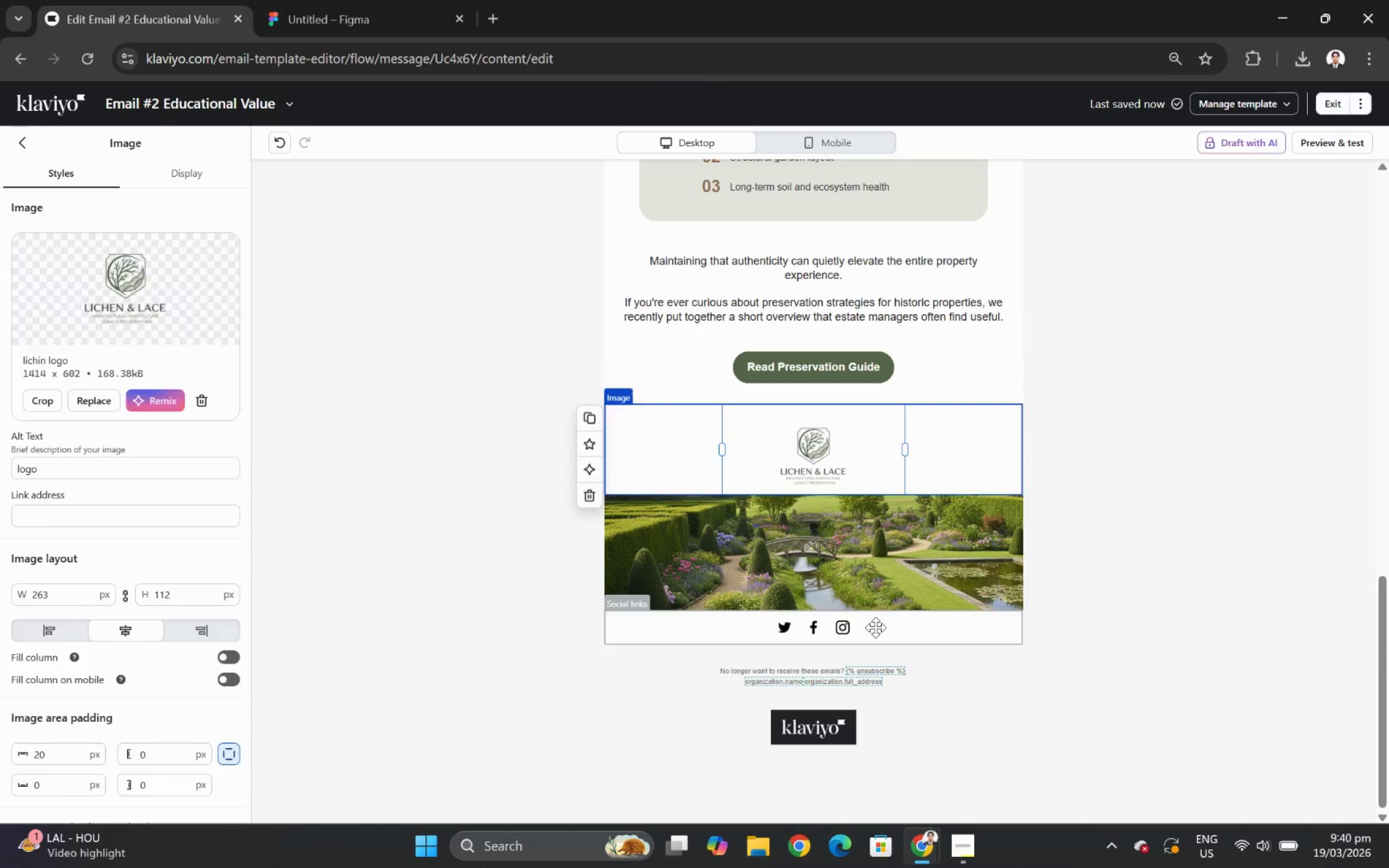 
left_click_drag(start_coordinate=[876, 627], to_coordinate=[875, 515])
 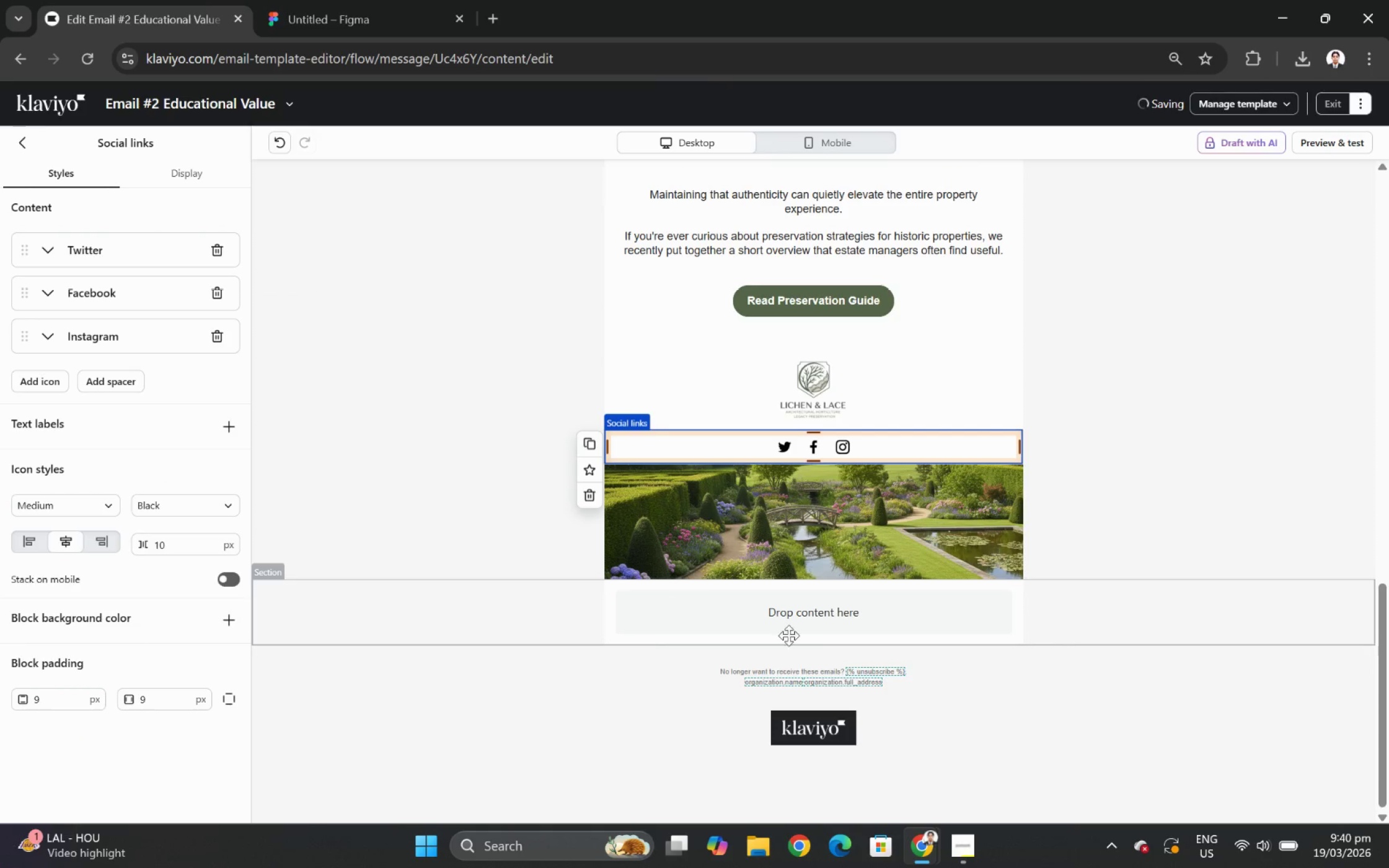 
left_click([514, 631])
 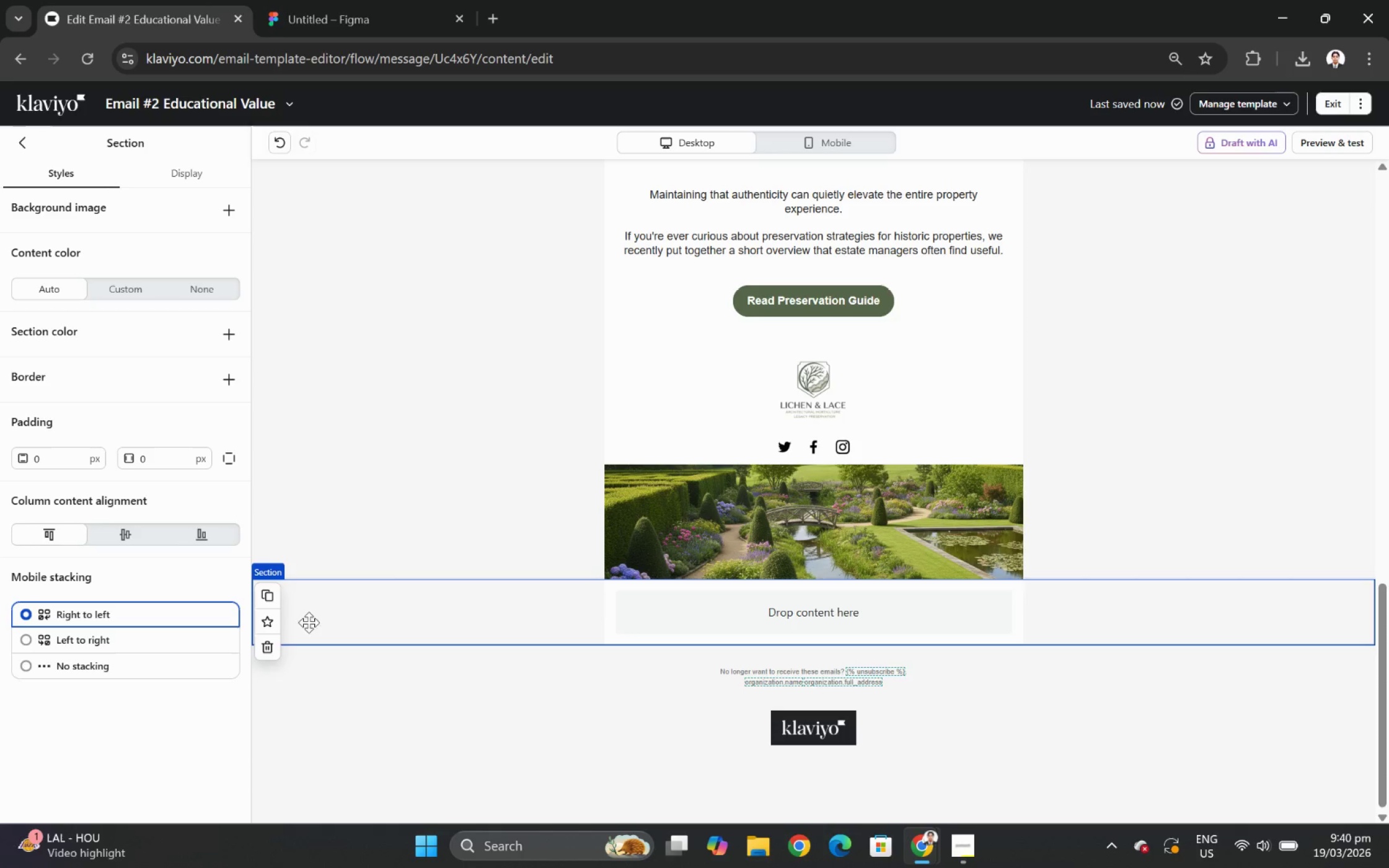 
left_click([270, 649])
 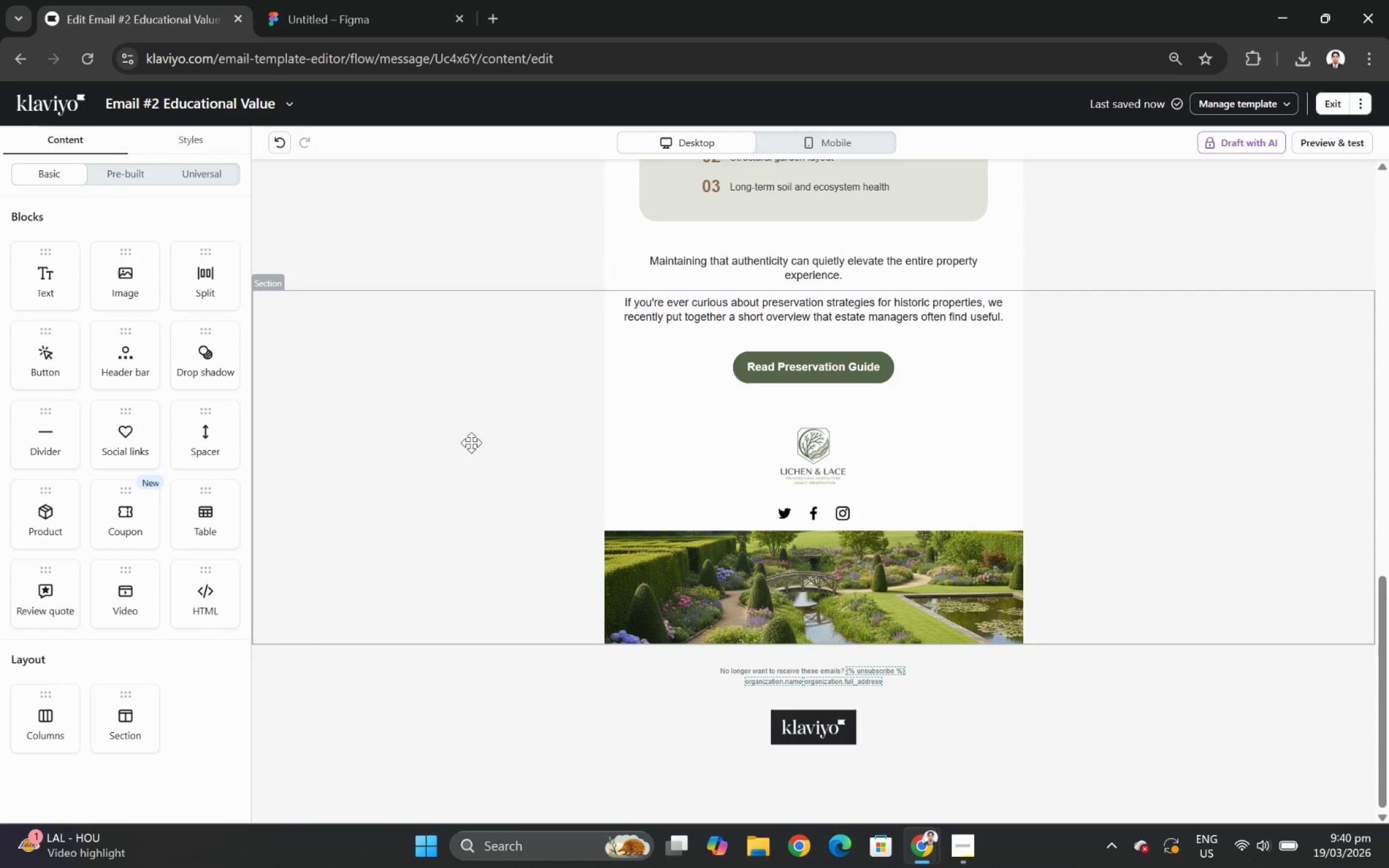 
mouse_move([315, 156])
 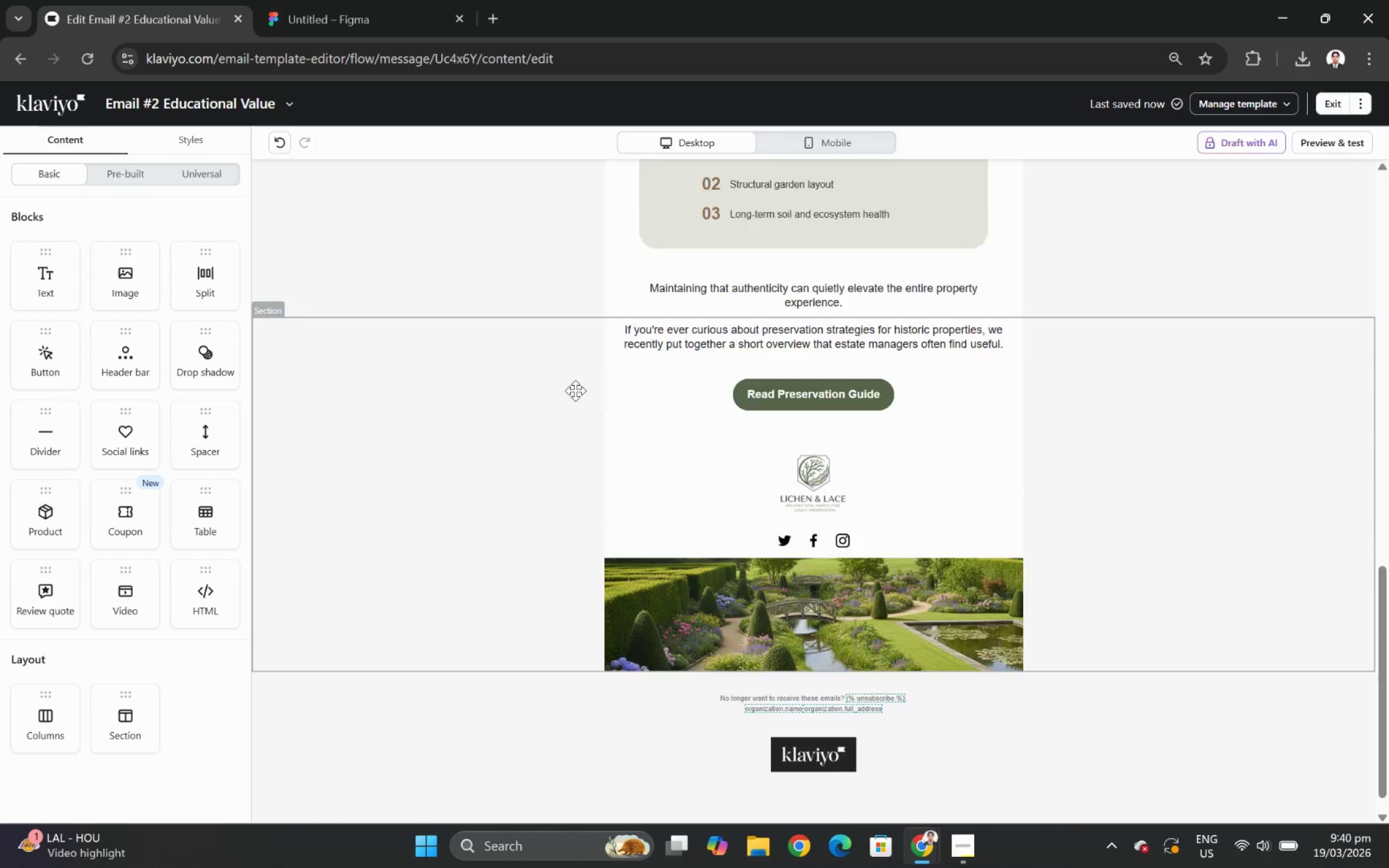 
scroll: coordinate [575, 390], scroll_direction: up, amount: 3.0
 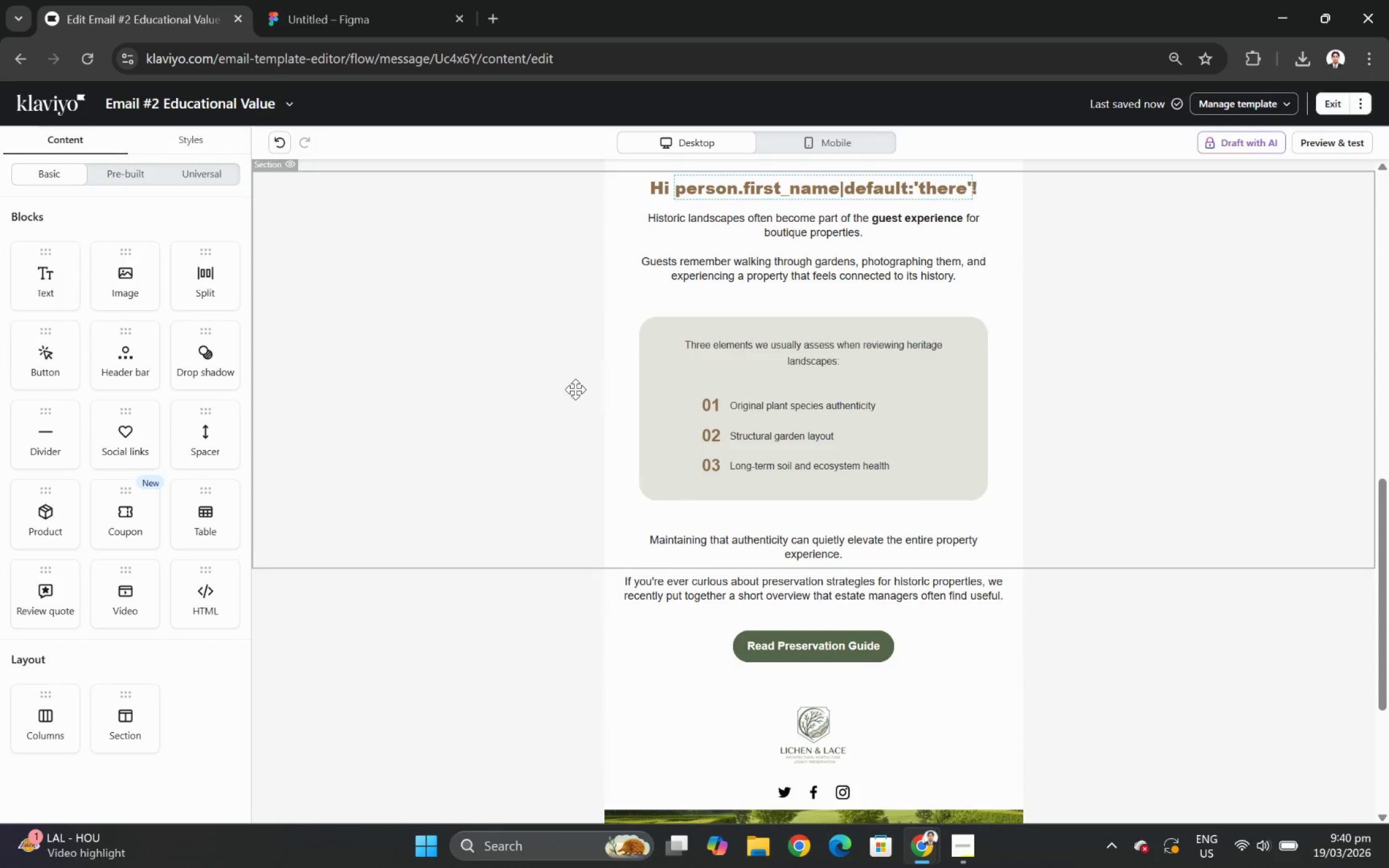 
hold_key(key=ControlLeft, duration=0.52)
 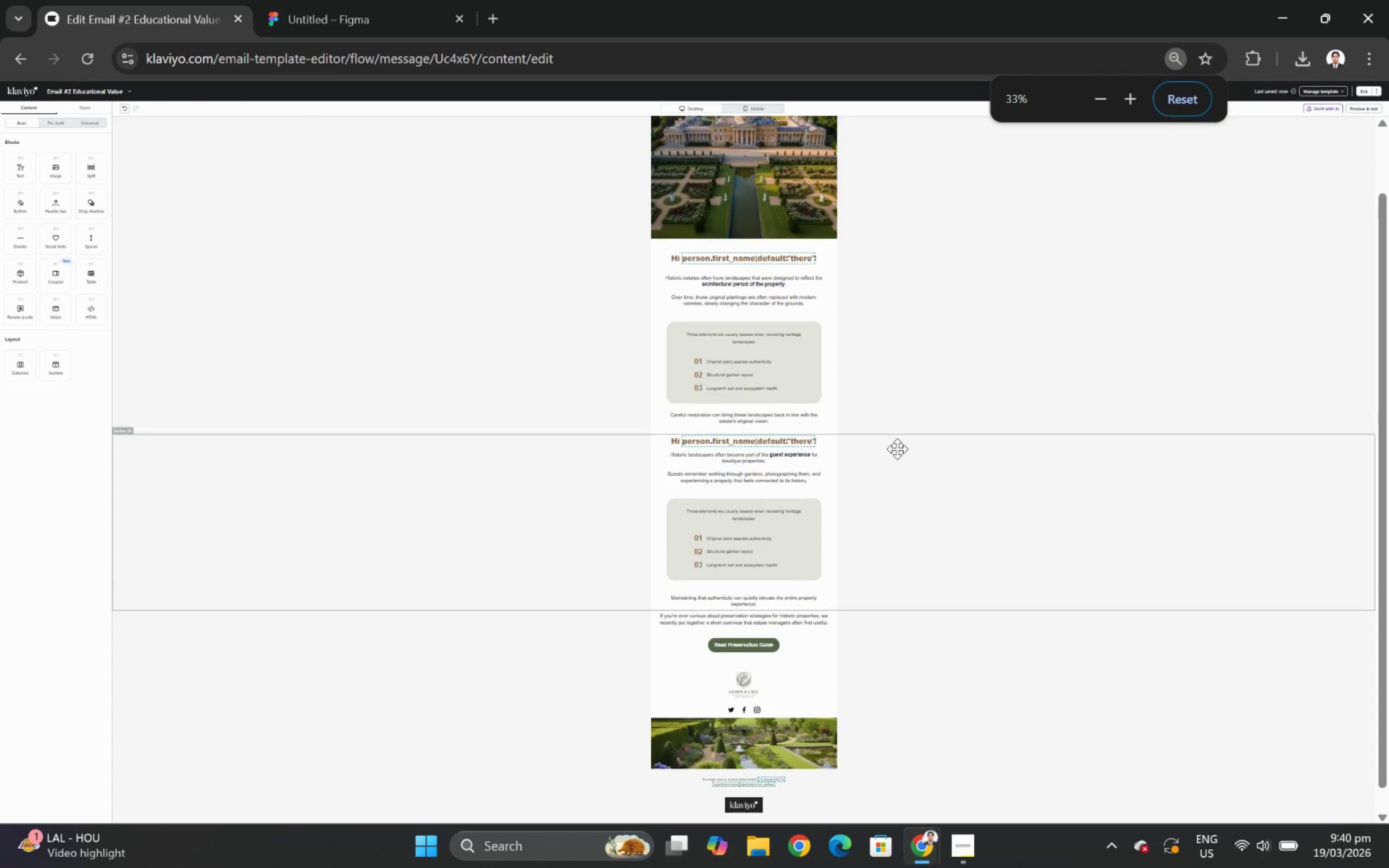 
scroll: coordinate [575, 389], scroll_direction: up, amount: 4.0
 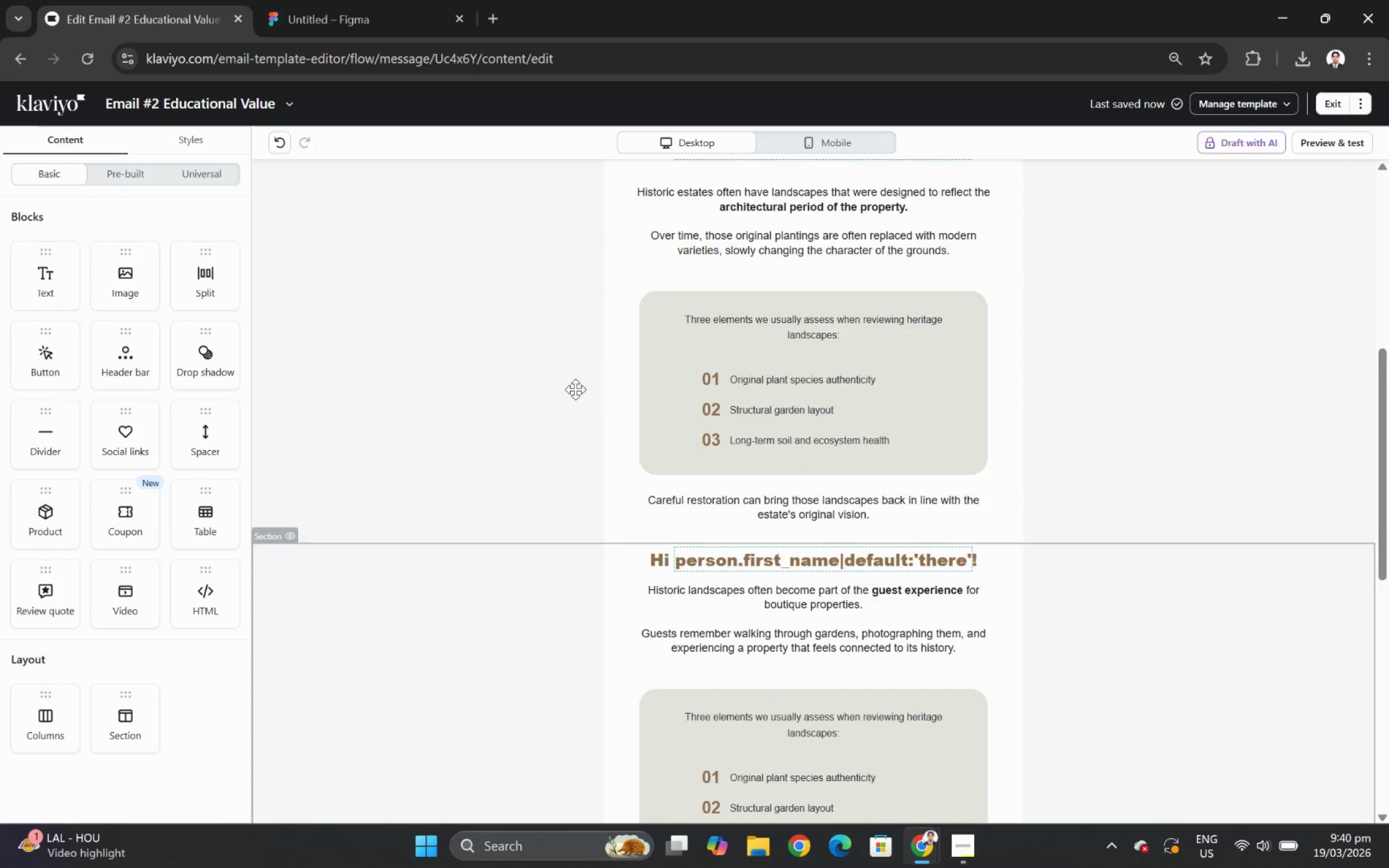 
scroll: coordinate [575, 389], scroll_direction: down, amount: 3.0
 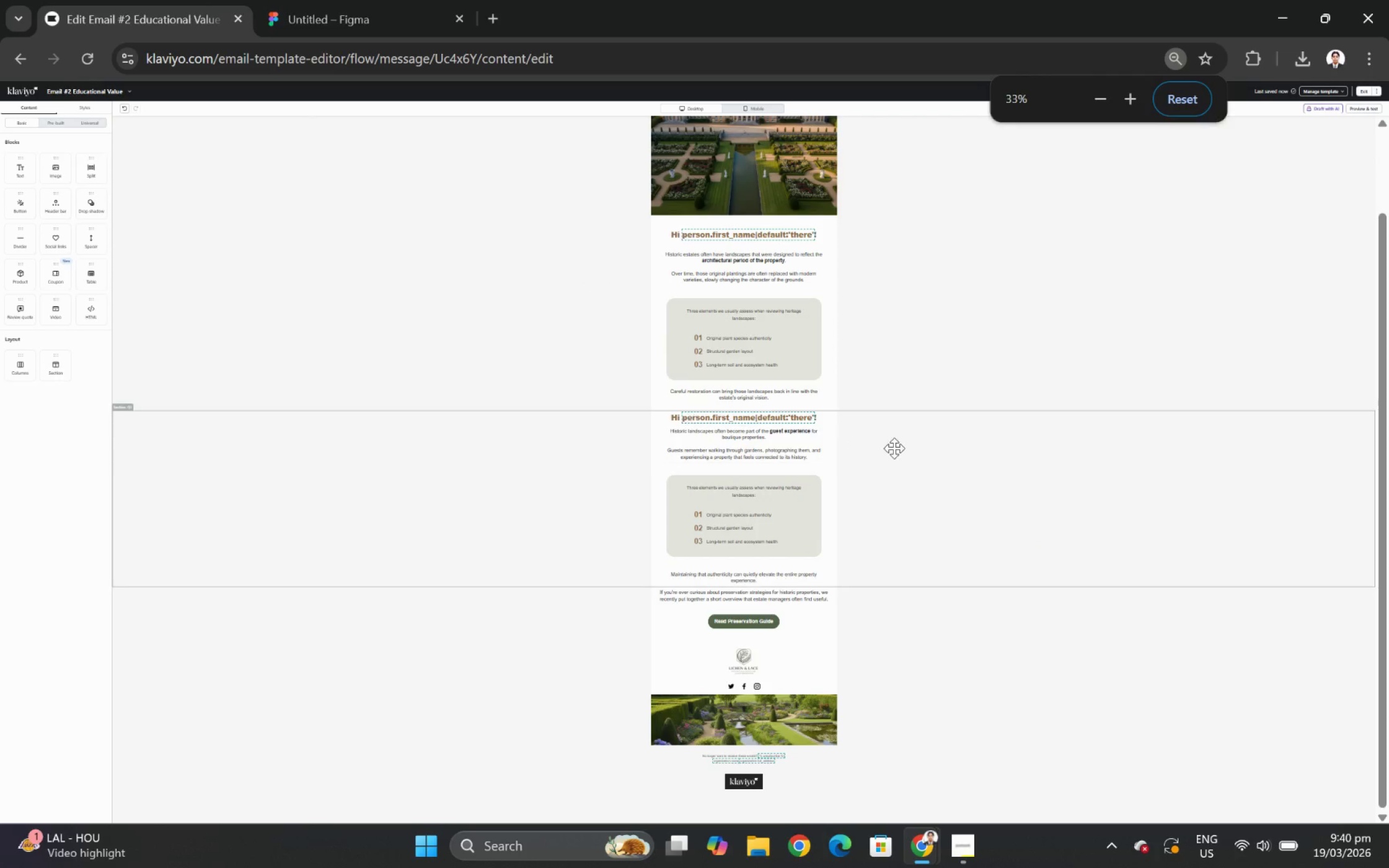 
scroll: coordinate [897, 449], scroll_direction: none, amount: 0.0
 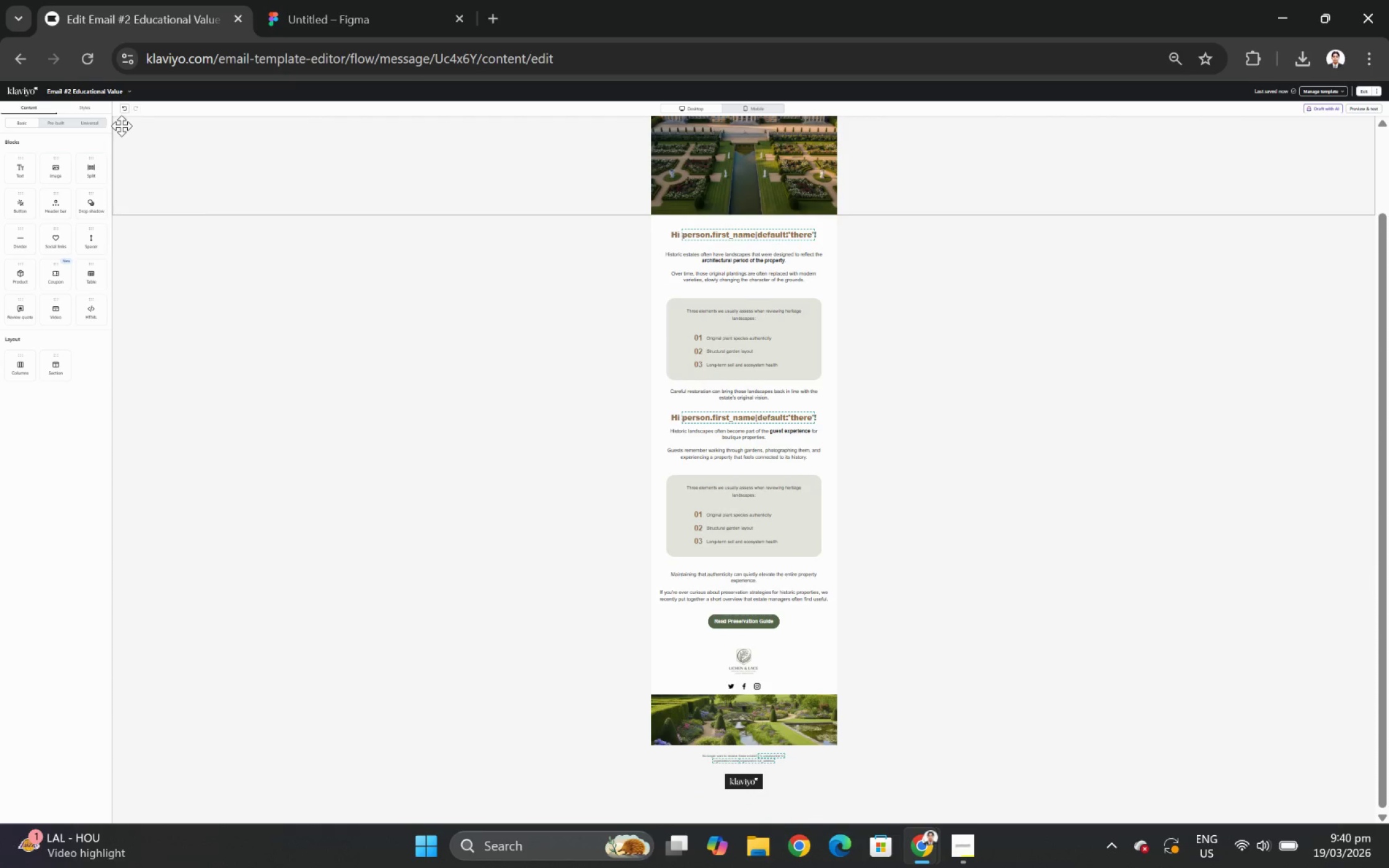 
hold_key(key=ControlLeft, duration=0.56)
scroll: coordinate [82, 266], scroll_direction: up, amount: 4.0
 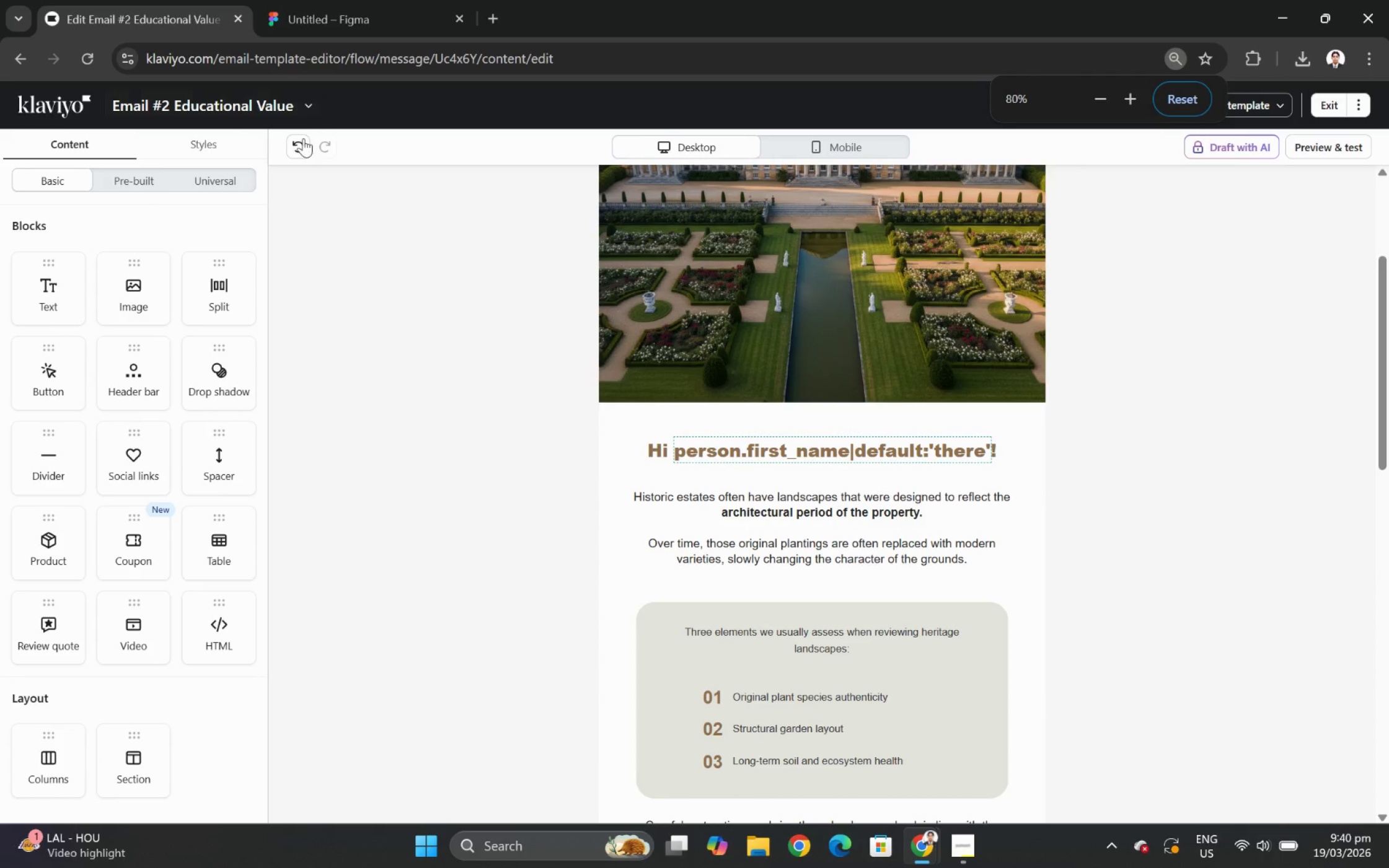 
scroll: coordinate [514, 261], scroll_direction: down, amount: 14.0
 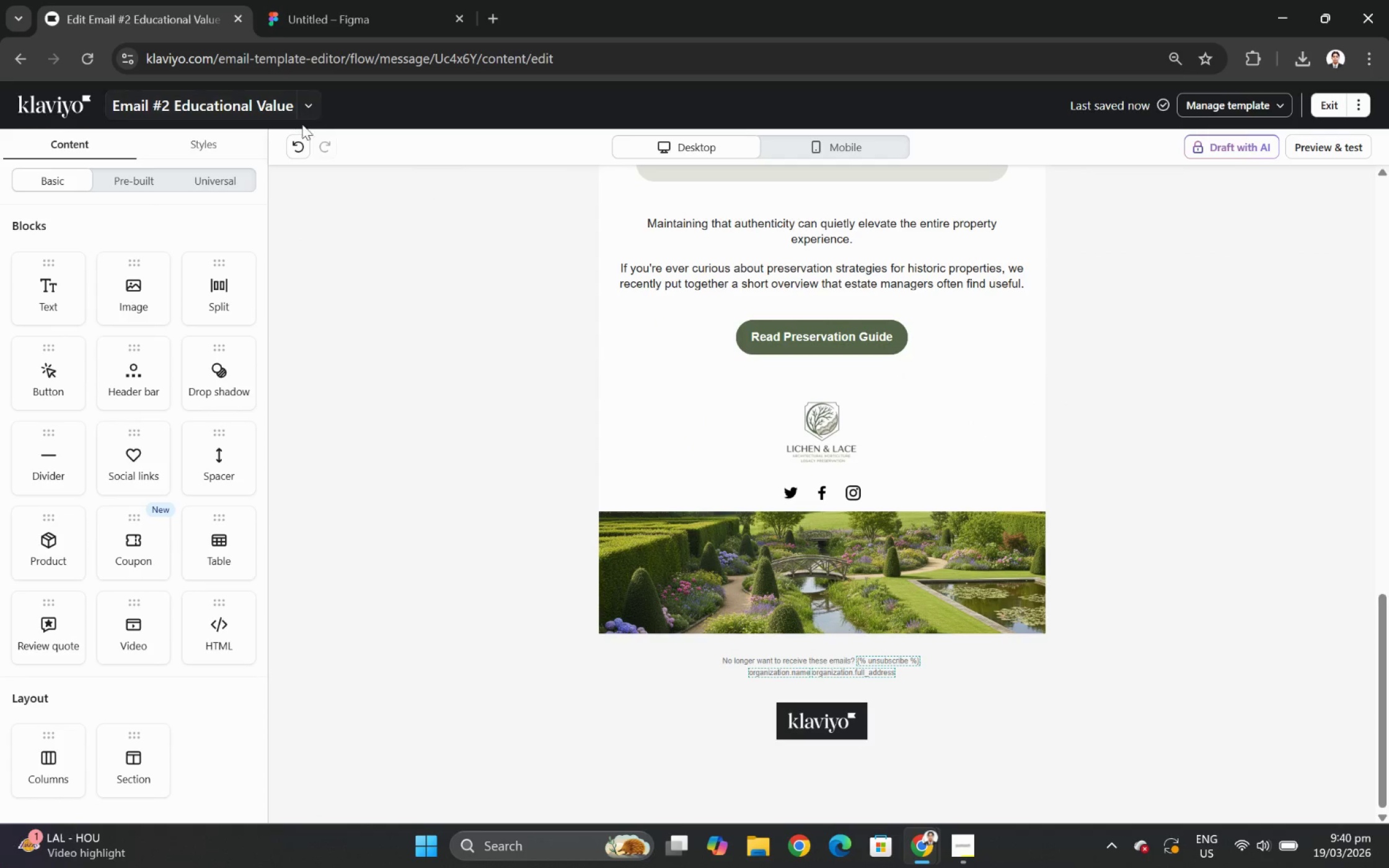 
left_click([302, 141])
 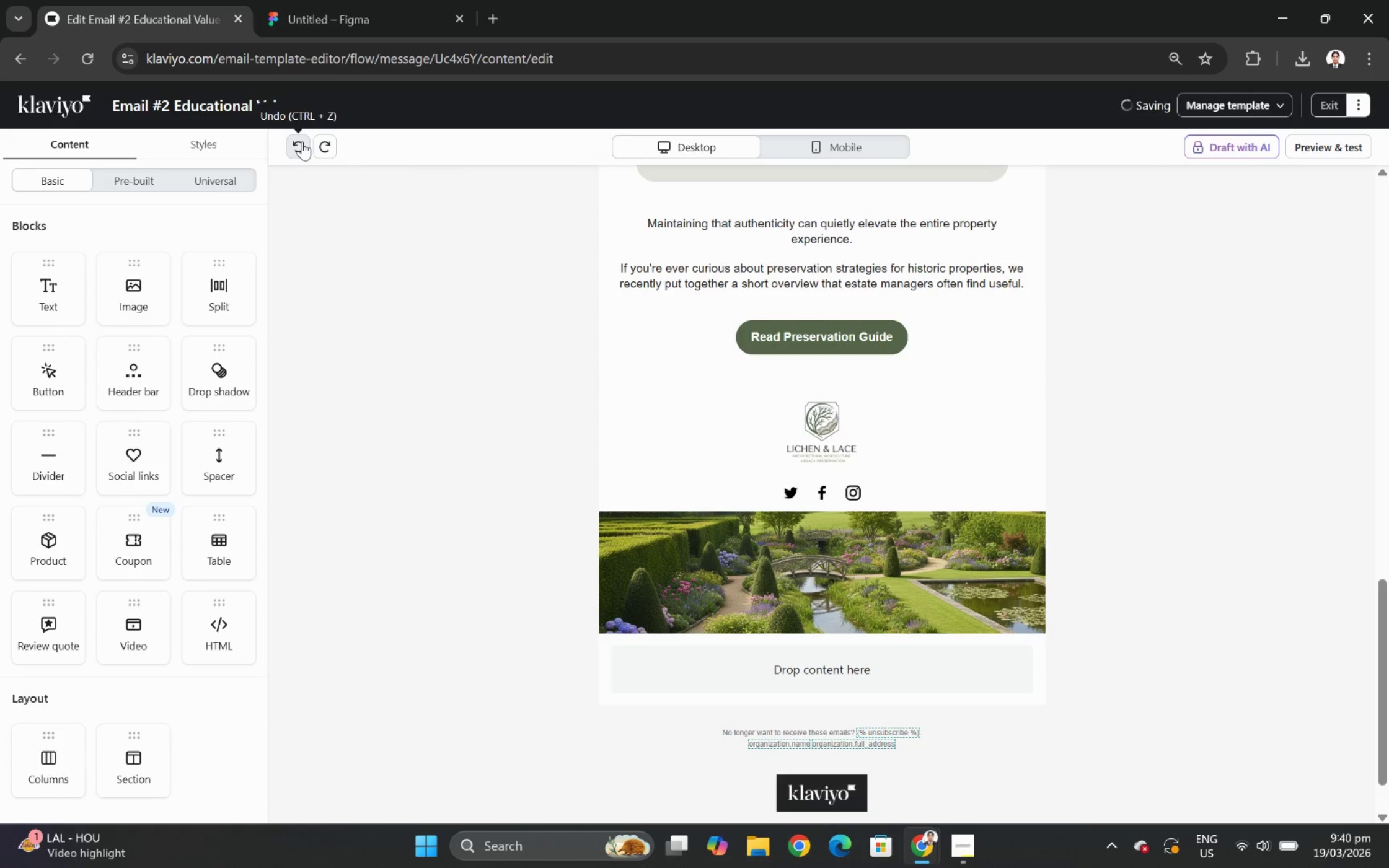 
left_click([302, 141])
 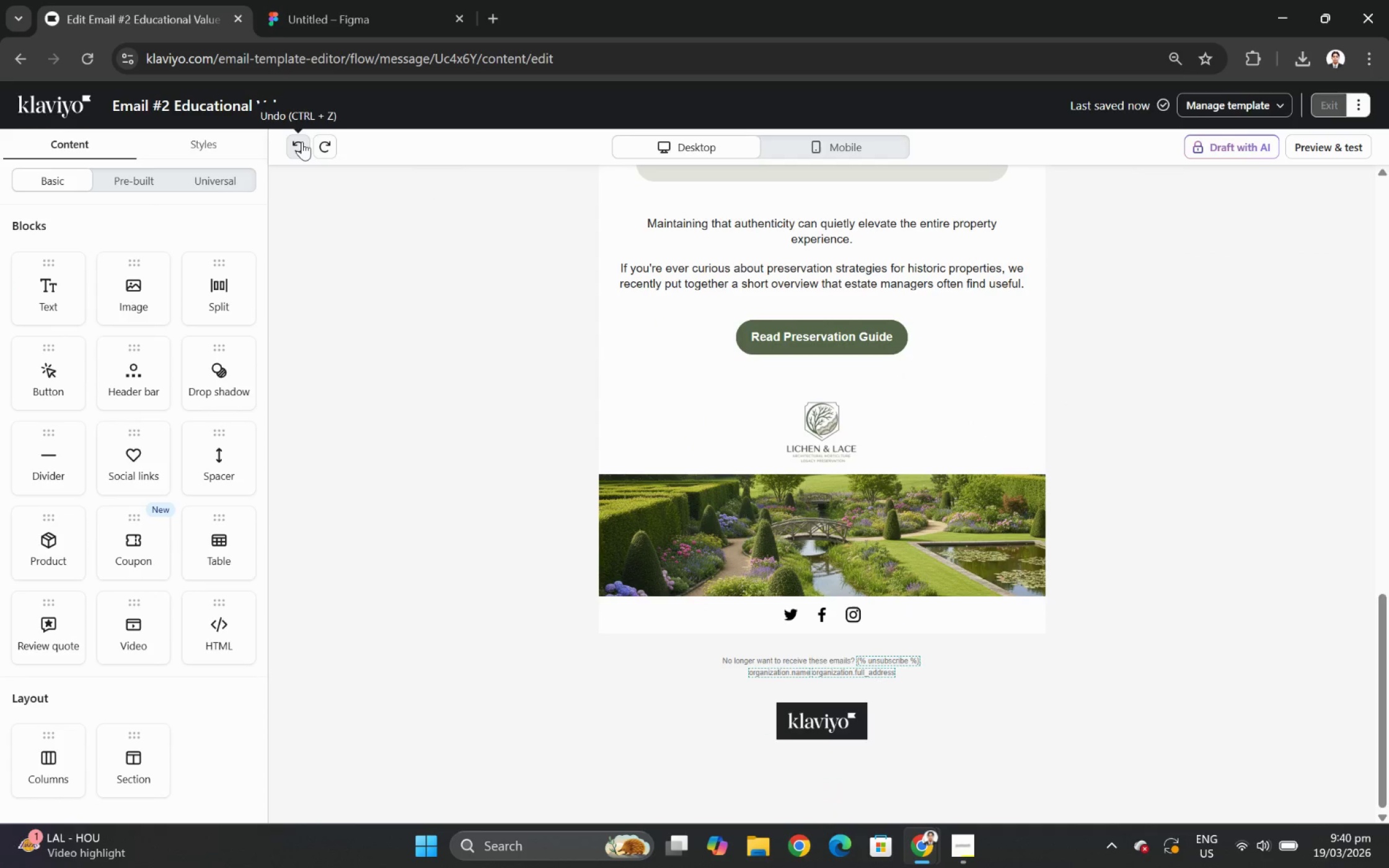 
left_click([302, 141])
 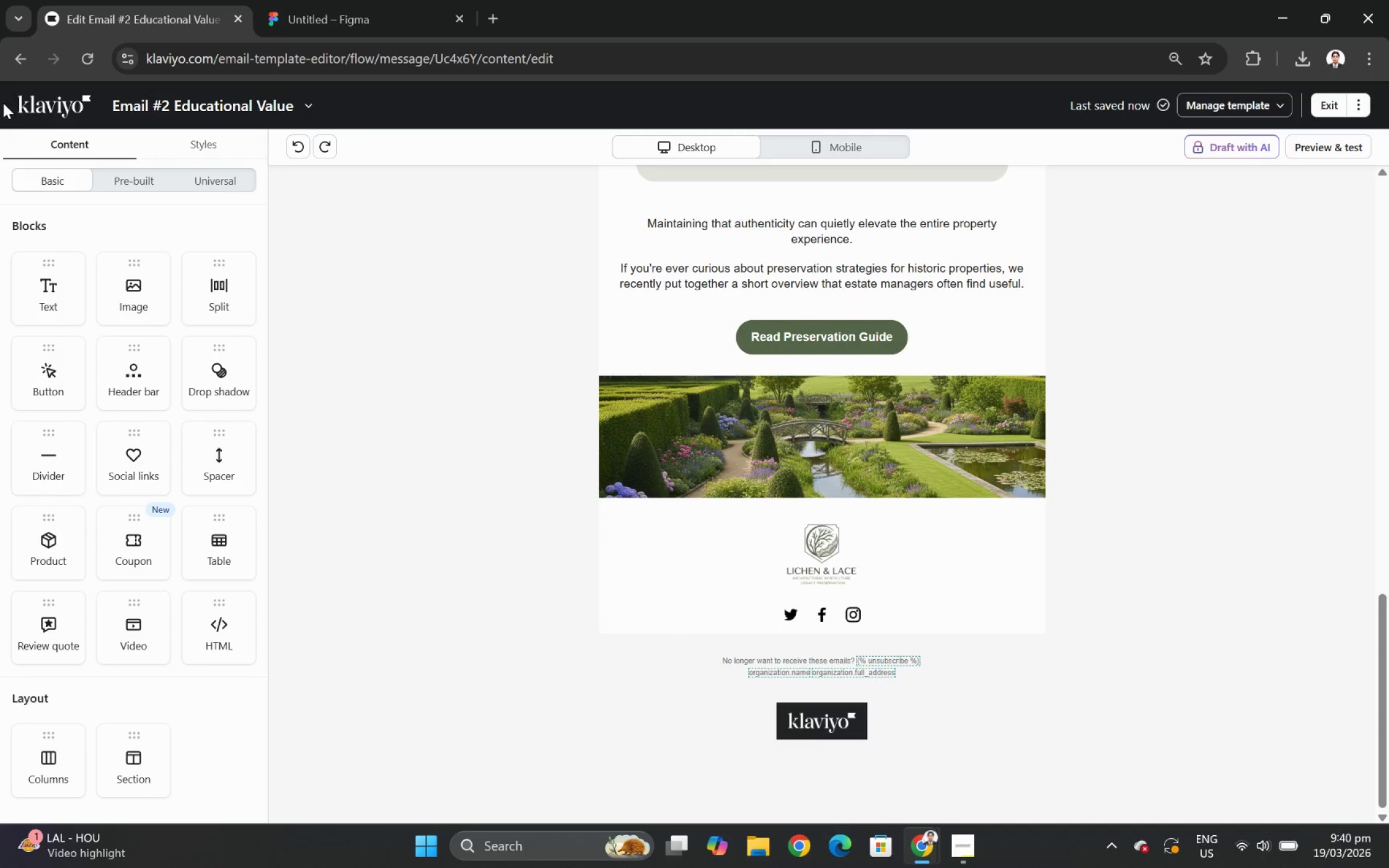 
left_click_drag(start_coordinate=[223, 465], to_coordinate=[154, 382])
 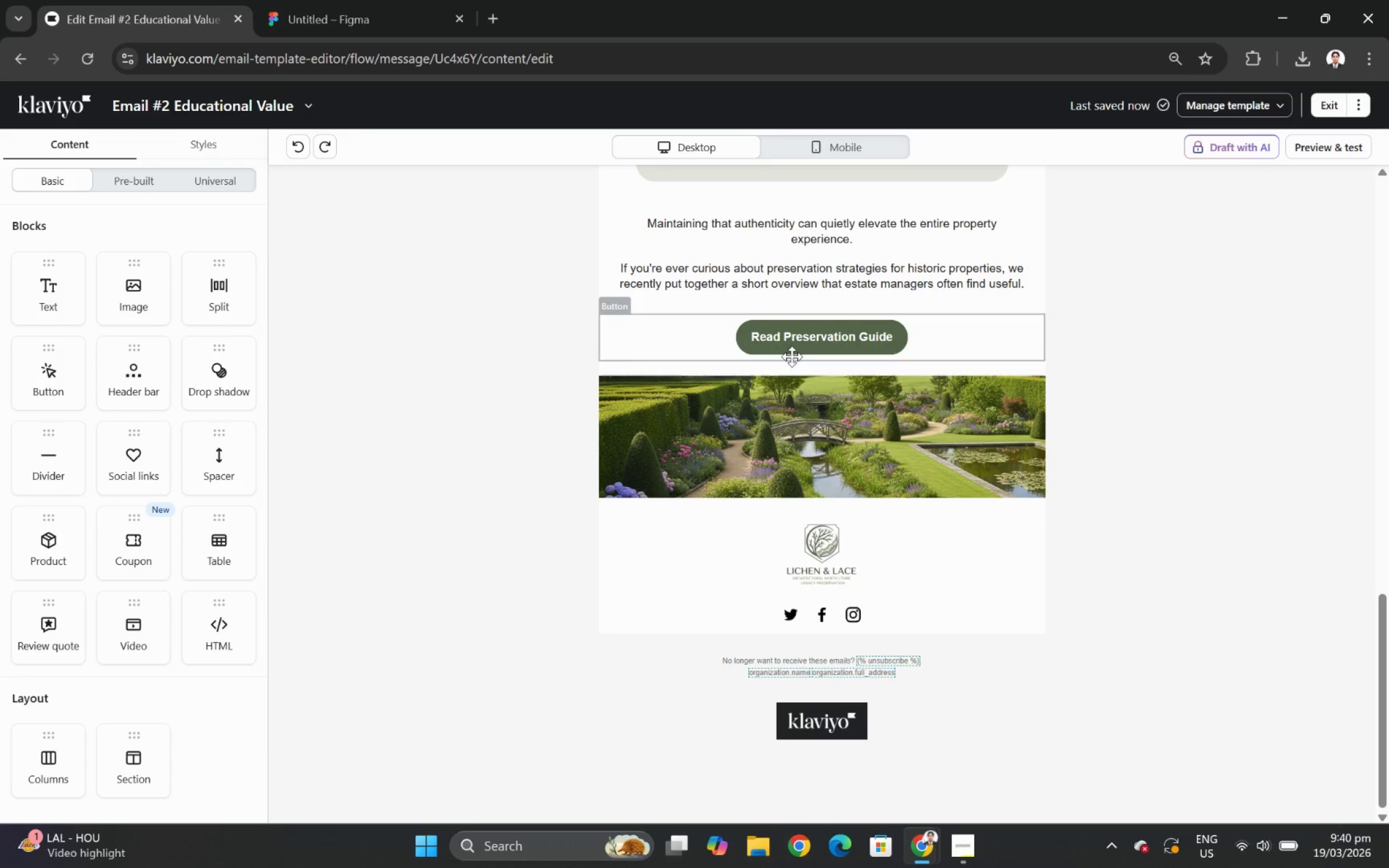 
left_click([793, 364])
 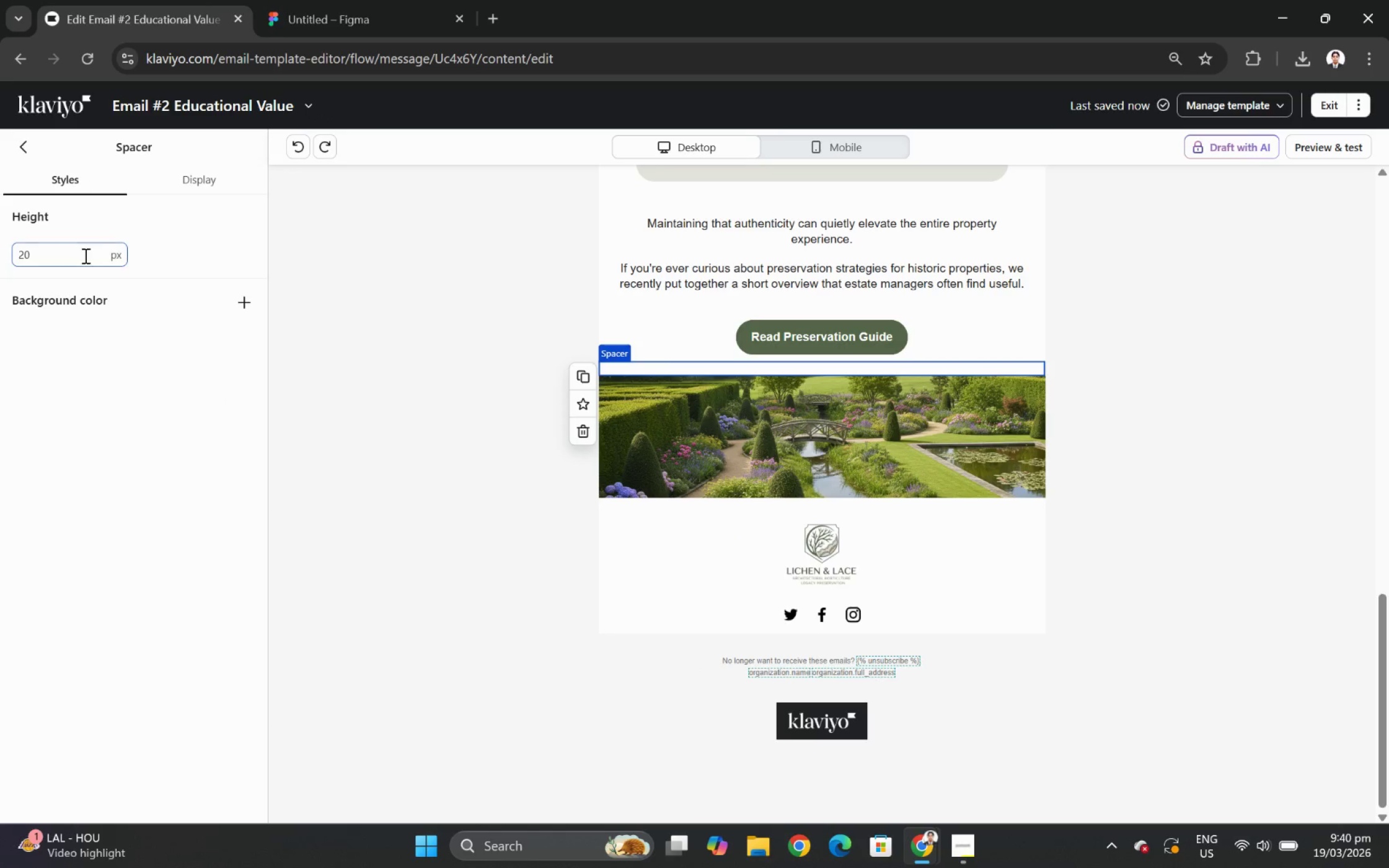 
double_click([84, 255])
 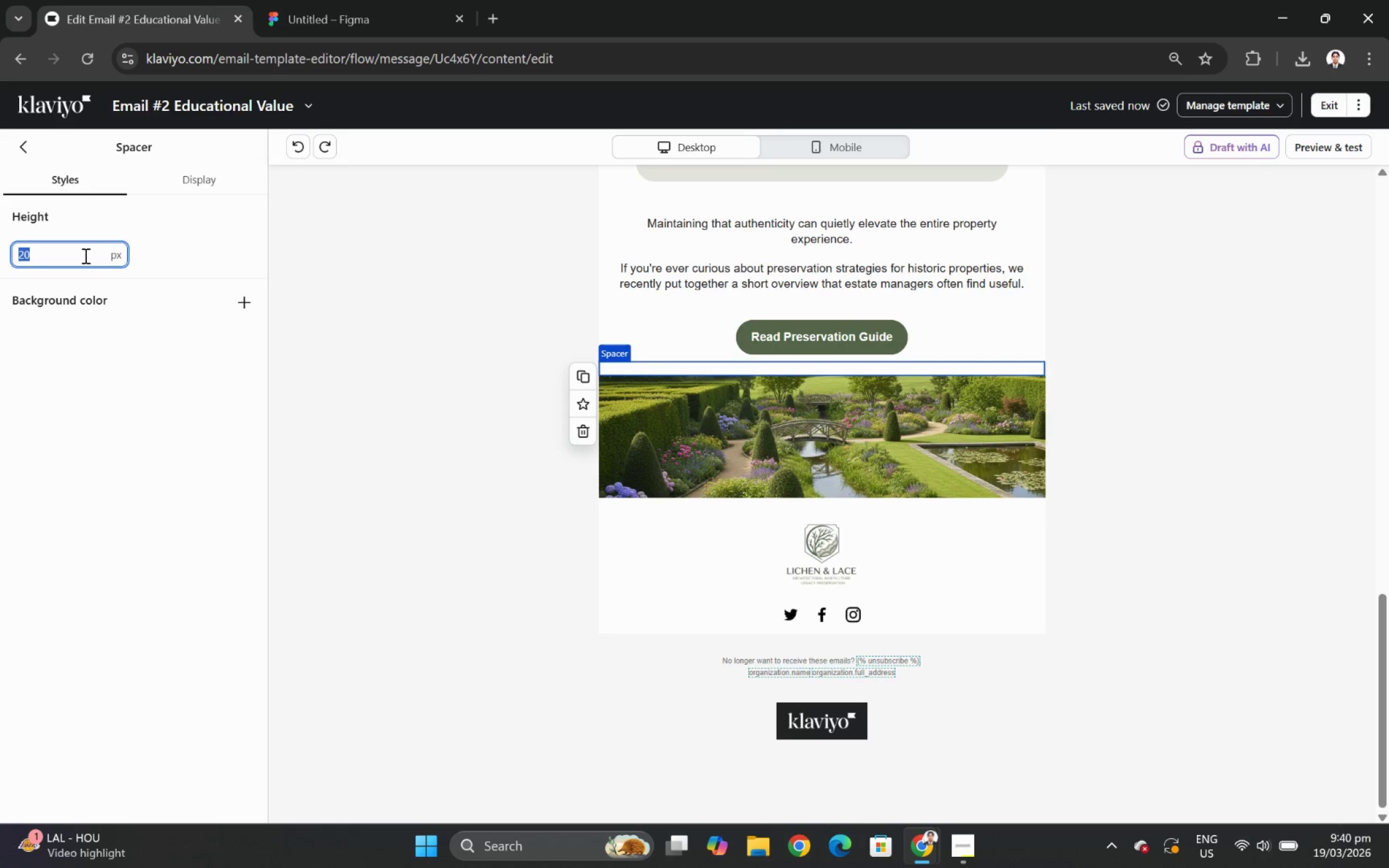 
key(Numpad4)
 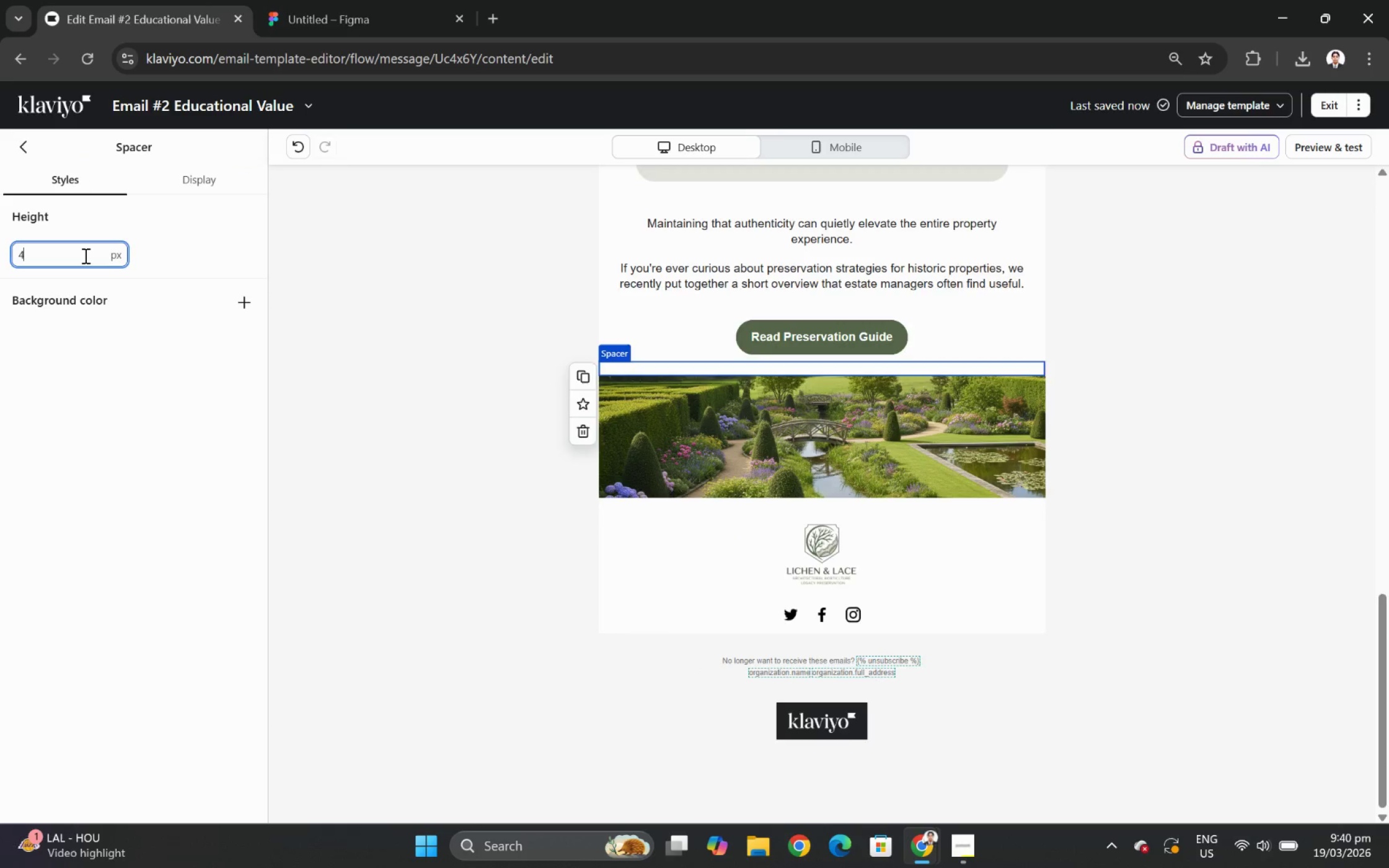 
key(Numpad0)
 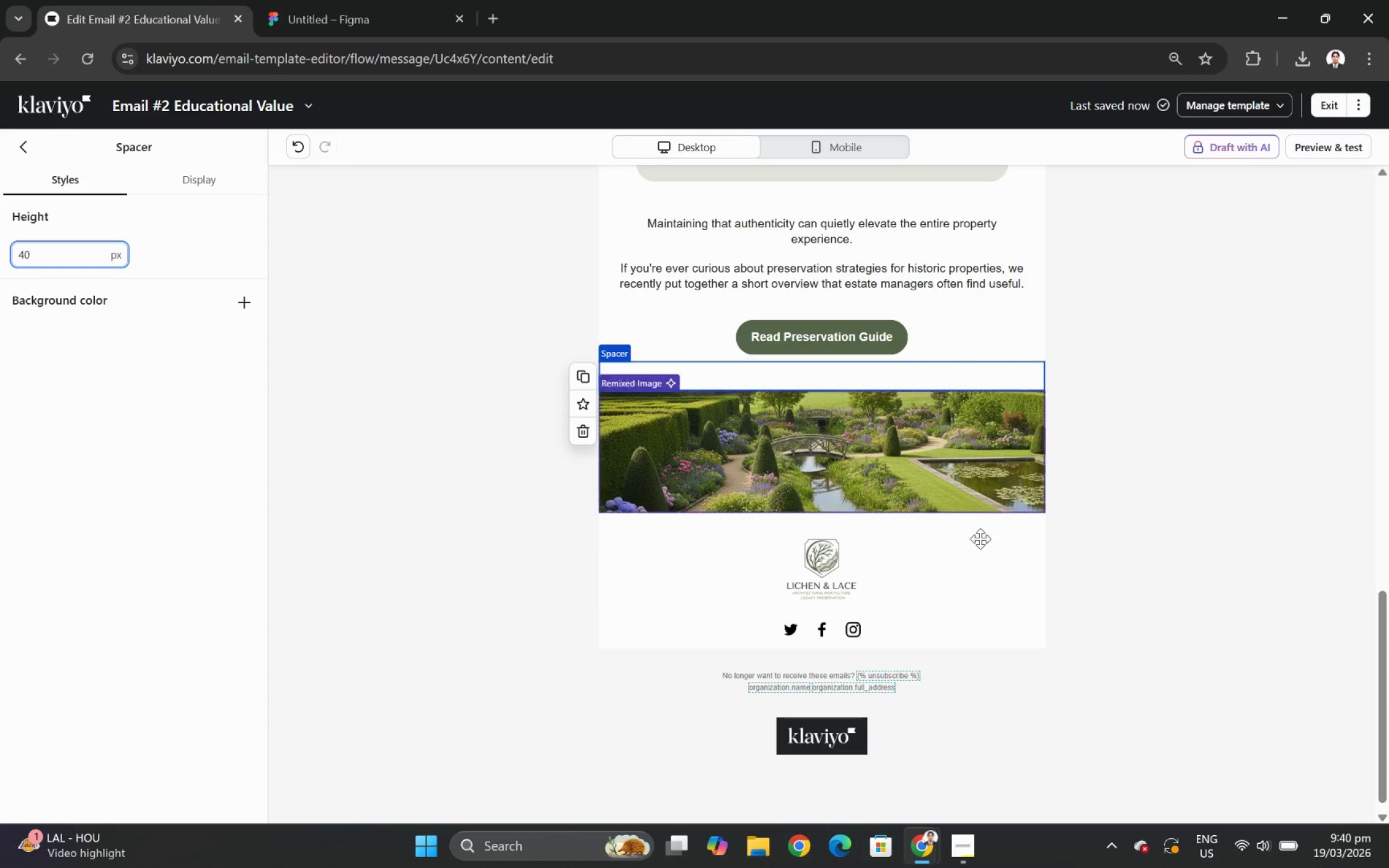 
left_click([1191, 691])
 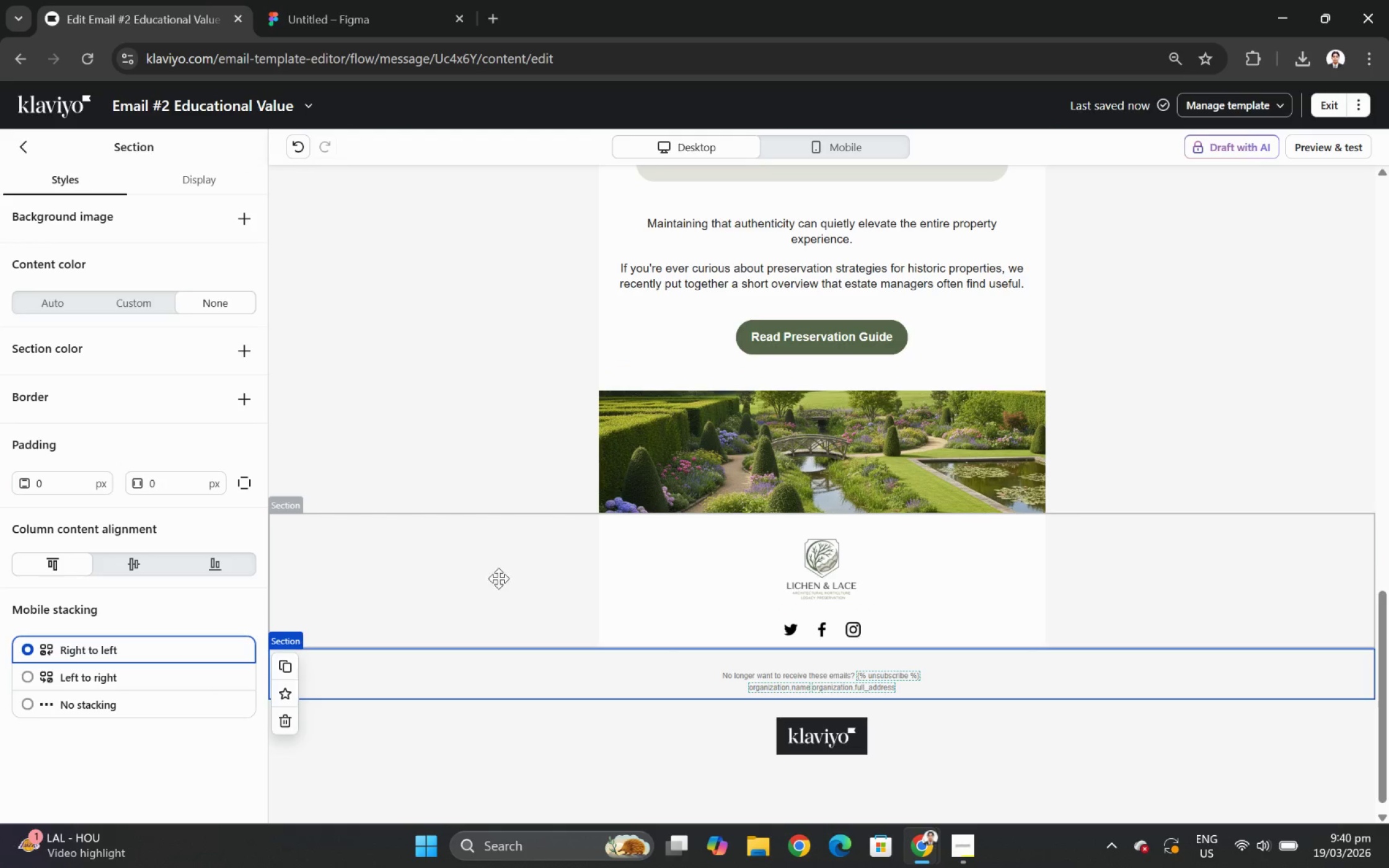 
left_click([497, 567])
 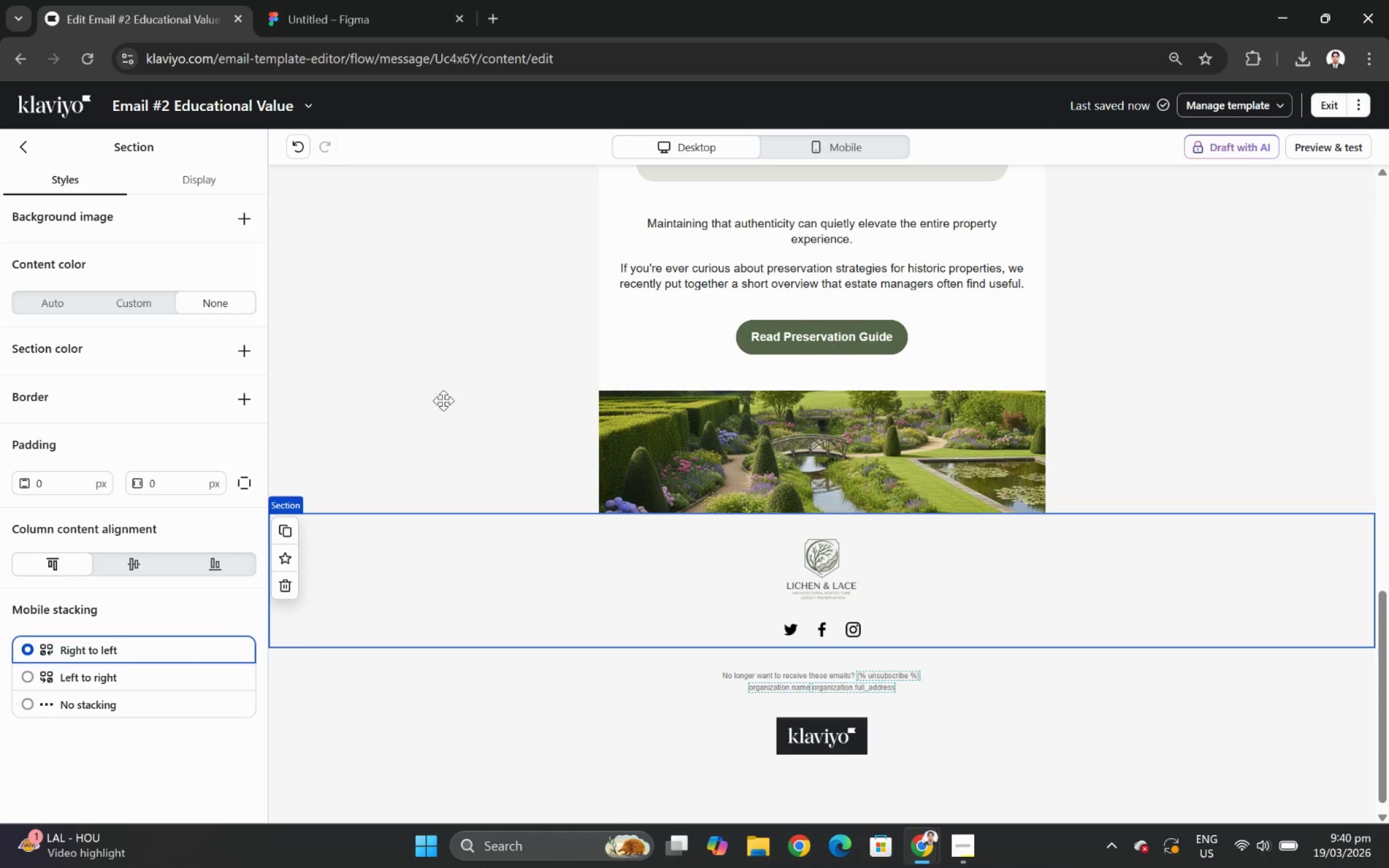 
left_click([1137, 747])
 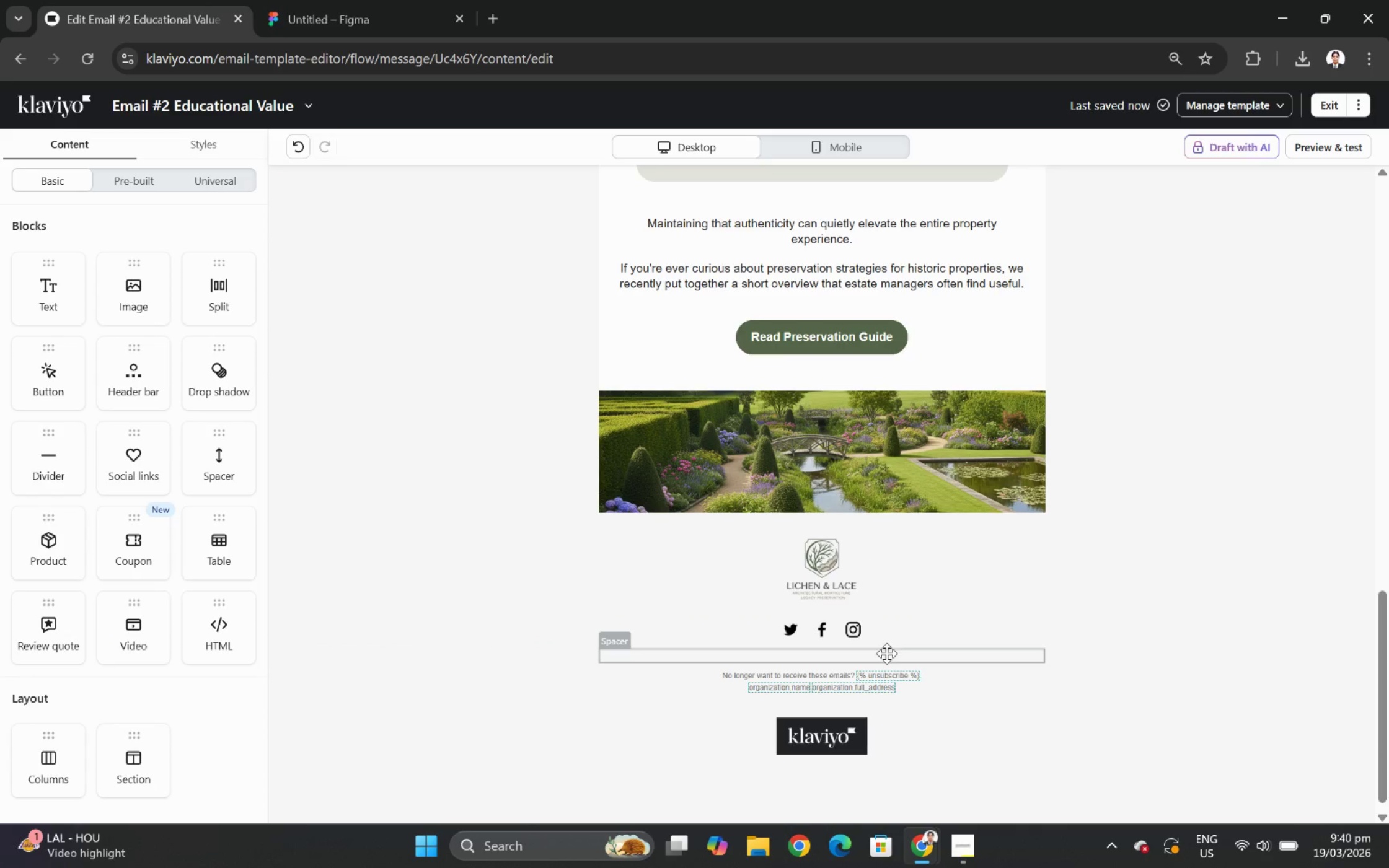 
left_click([879, 657])
 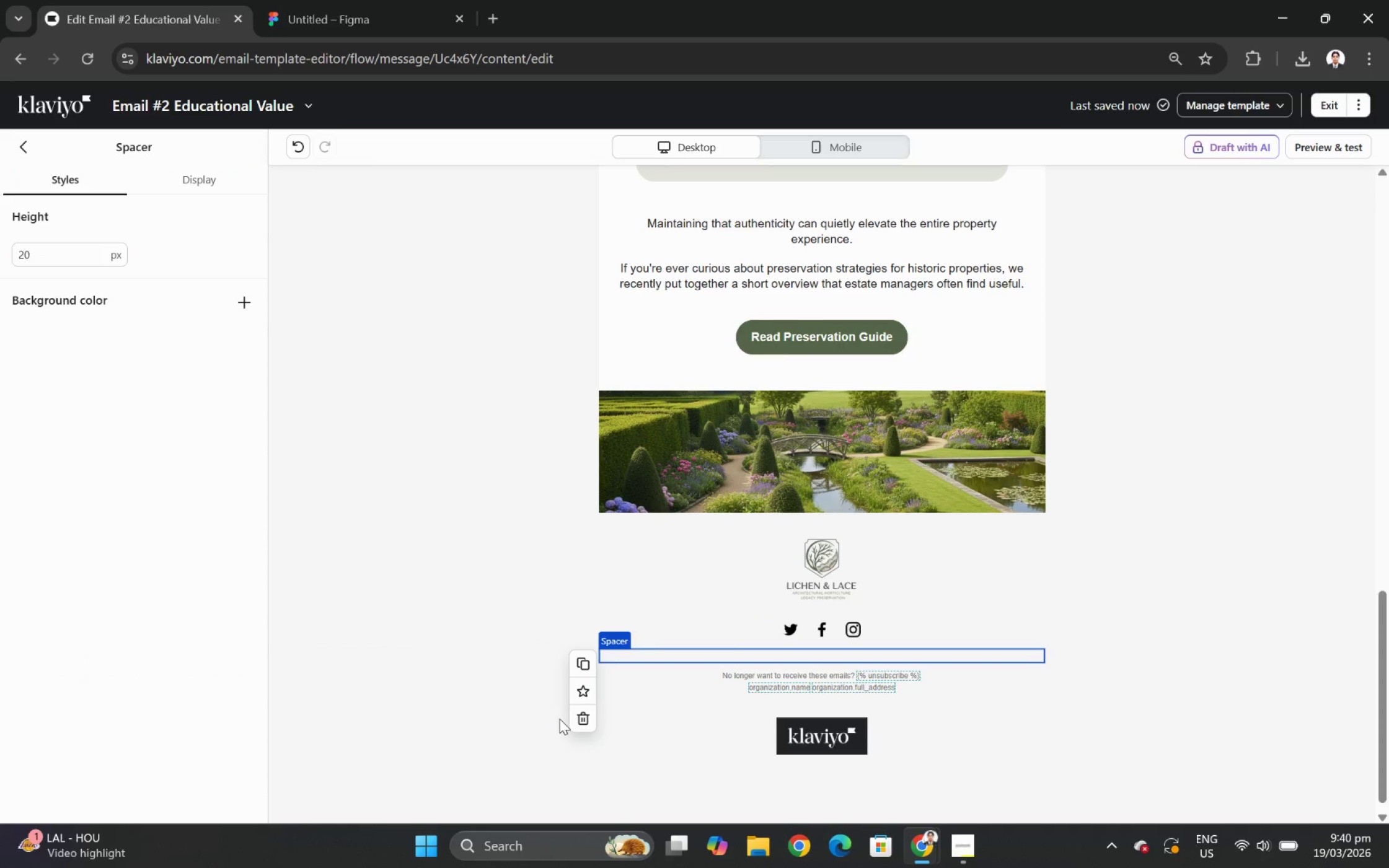 
left_click([576, 718])
 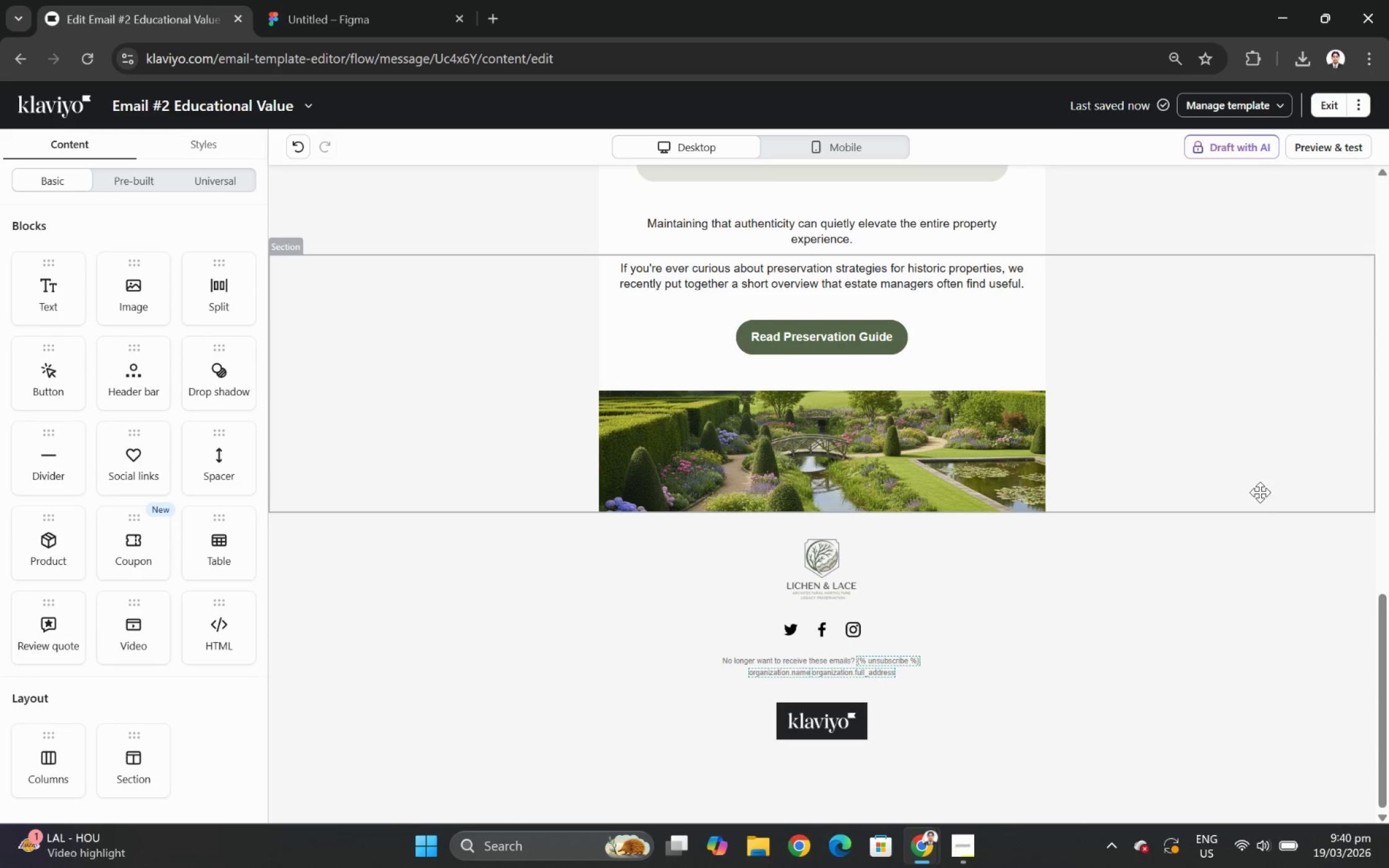 
left_click([1278, 616])
 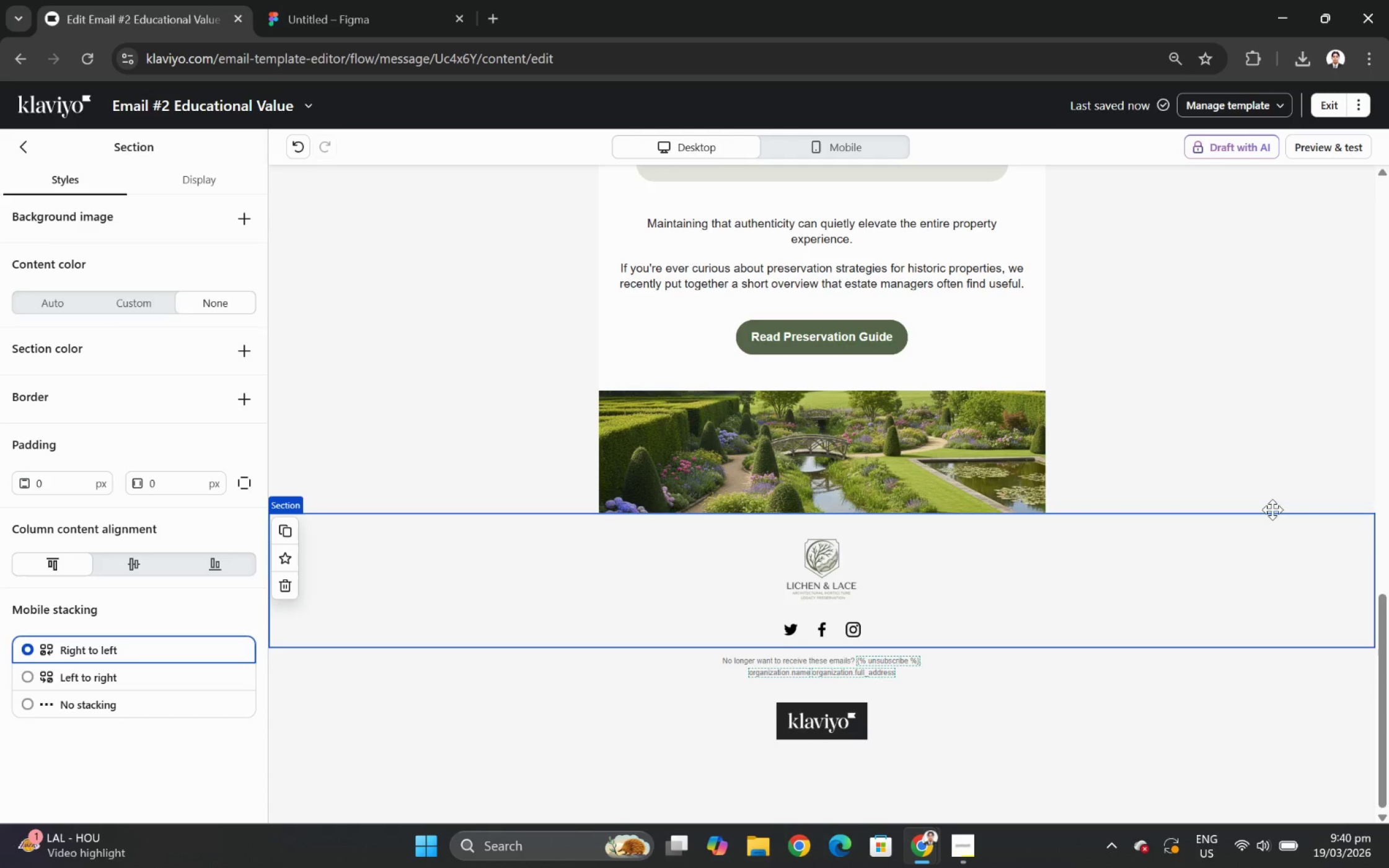 
scroll: coordinate [1272, 506], scroll_direction: up, amount: 2.0
 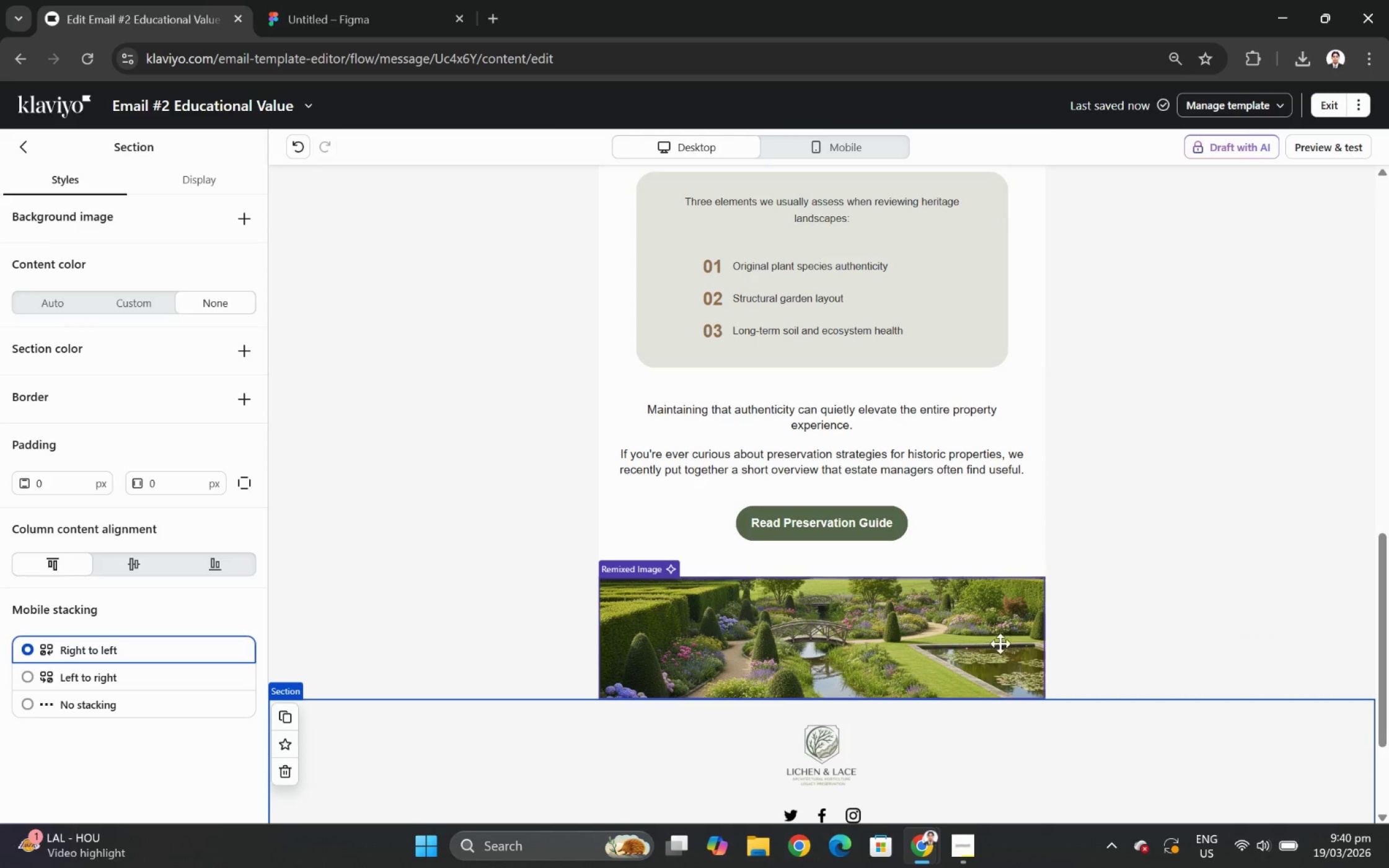 
left_click([969, 641])
 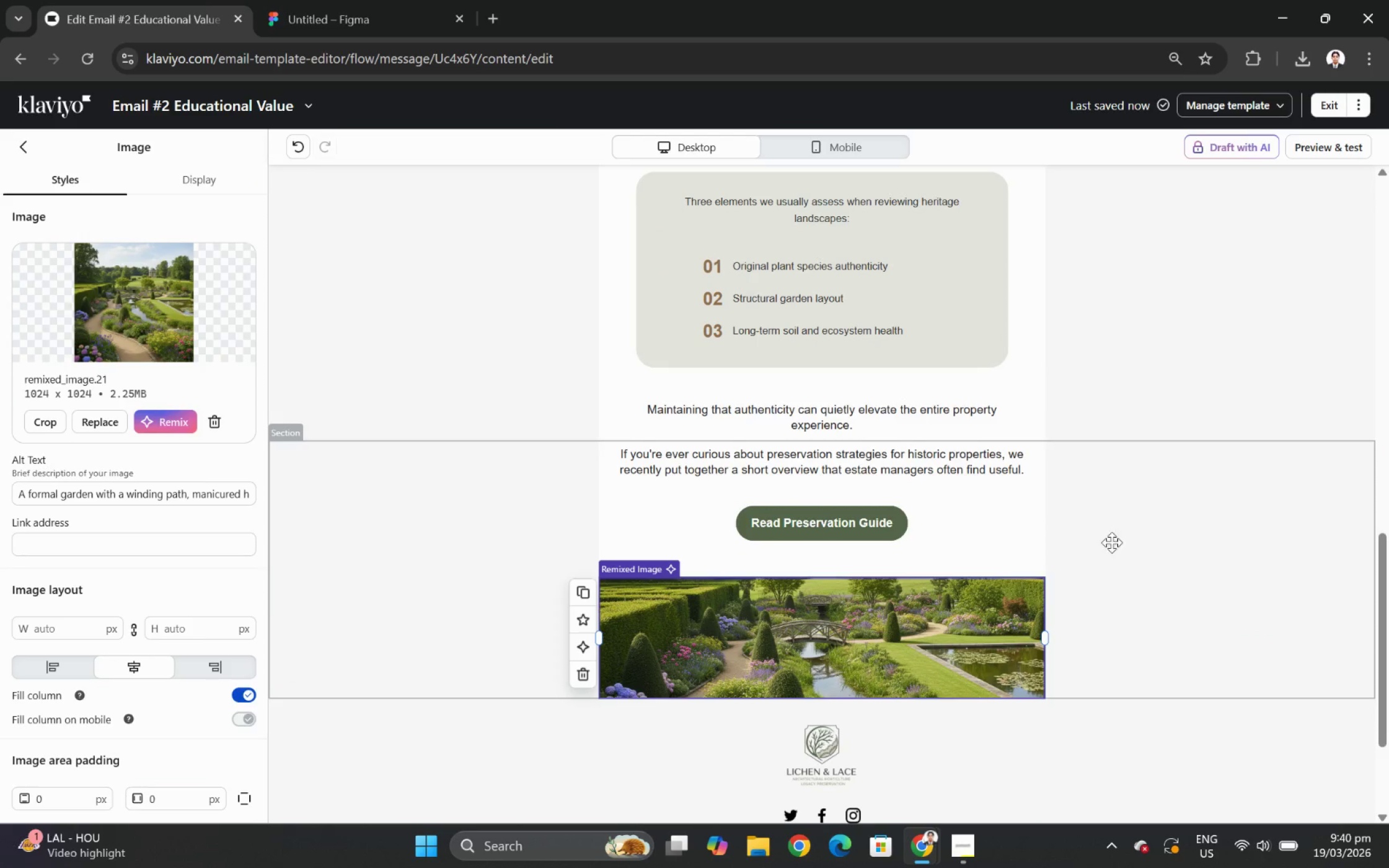 
scroll: coordinate [1124, 543], scroll_direction: up, amount: 14.0
 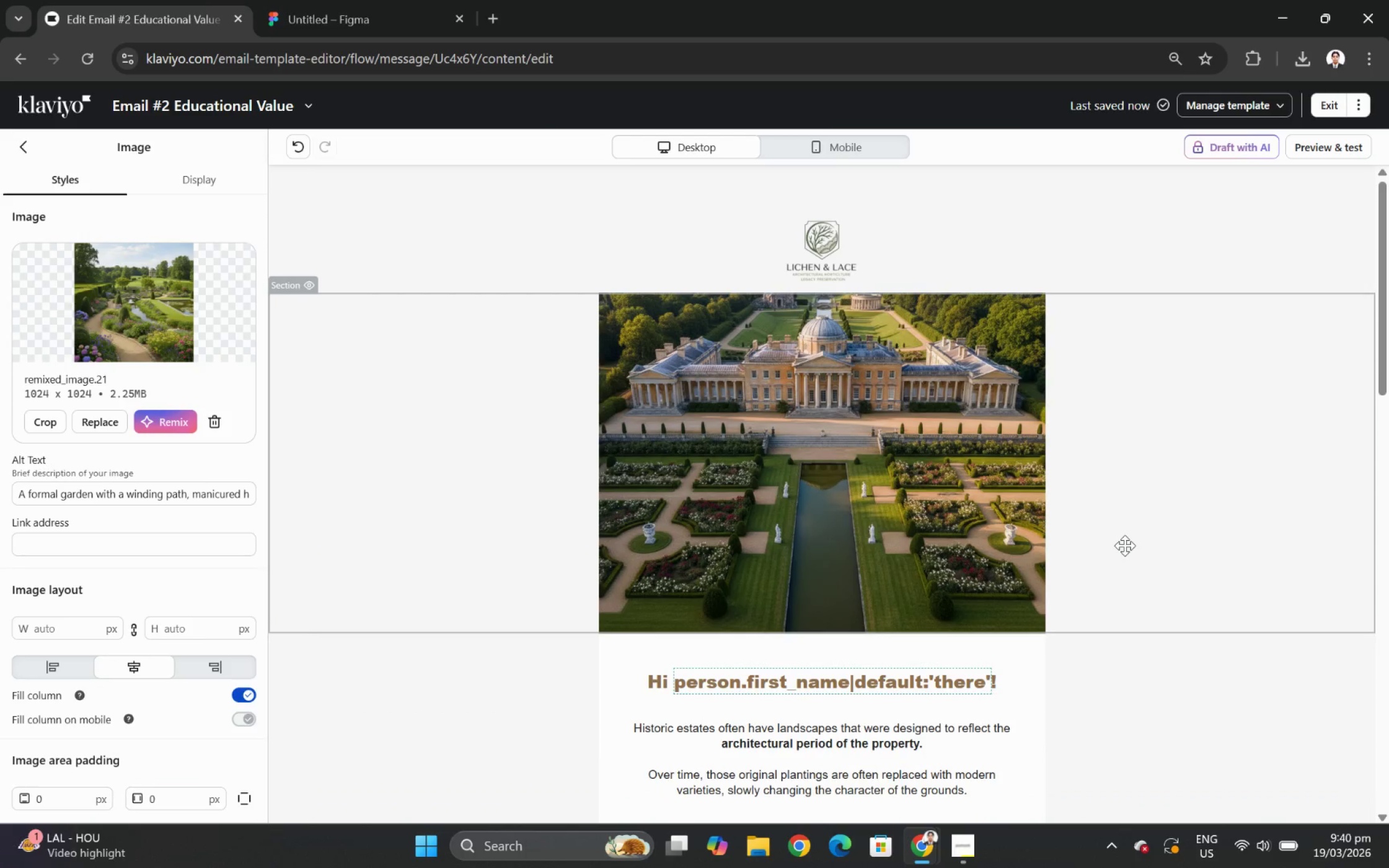 
scroll: coordinate [1124, 544], scroll_direction: down, amount: 8.0
 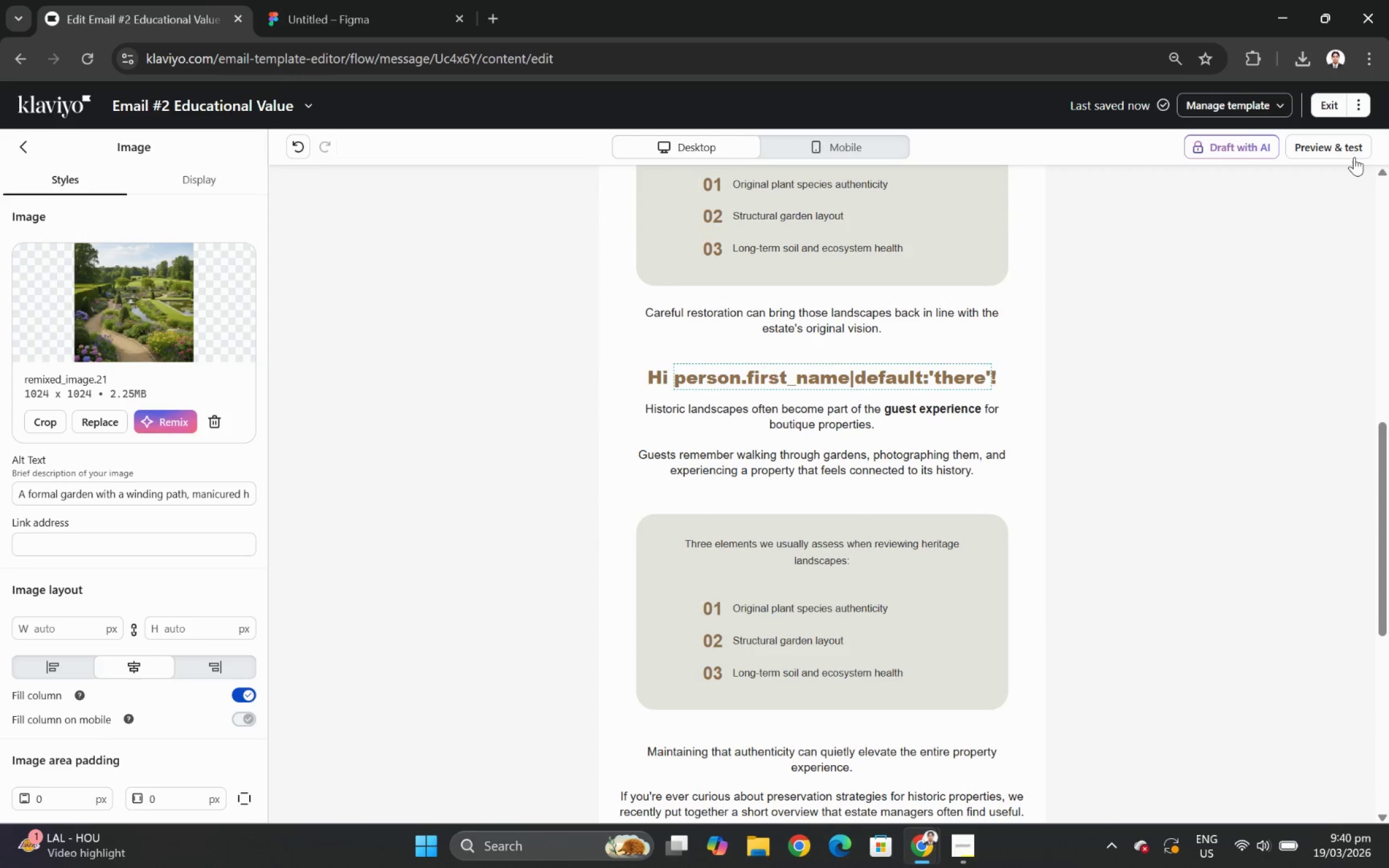 
left_click([1354, 156])
 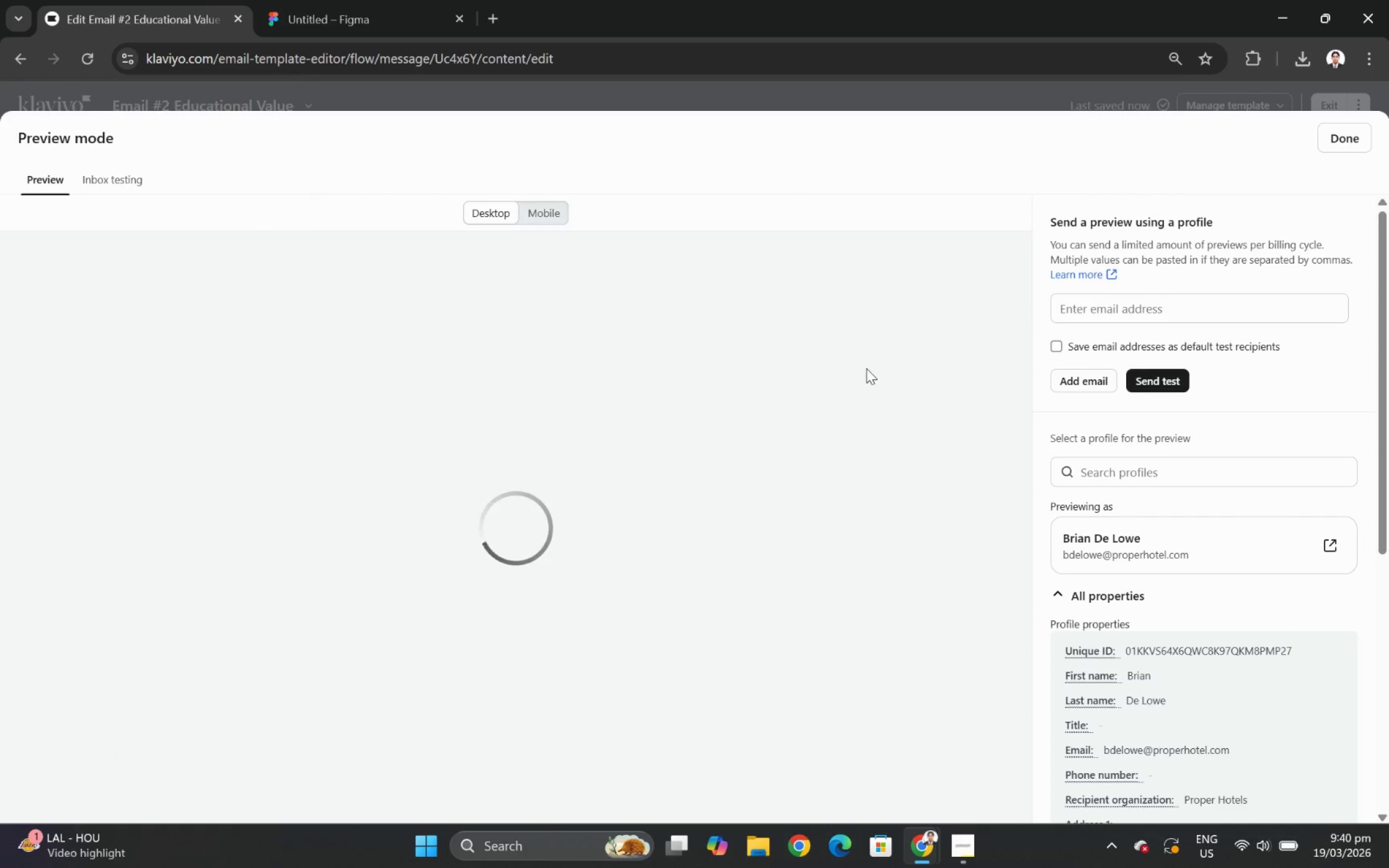 
scroll: coordinate [875, 411], scroll_direction: down, amount: 10.0
 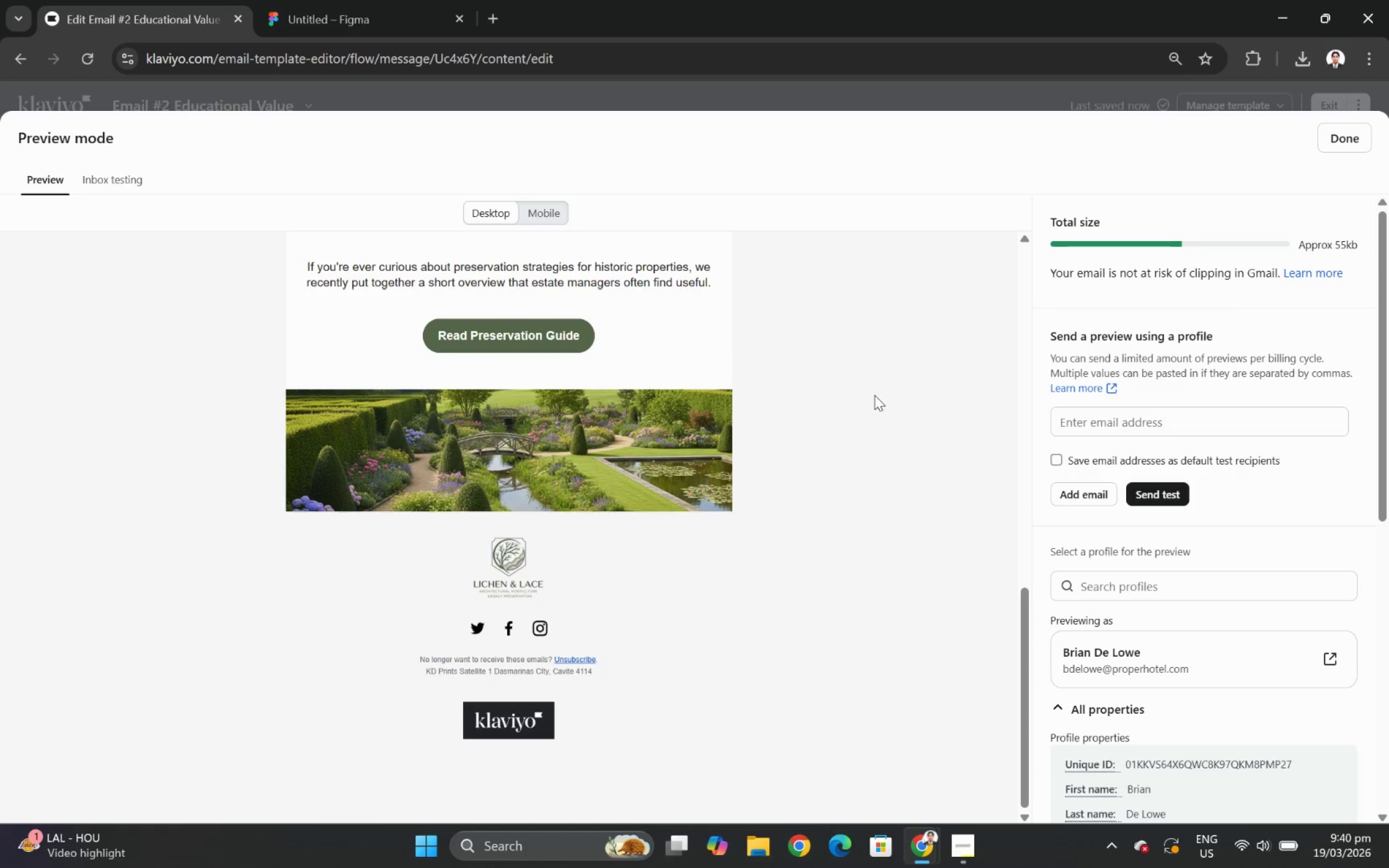 
scroll: coordinate [876, 519], scroll_direction: up, amount: 12.0
 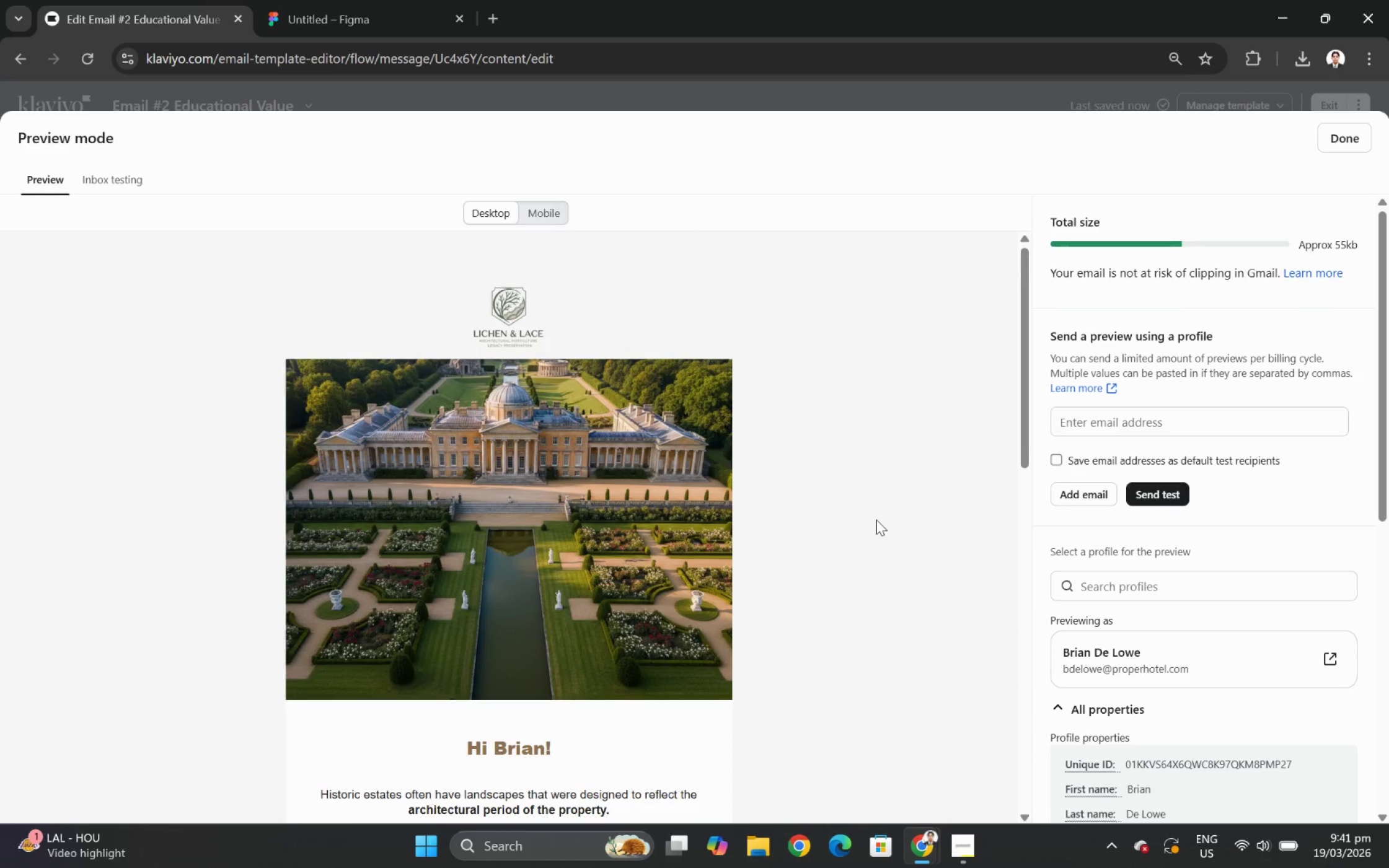 
scroll: coordinate [876, 519], scroll_direction: down, amount: 8.0
 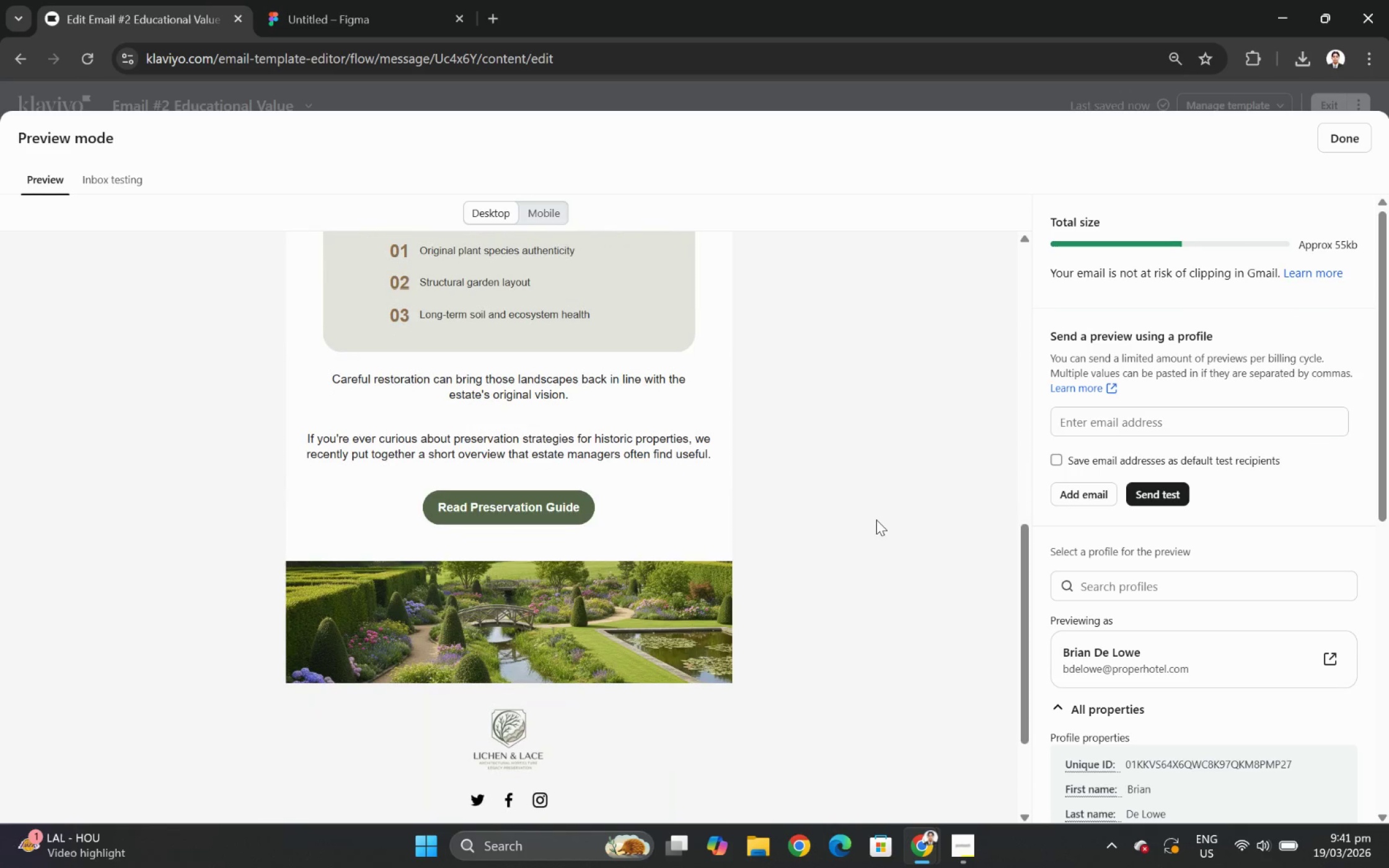 
scroll: coordinate [893, 441], scroll_direction: up, amount: 3.0
 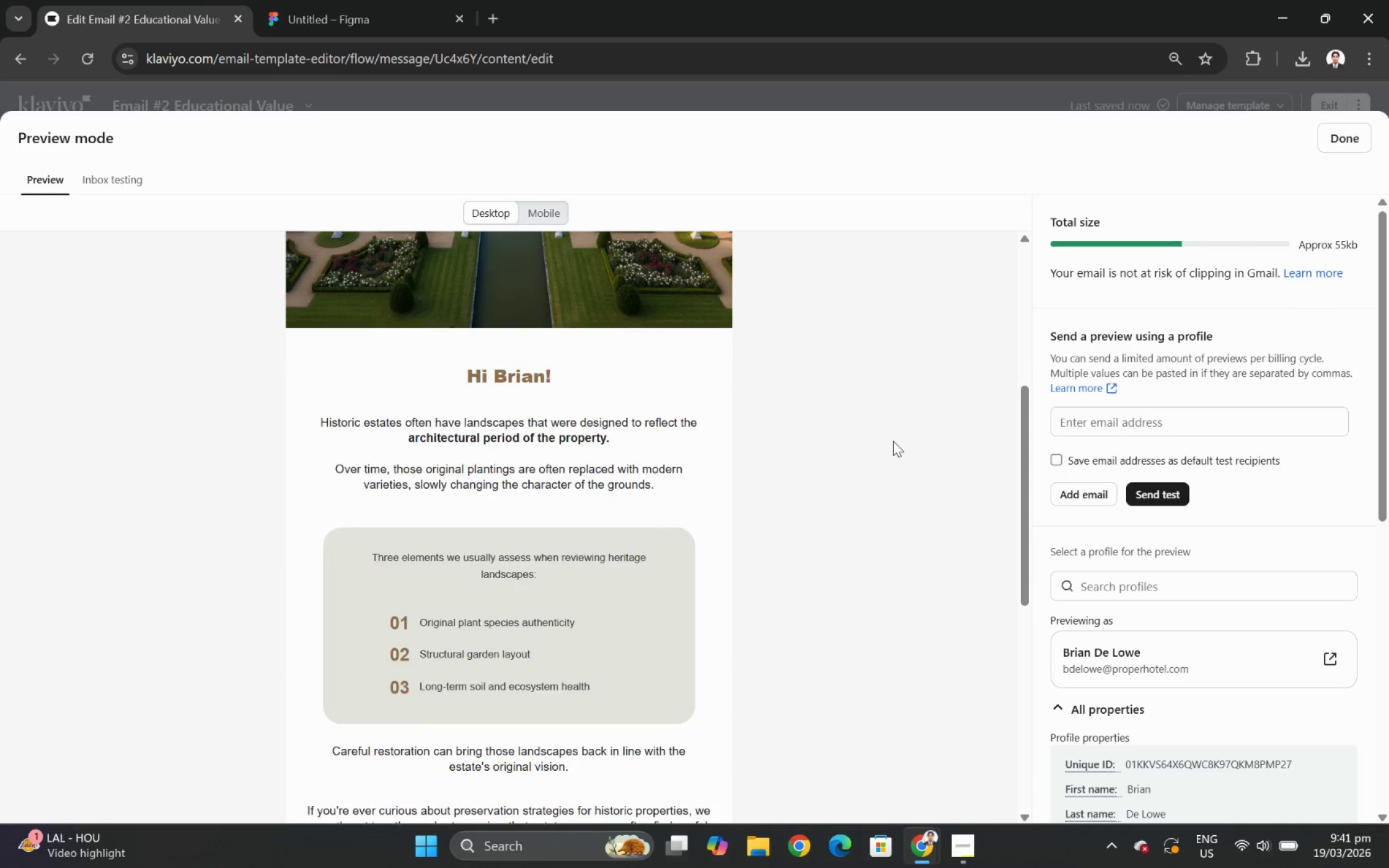 
scroll: coordinate [893, 441], scroll_direction: down, amount: 1.0
 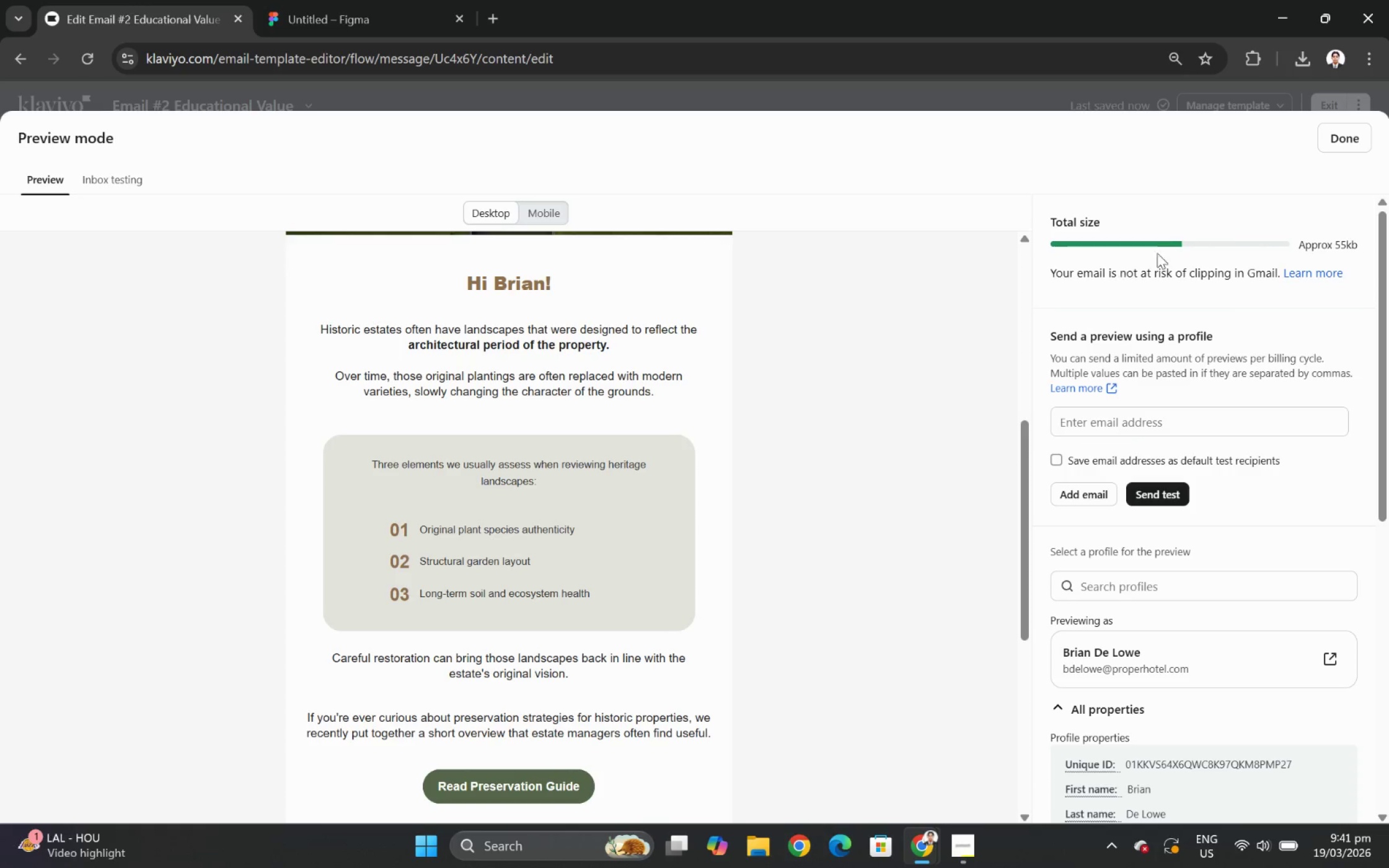 
left_click([1334, 140])
 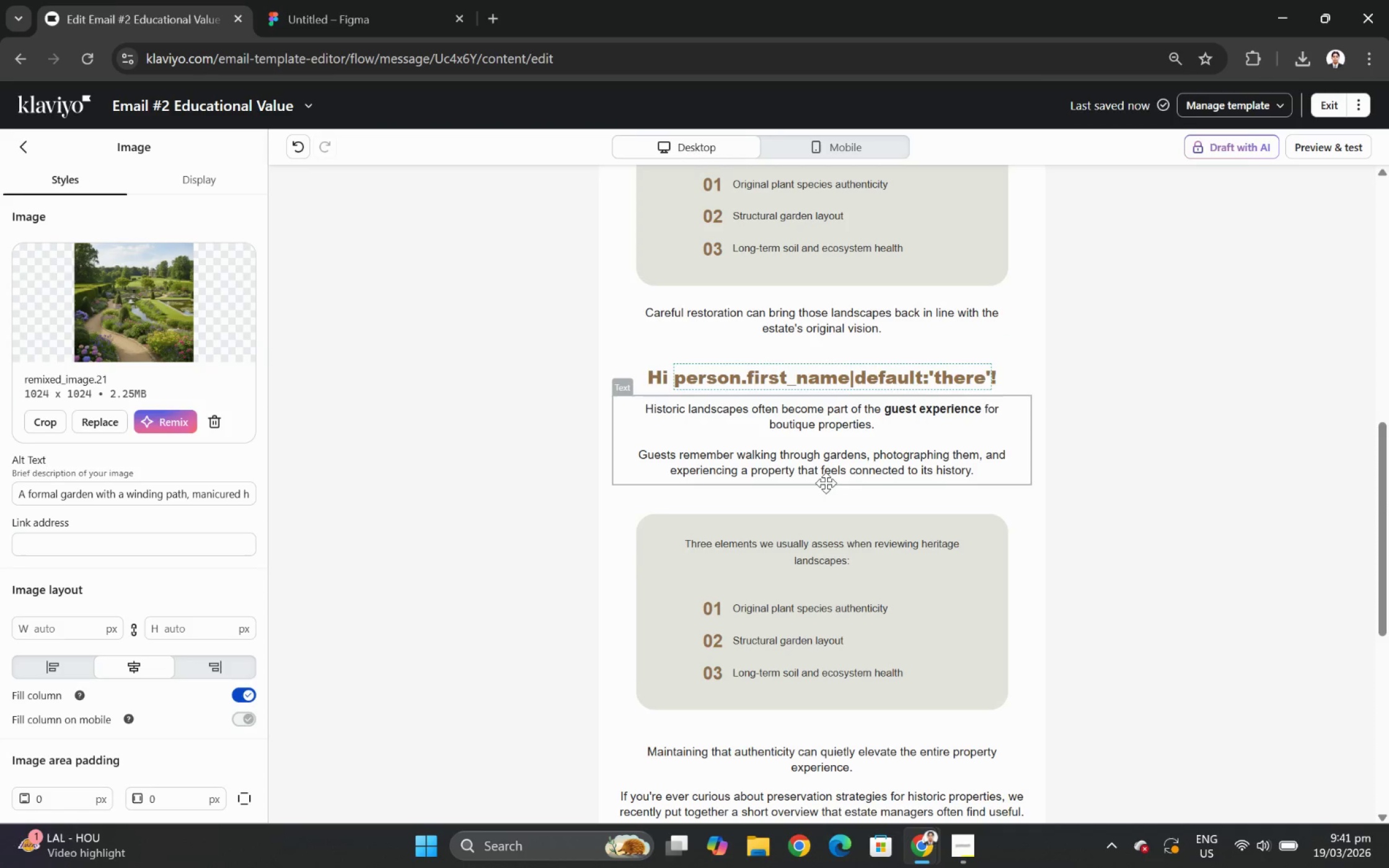 
scroll: coordinate [873, 506], scroll_direction: down, amount: 3.0
 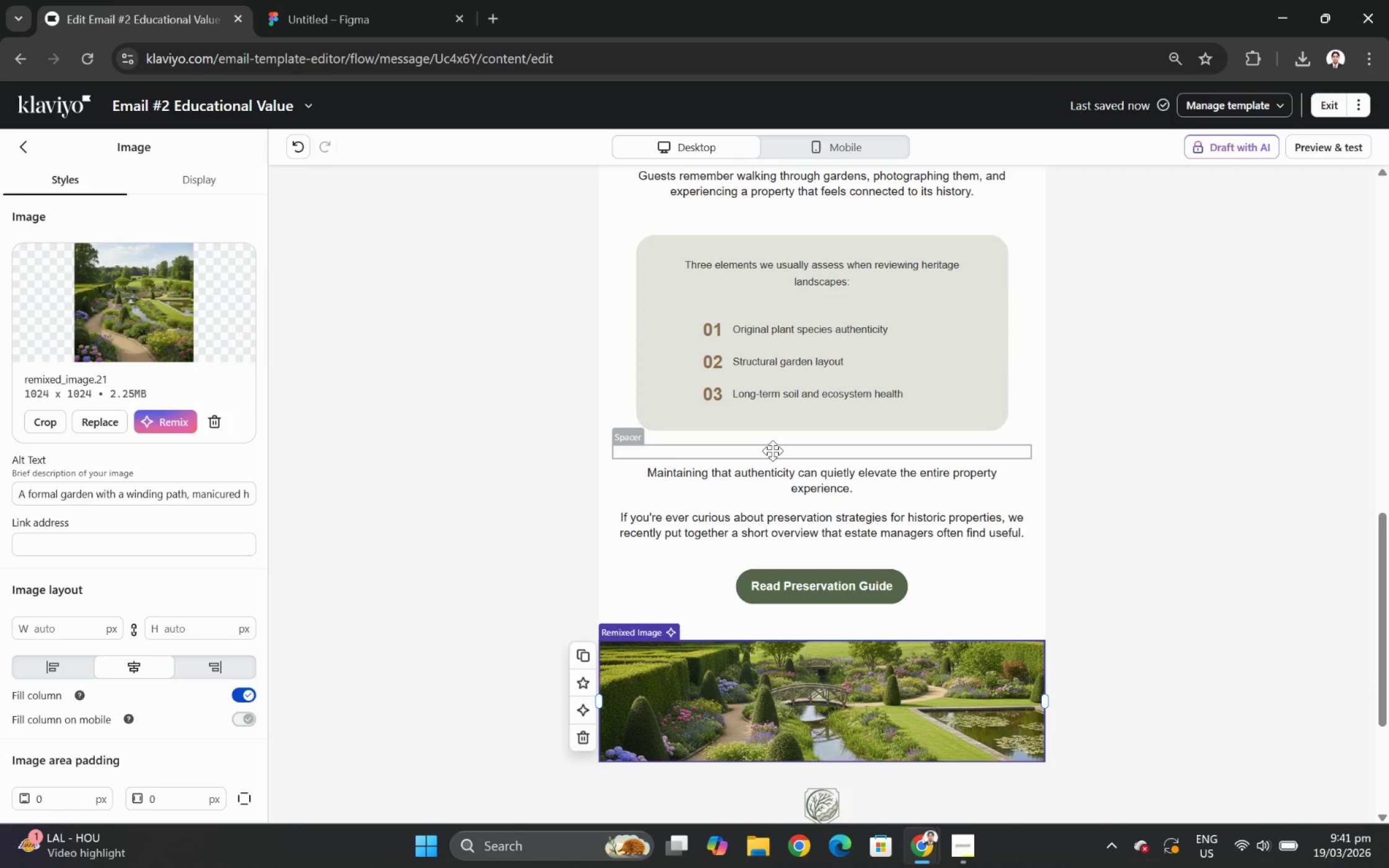 
left_click([772, 450])
 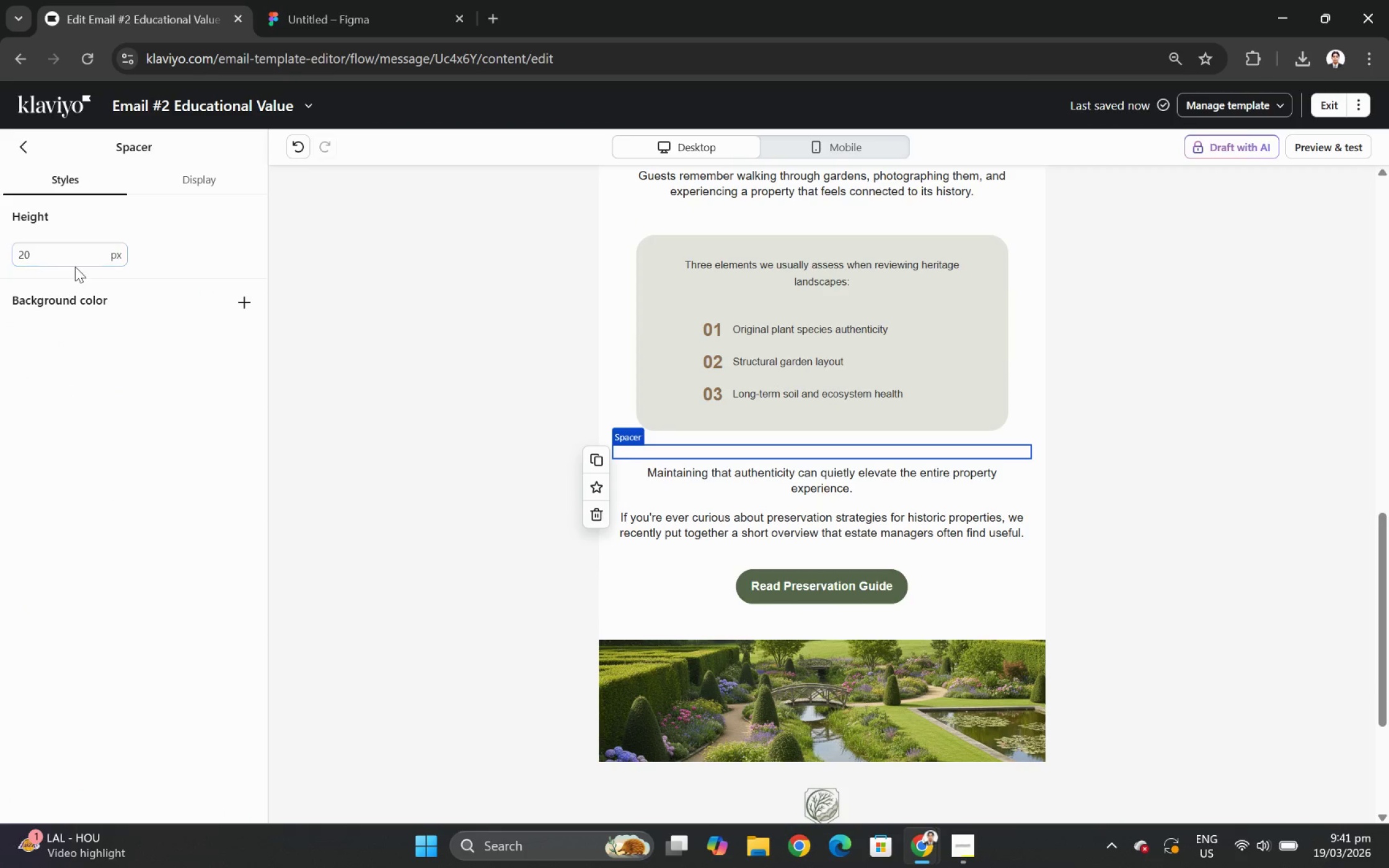 
double_click([75, 260])
 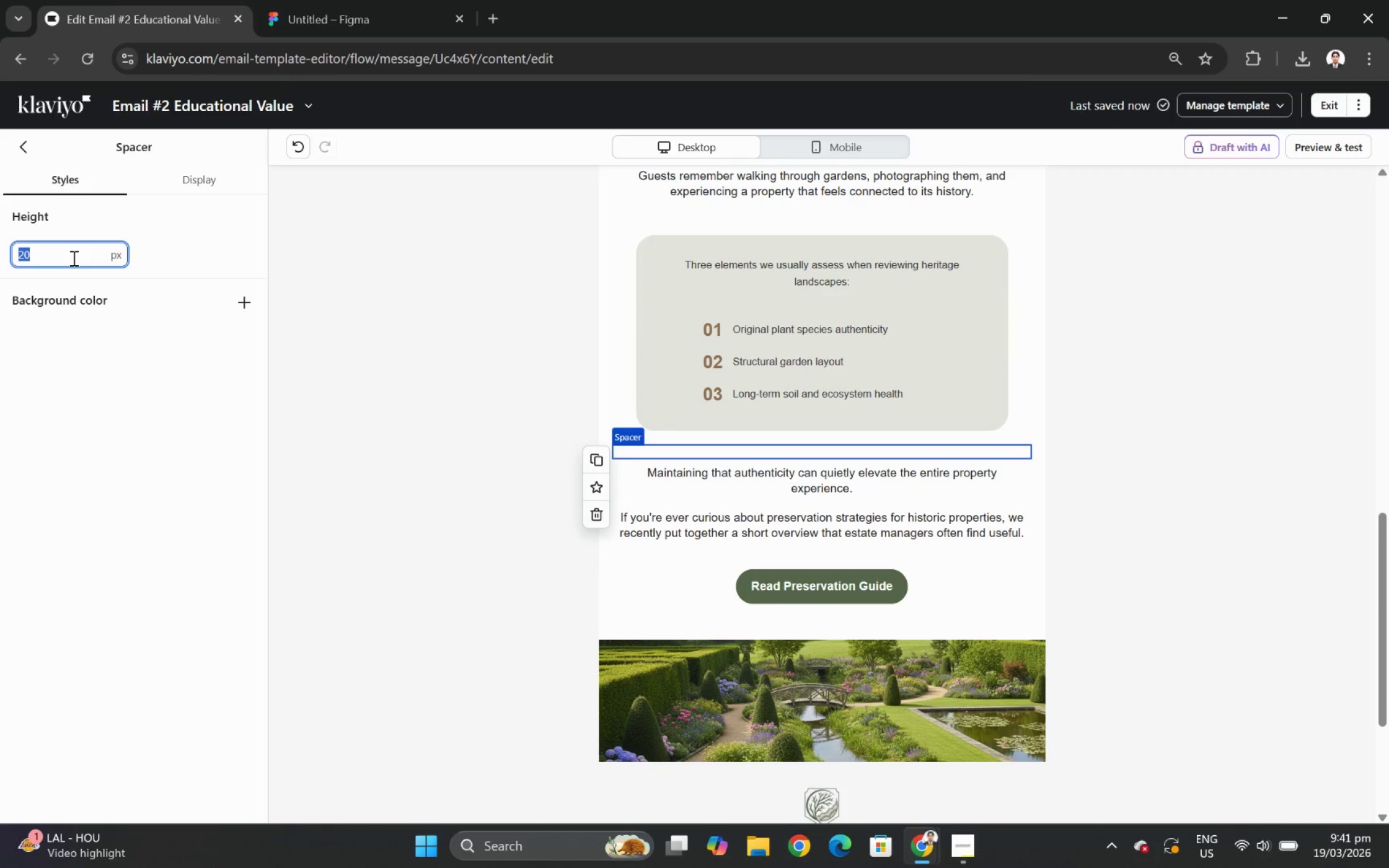 
key(Numpad4)
 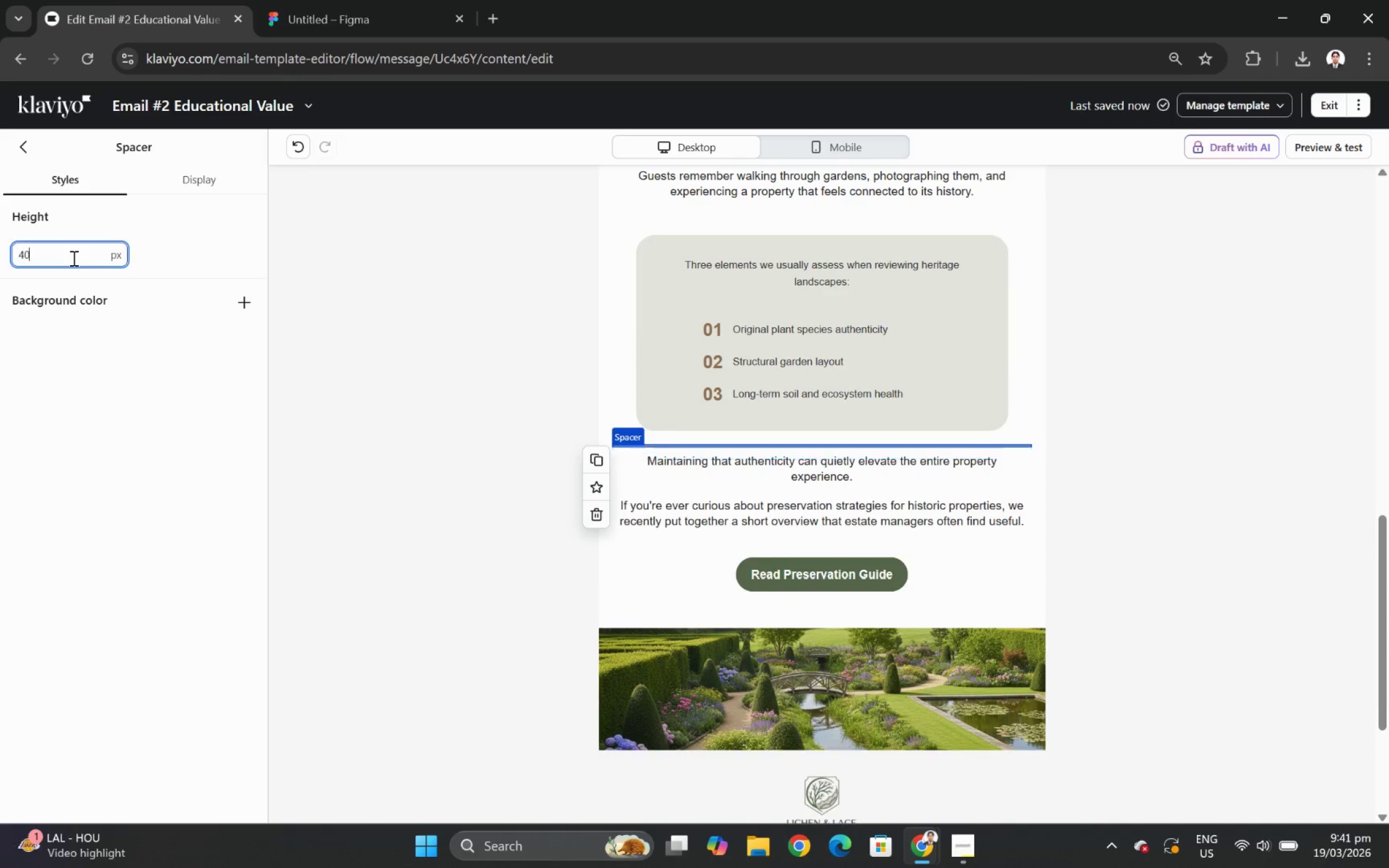 
key(Numpad0)
 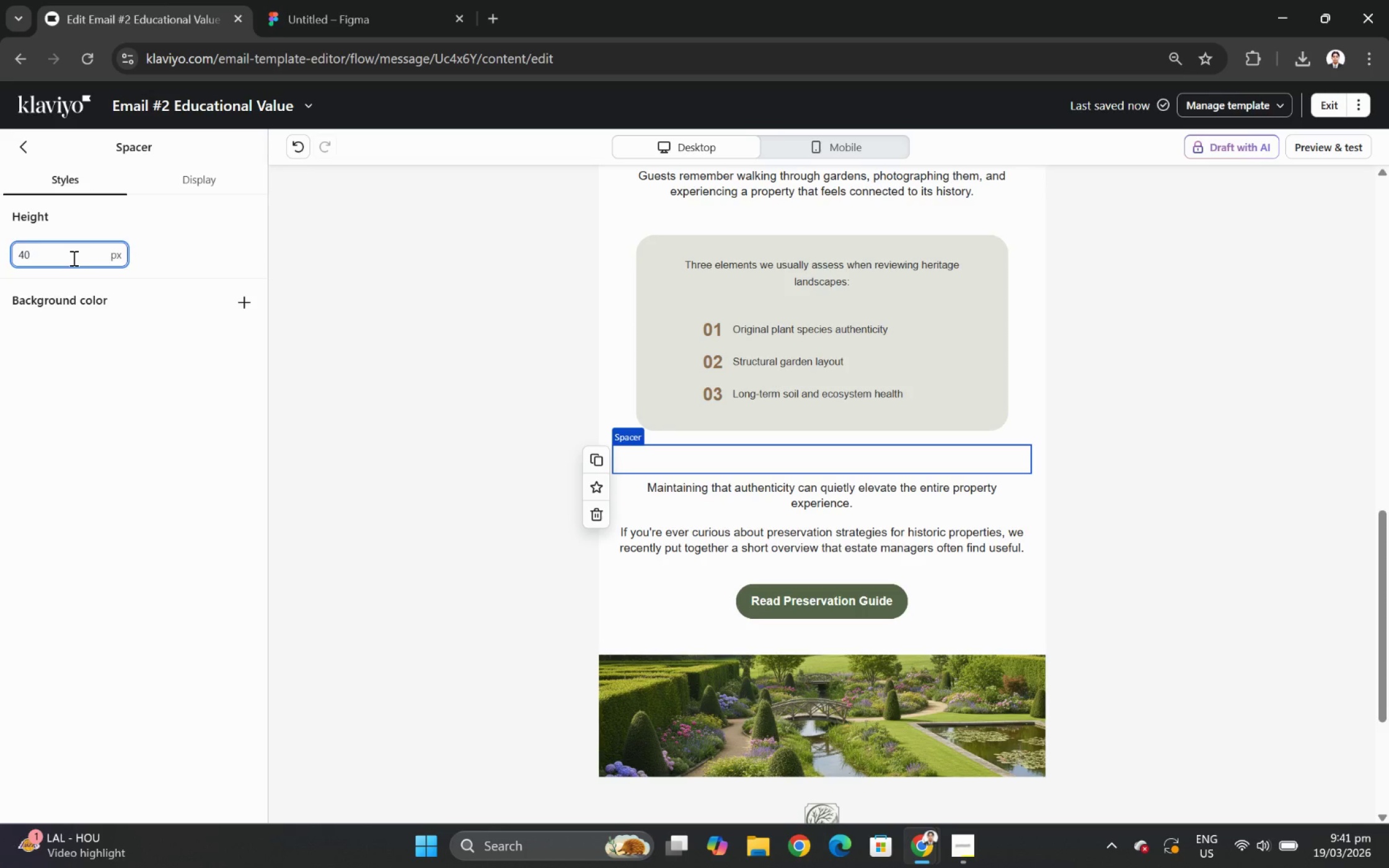 
key(Backspace)
 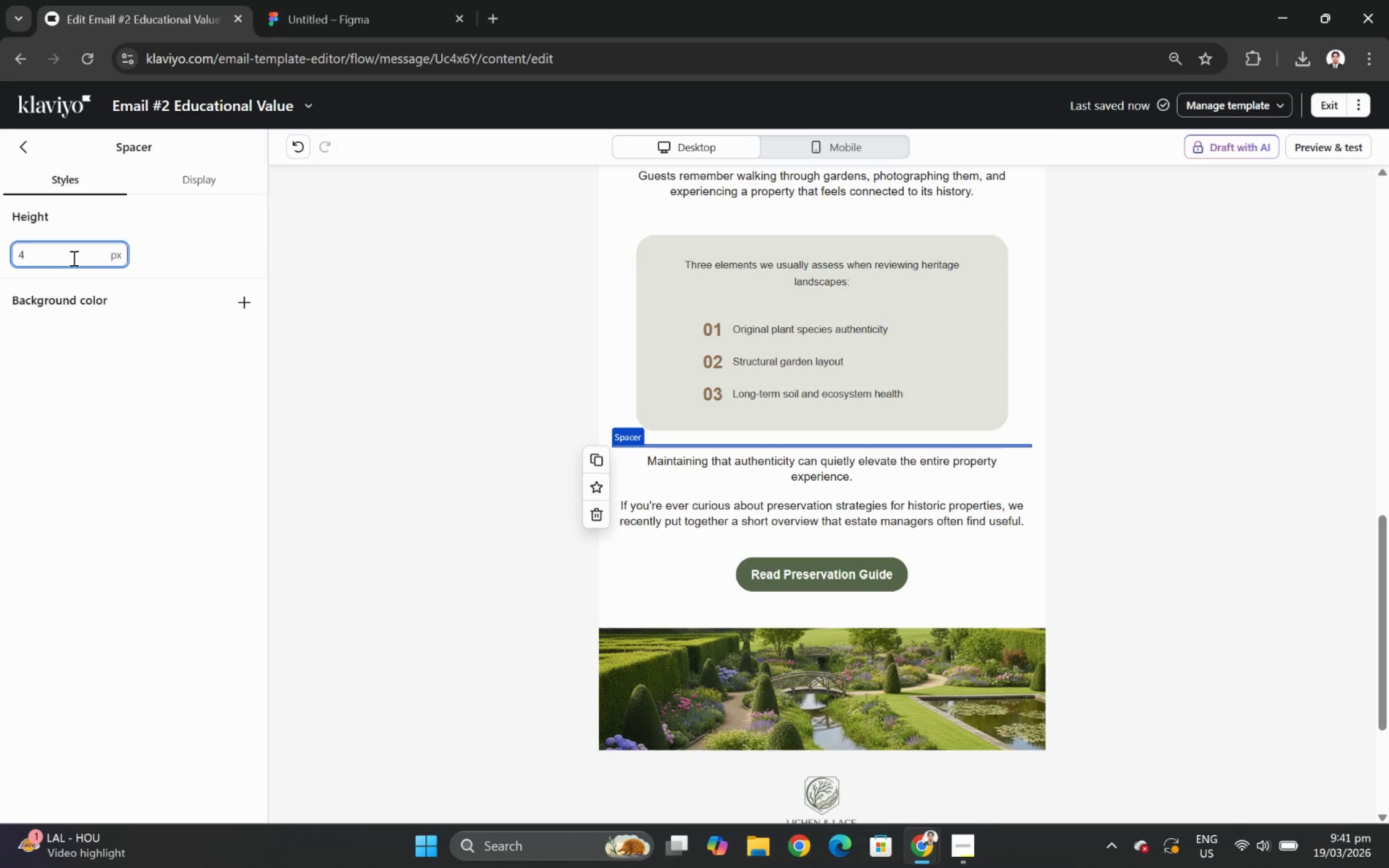 
key(Backspace)
 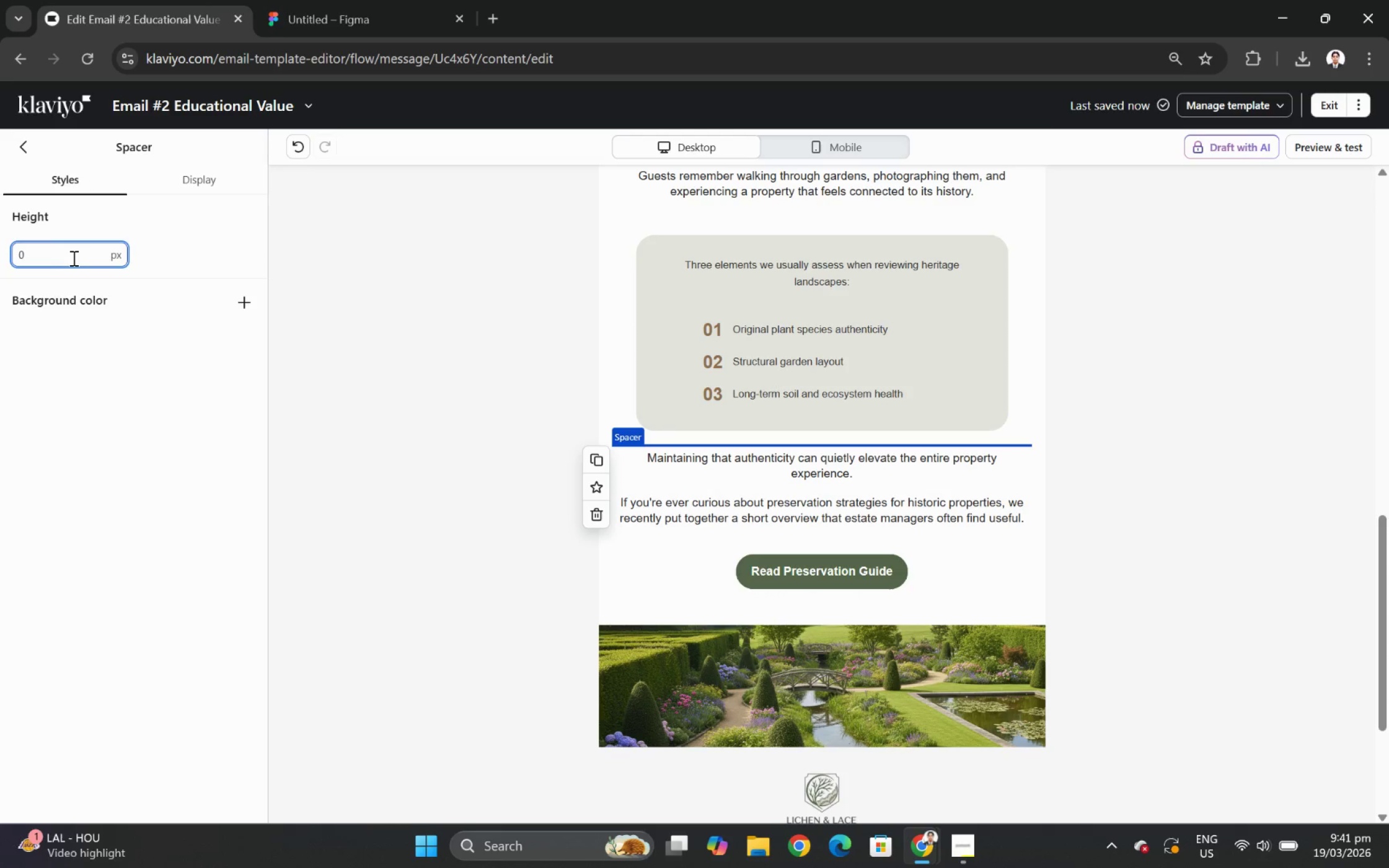 
key(Numpad2)
 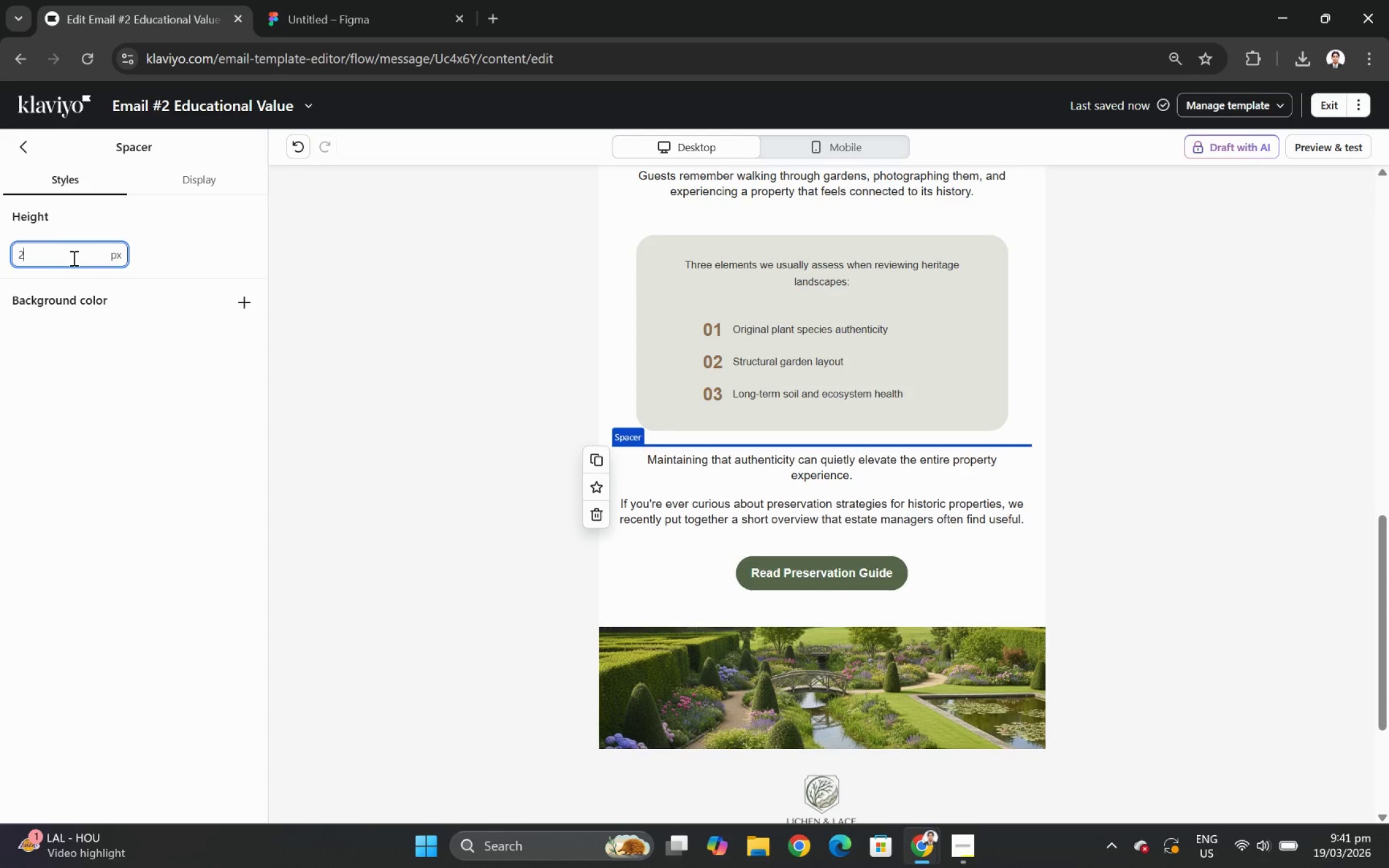 
key(Numpad0)
 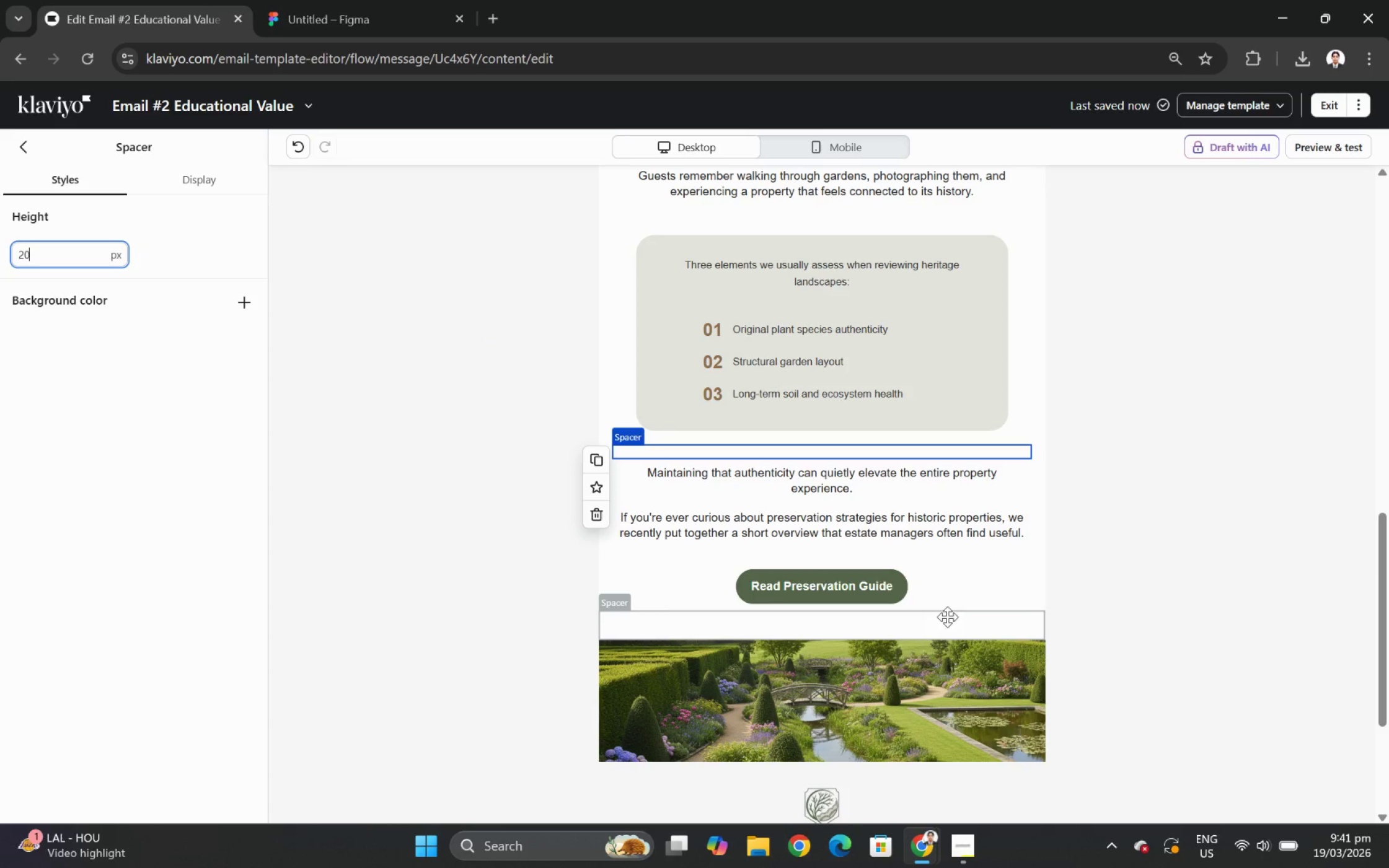 
left_click([945, 562])
 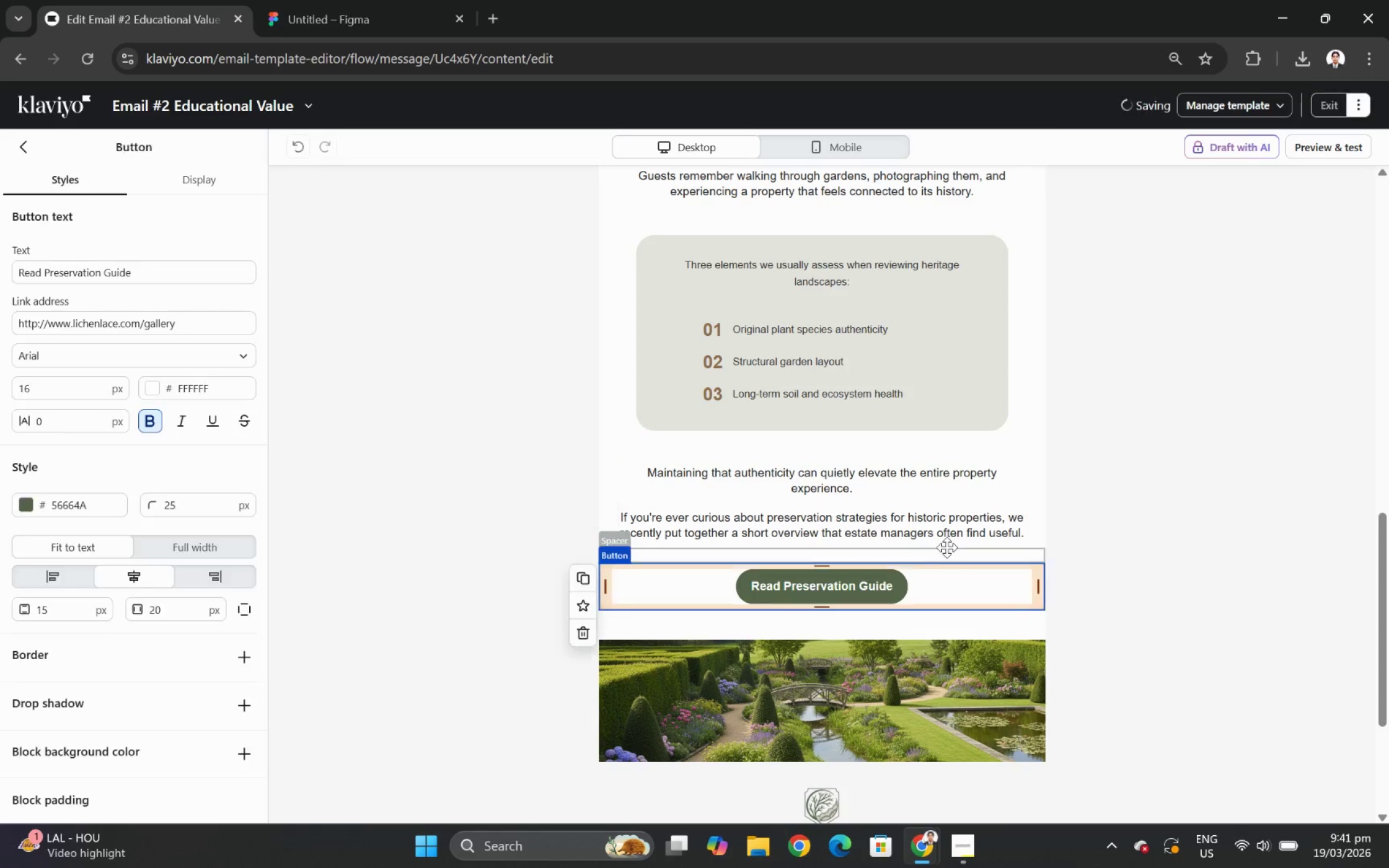 
left_click([946, 546])
 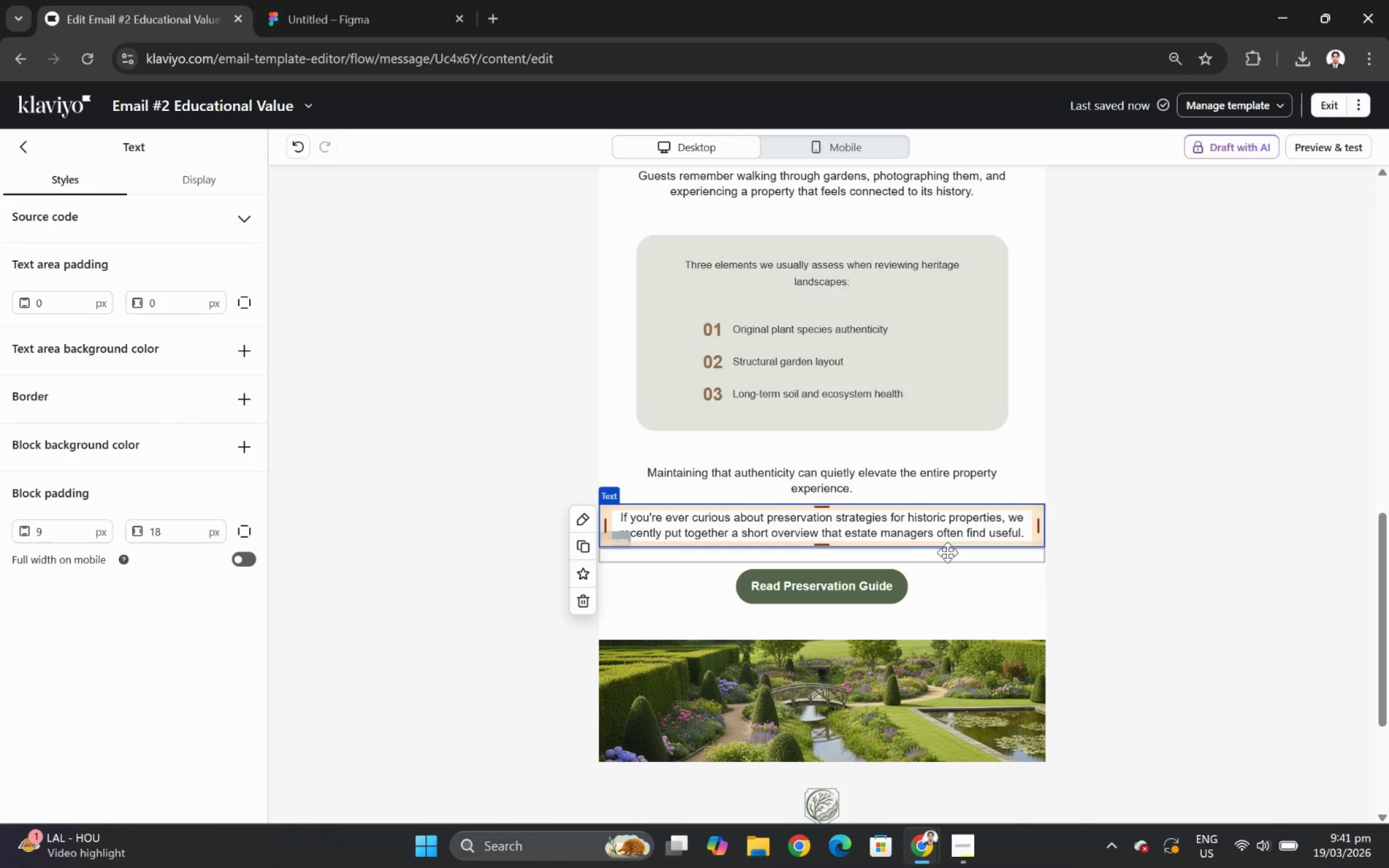 
left_click([947, 552])
 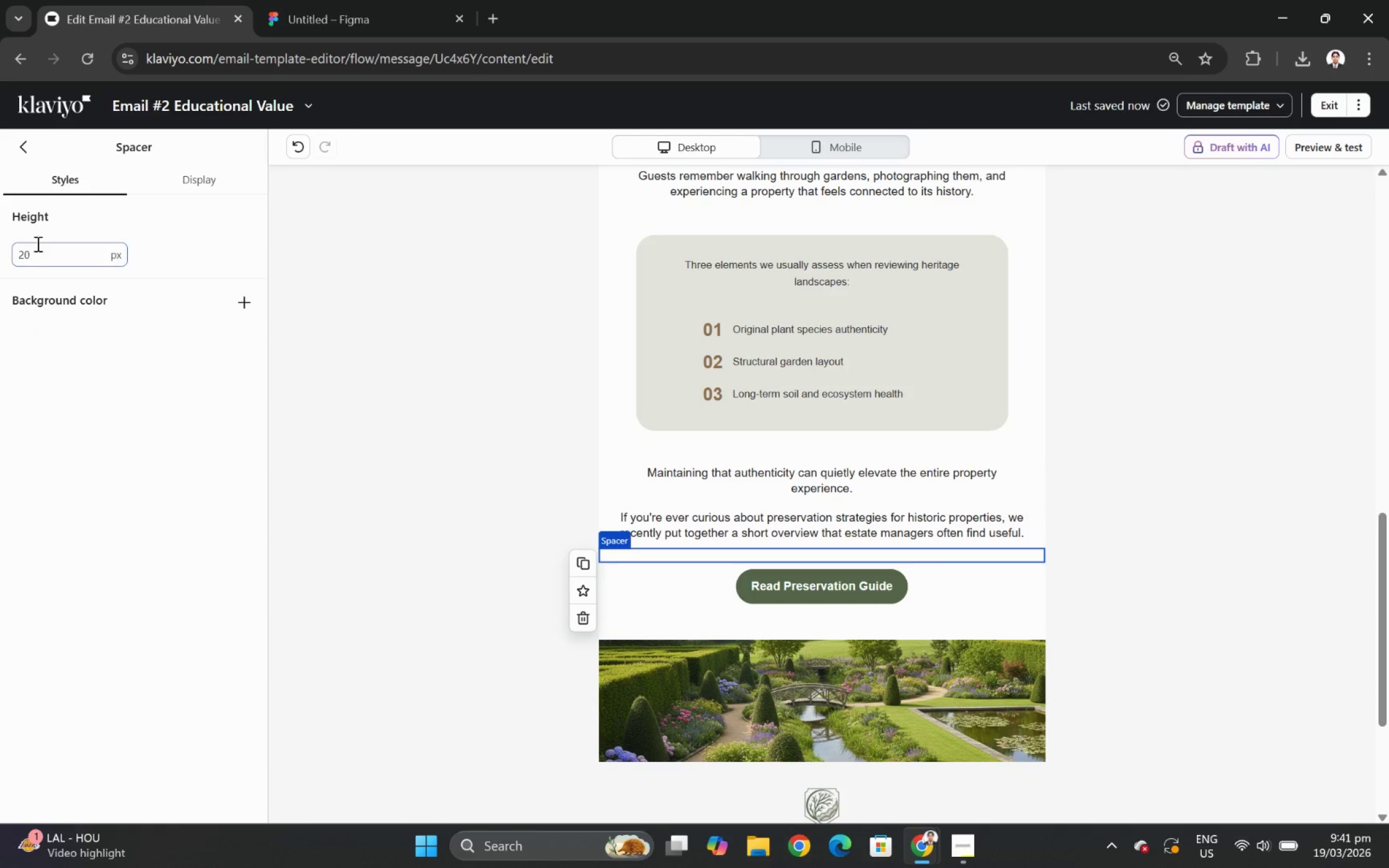 
double_click([38, 243])
 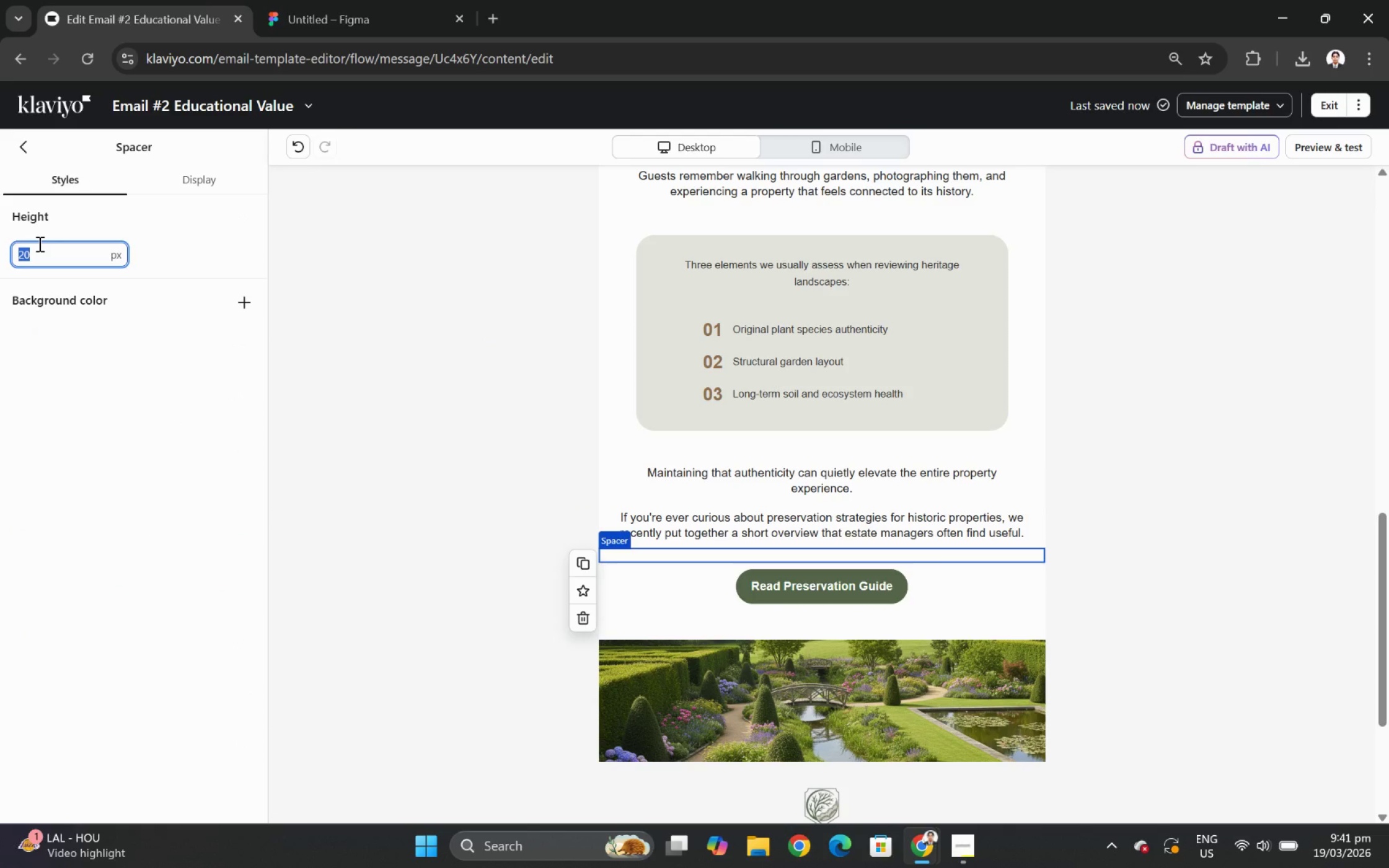 
key(Numpad4)
 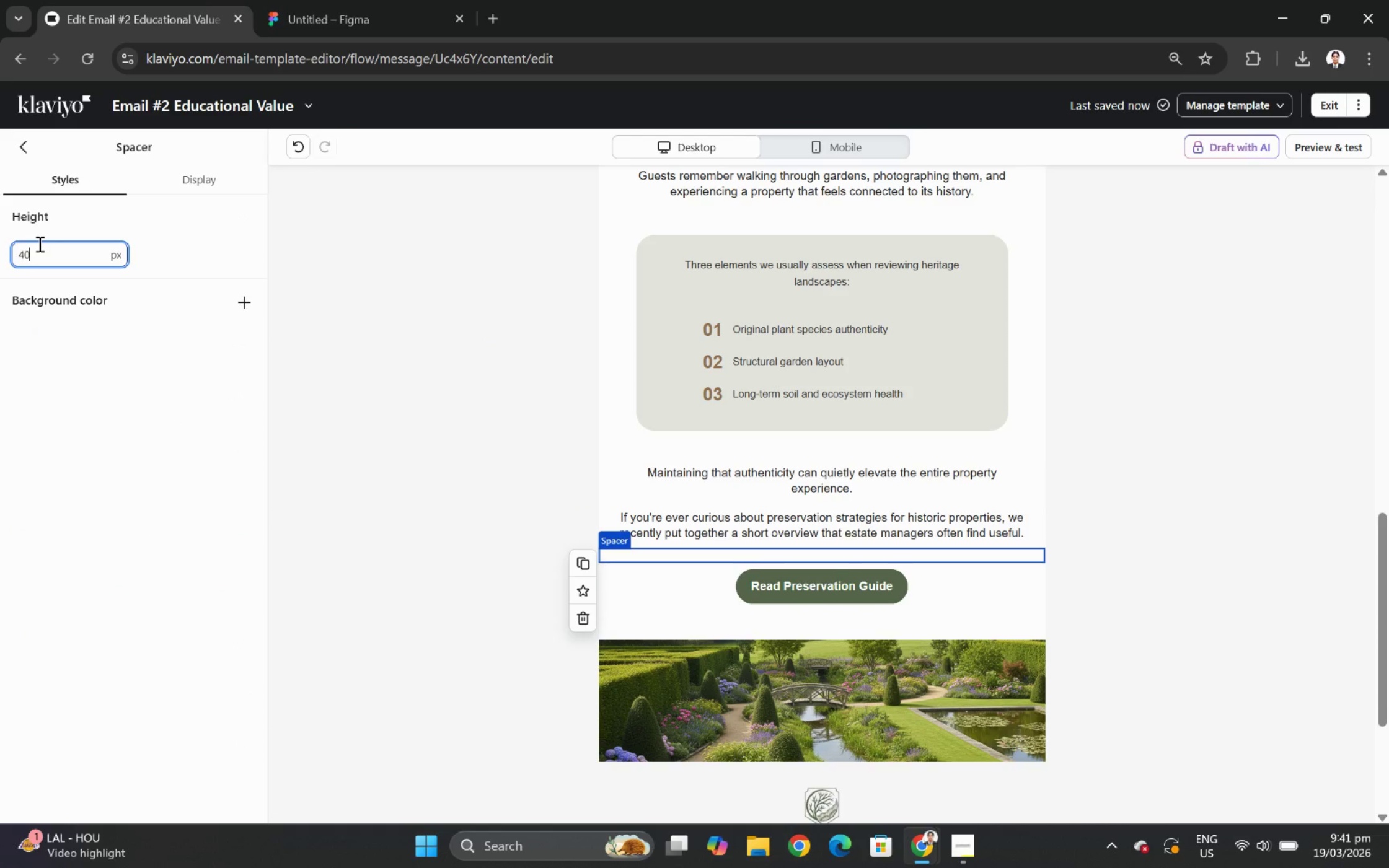 
key(Numpad0)
 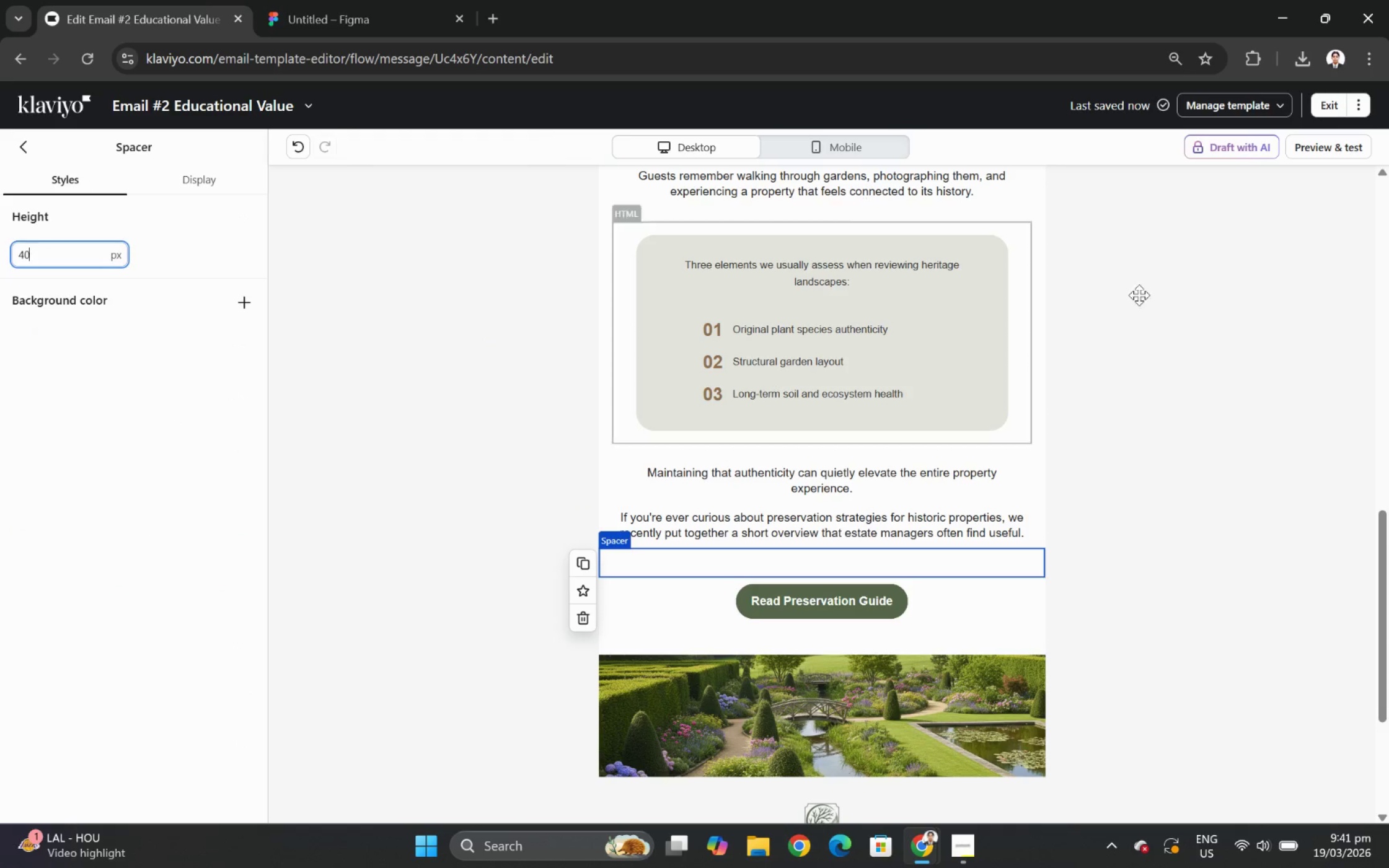 
left_click([1259, 393])
 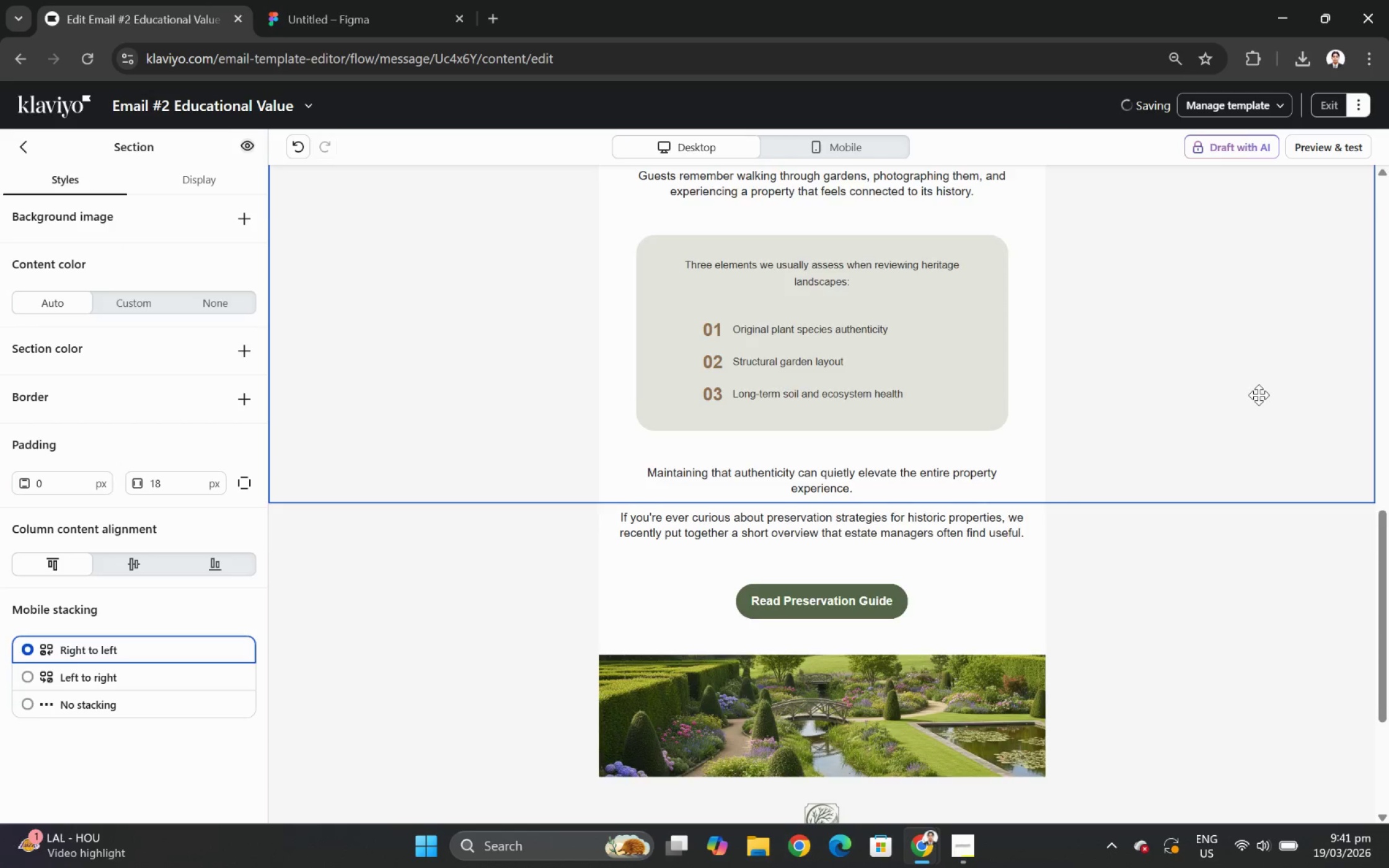 
scroll: coordinate [1206, 258], scroll_direction: up, amount: 12.0
 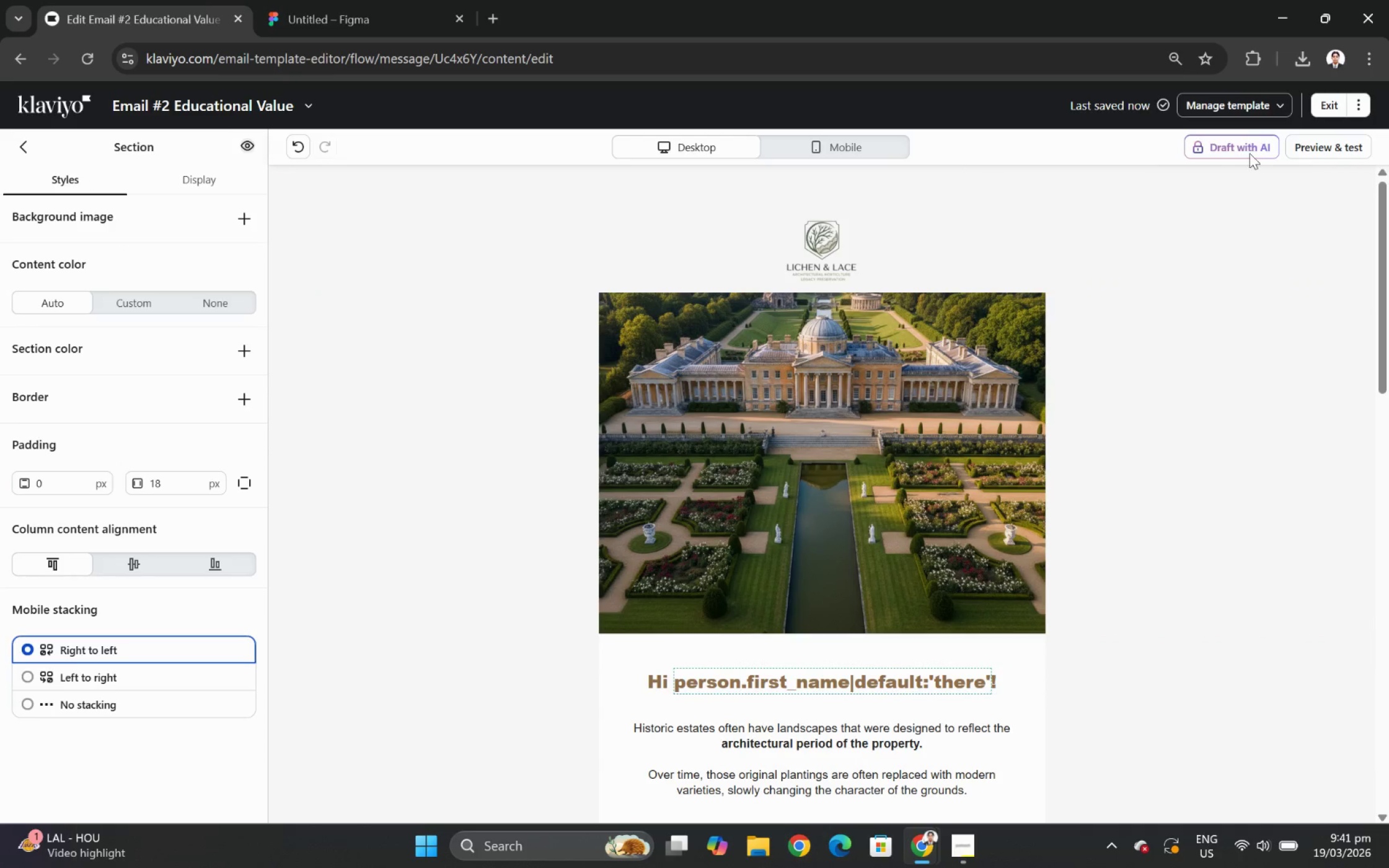 
left_click([1323, 156])
 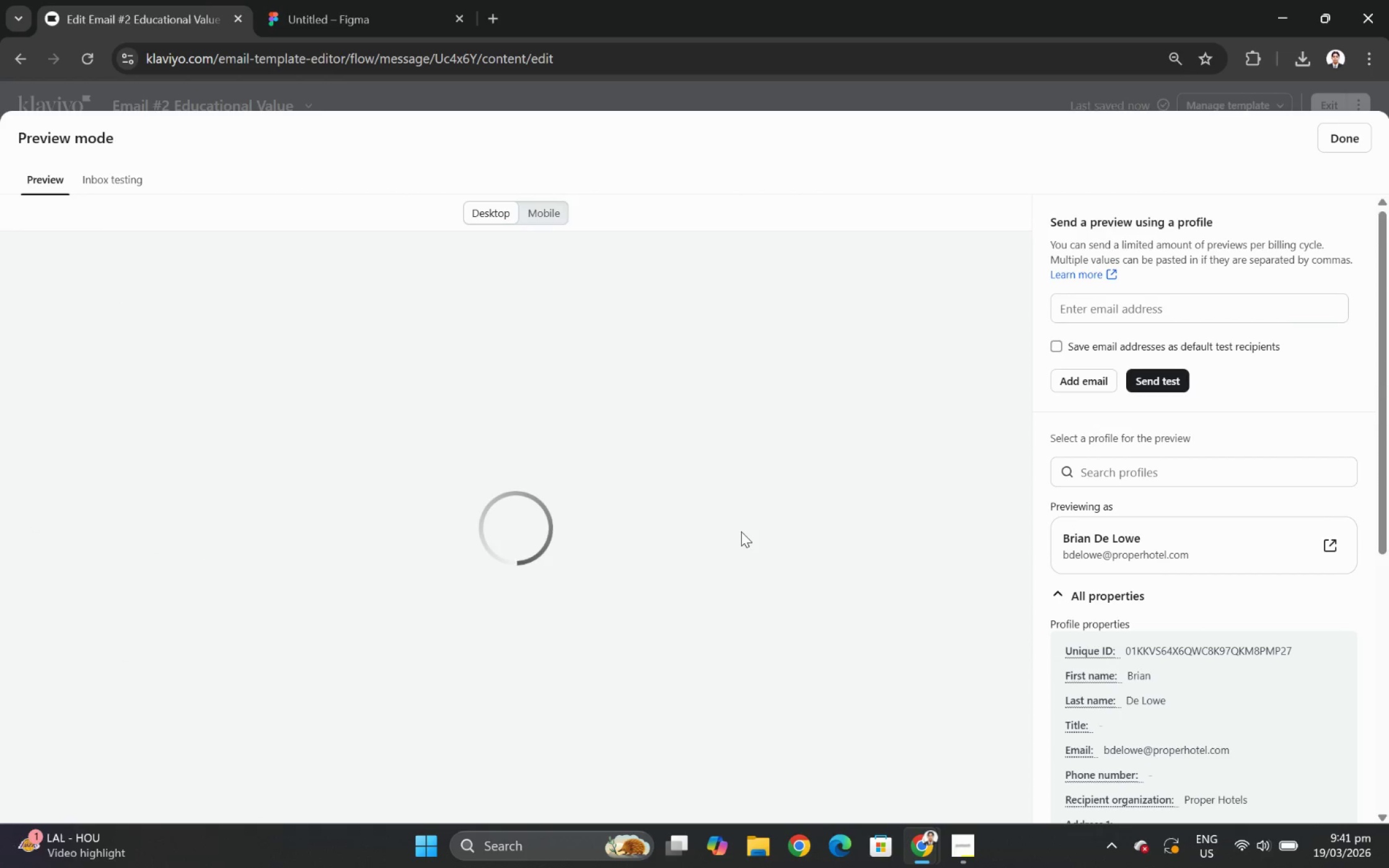 
scroll: coordinate [676, 529], scroll_direction: down, amount: 12.0
 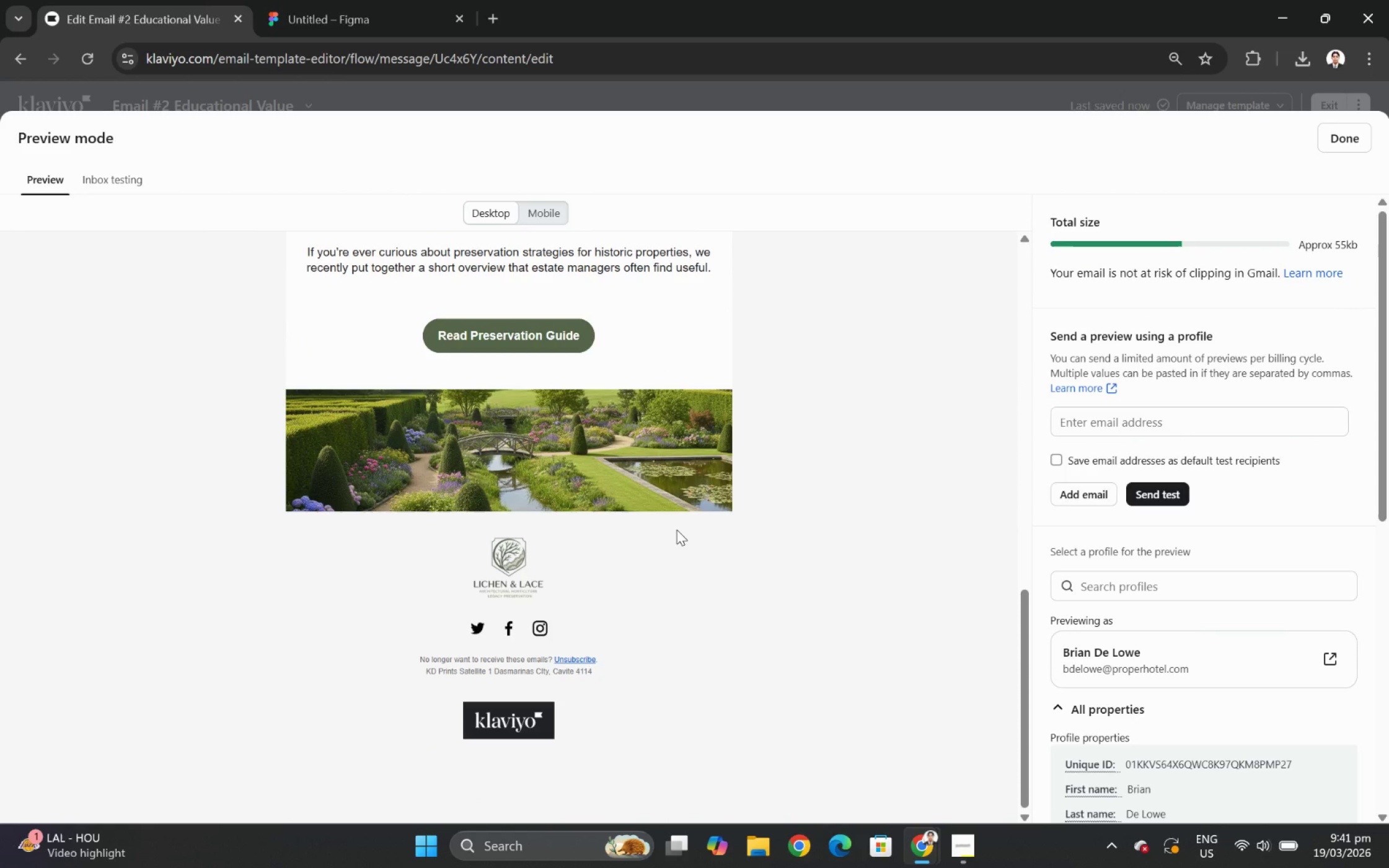 
scroll: coordinate [829, 601], scroll_direction: up, amount: 5.0
 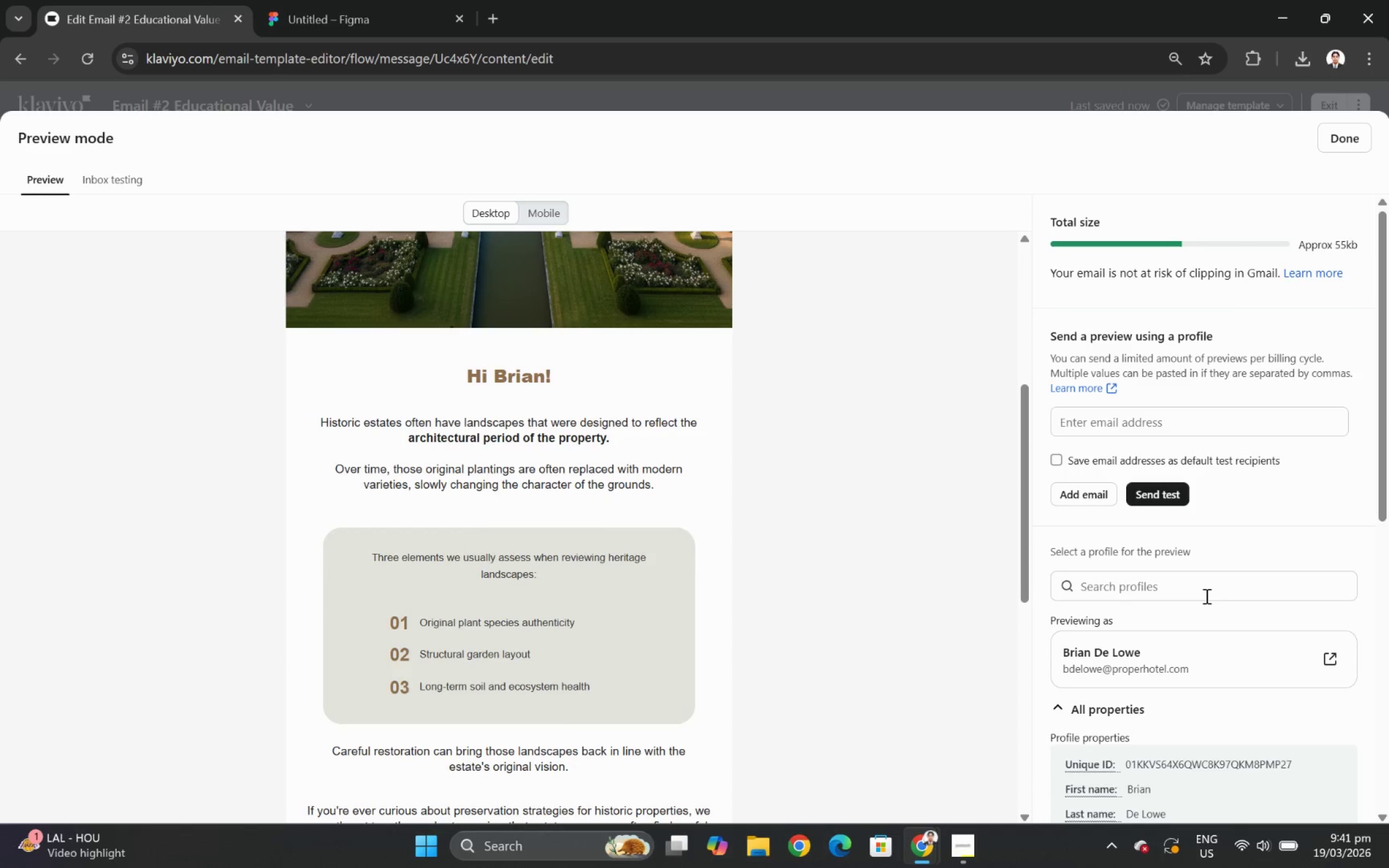 
left_click([1203, 591])
 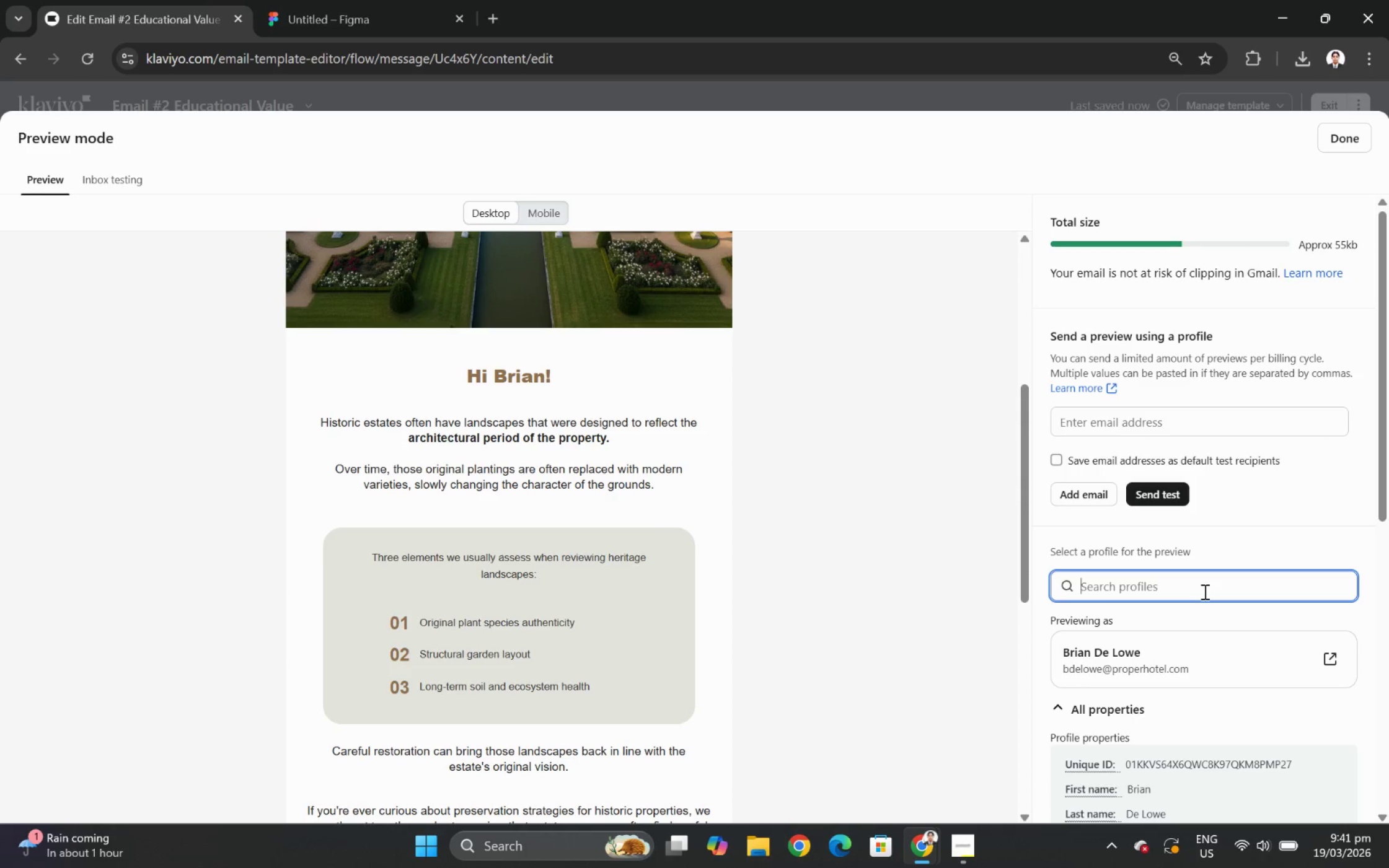 
type(priv)
key(Backspace)
key(Backspace)
key(Backspace)
key(Backspace)
key(Backspace)
 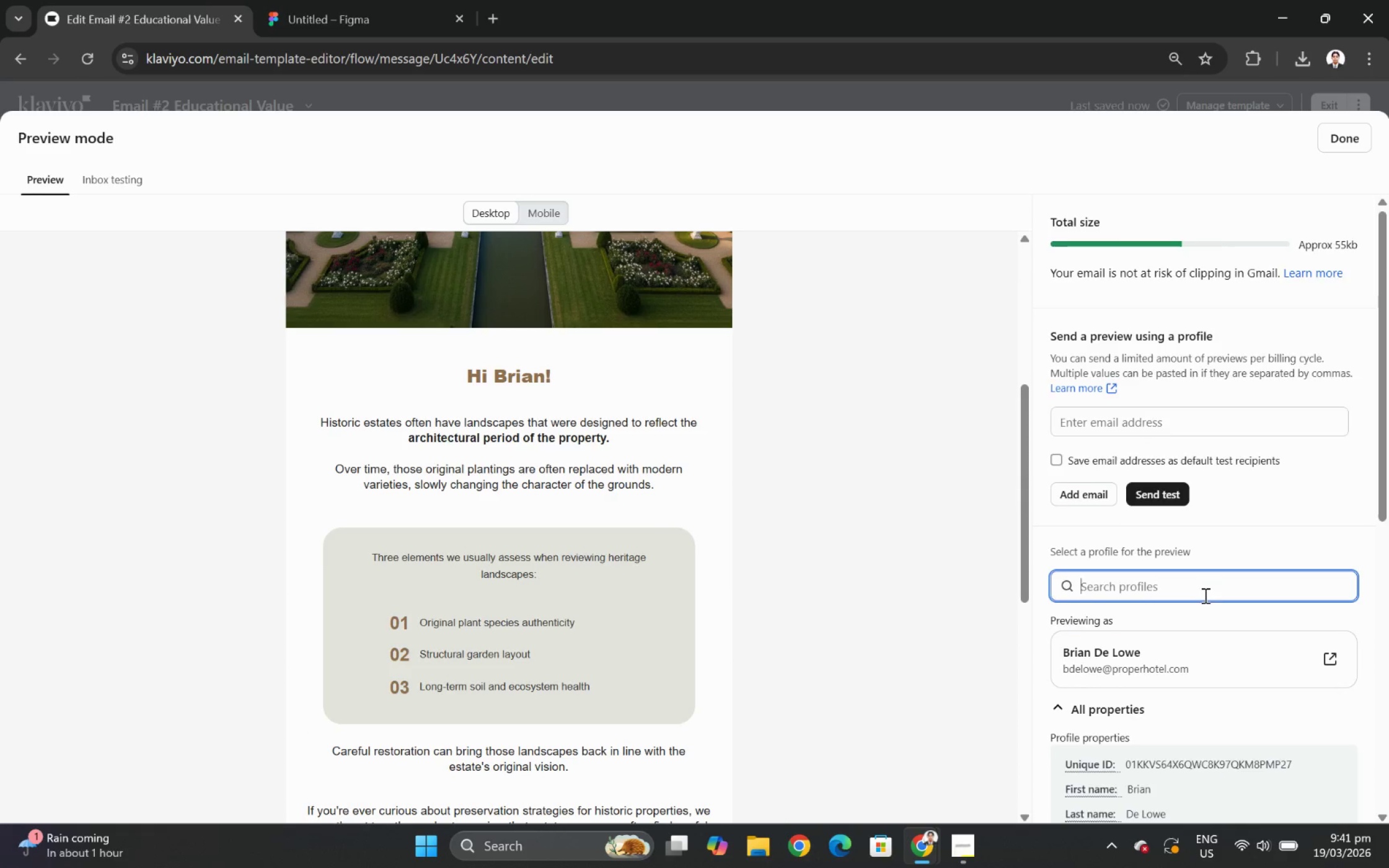 
scroll: coordinate [1207, 603], scroll_direction: down, amount: 2.0
 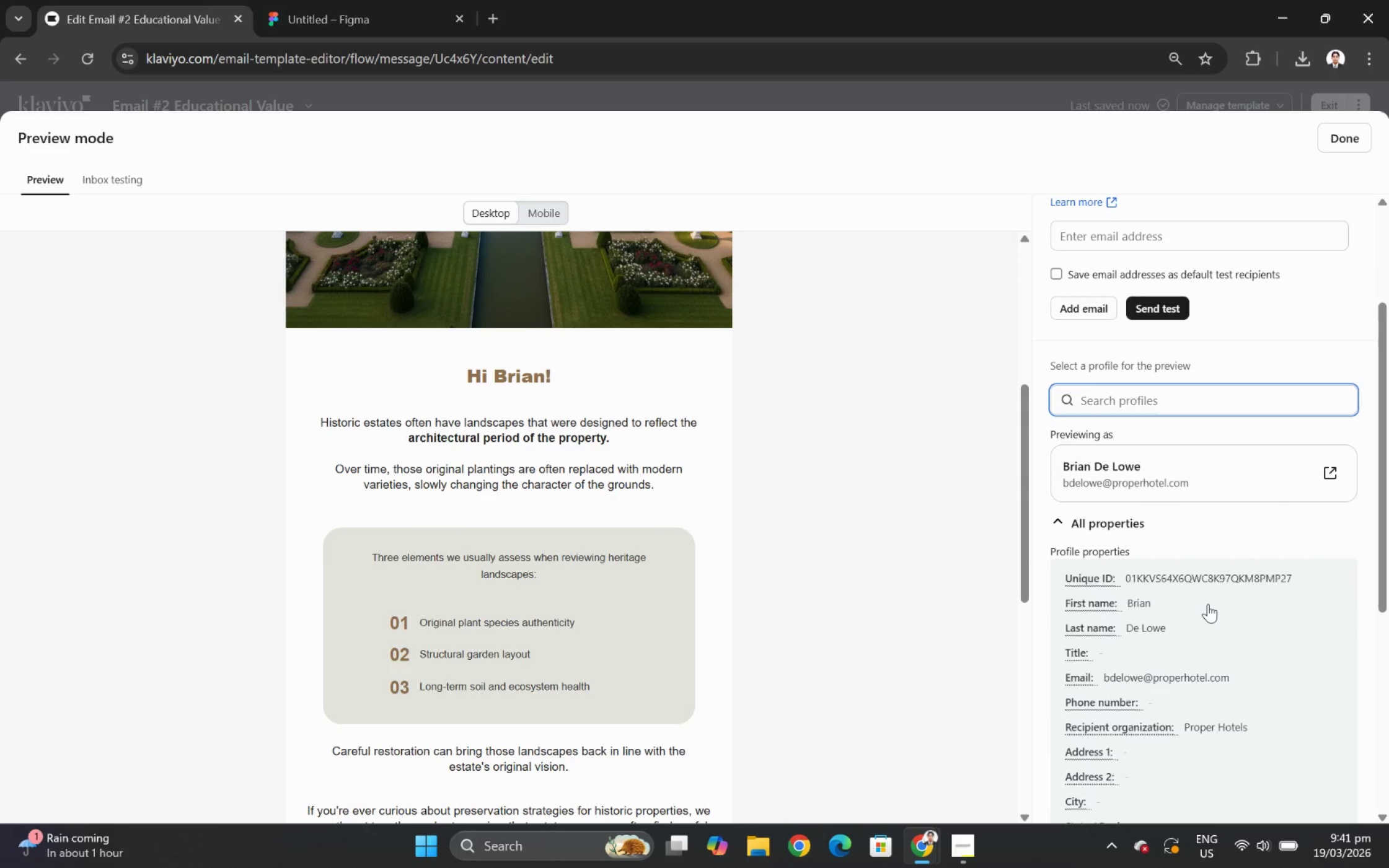 
key(CapsLock)
 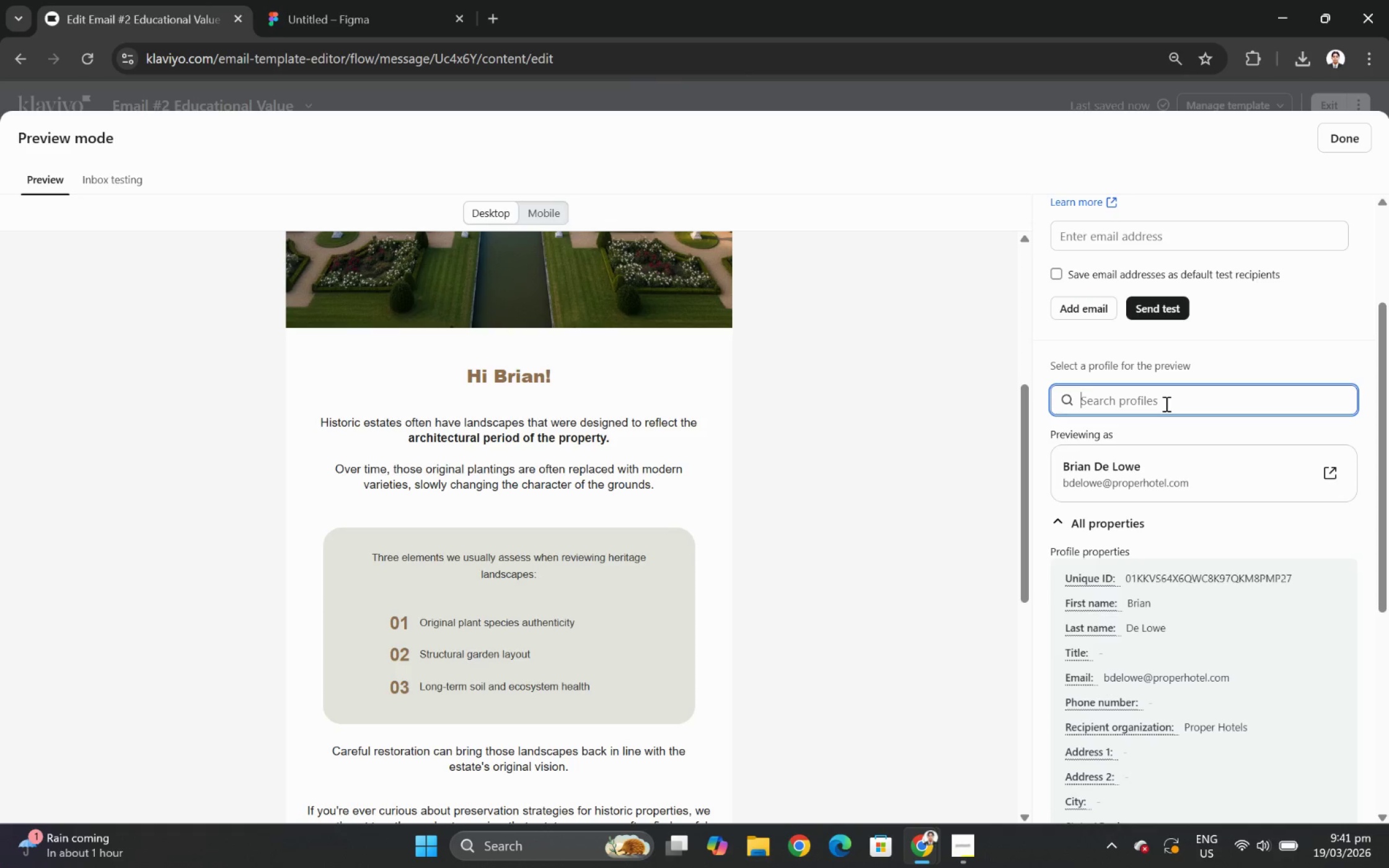 
type(PRIV)
key(Backspace)
key(Backspace)
key(Backspace)
key(Backspace)
key(Backspace)
 